 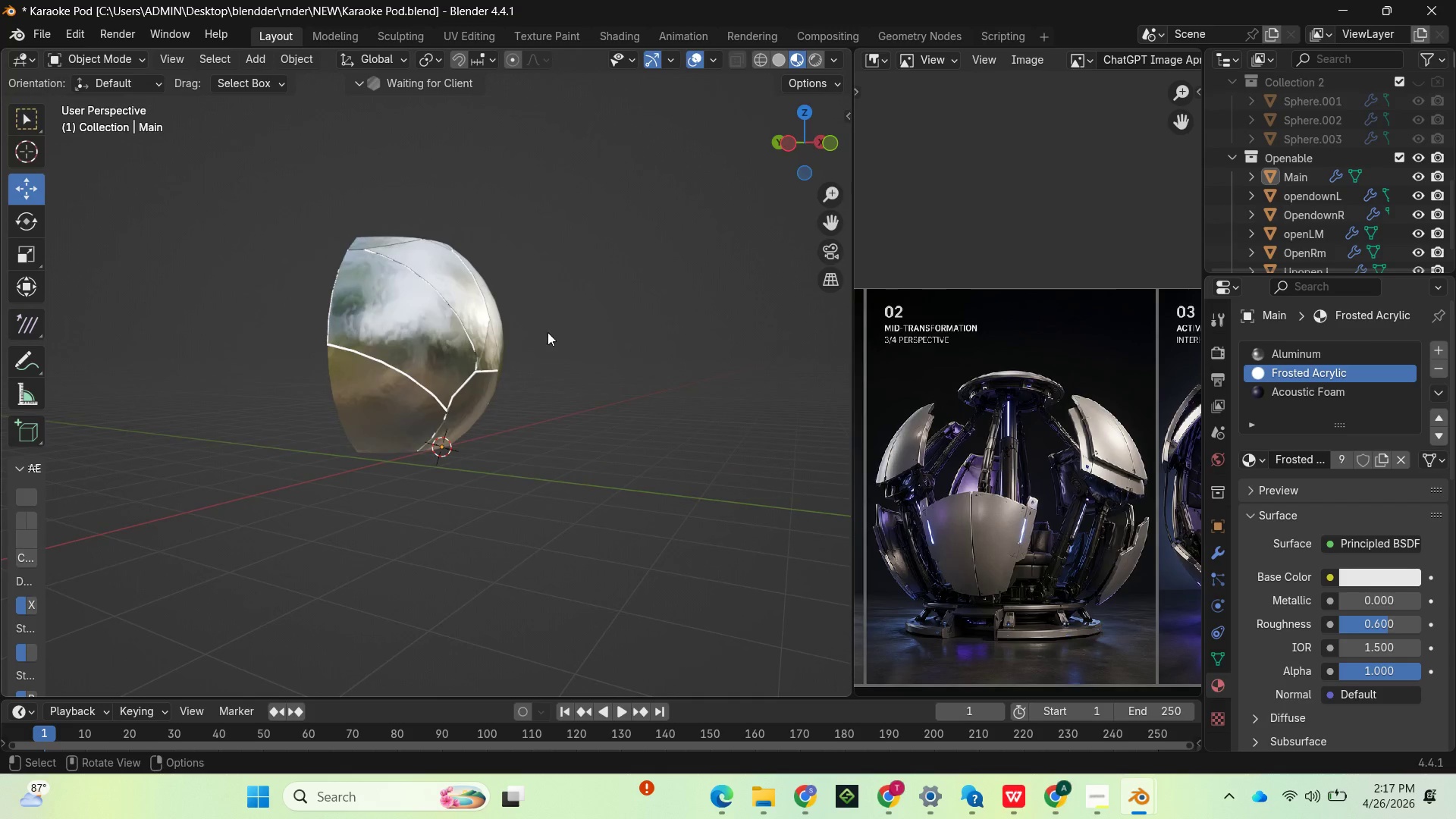 
scroll: coordinate [559, 329], scroll_direction: up, amount: 4.0
 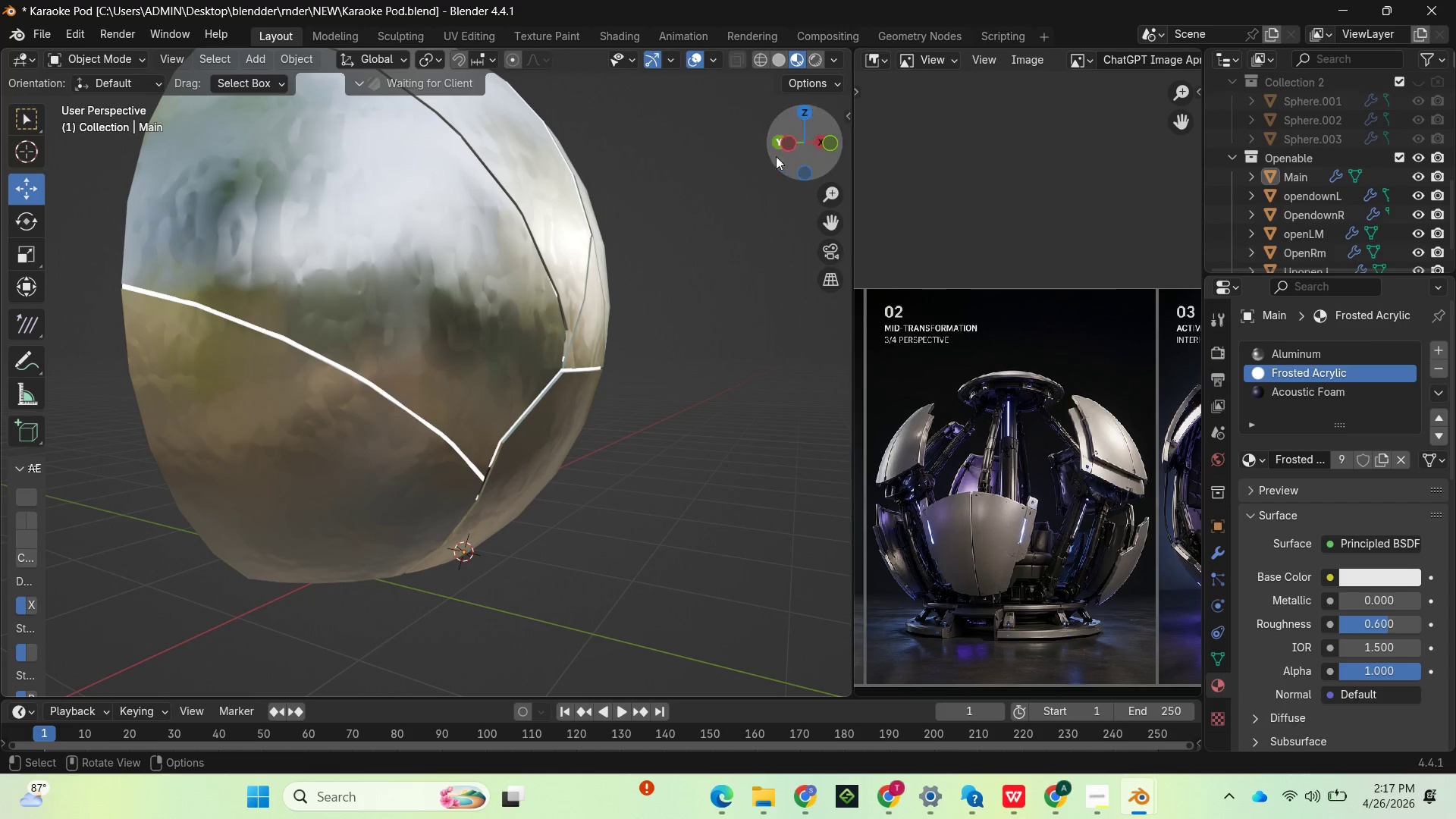 
left_click_drag(start_coordinate=[792, 150], to_coordinate=[99, 180])
 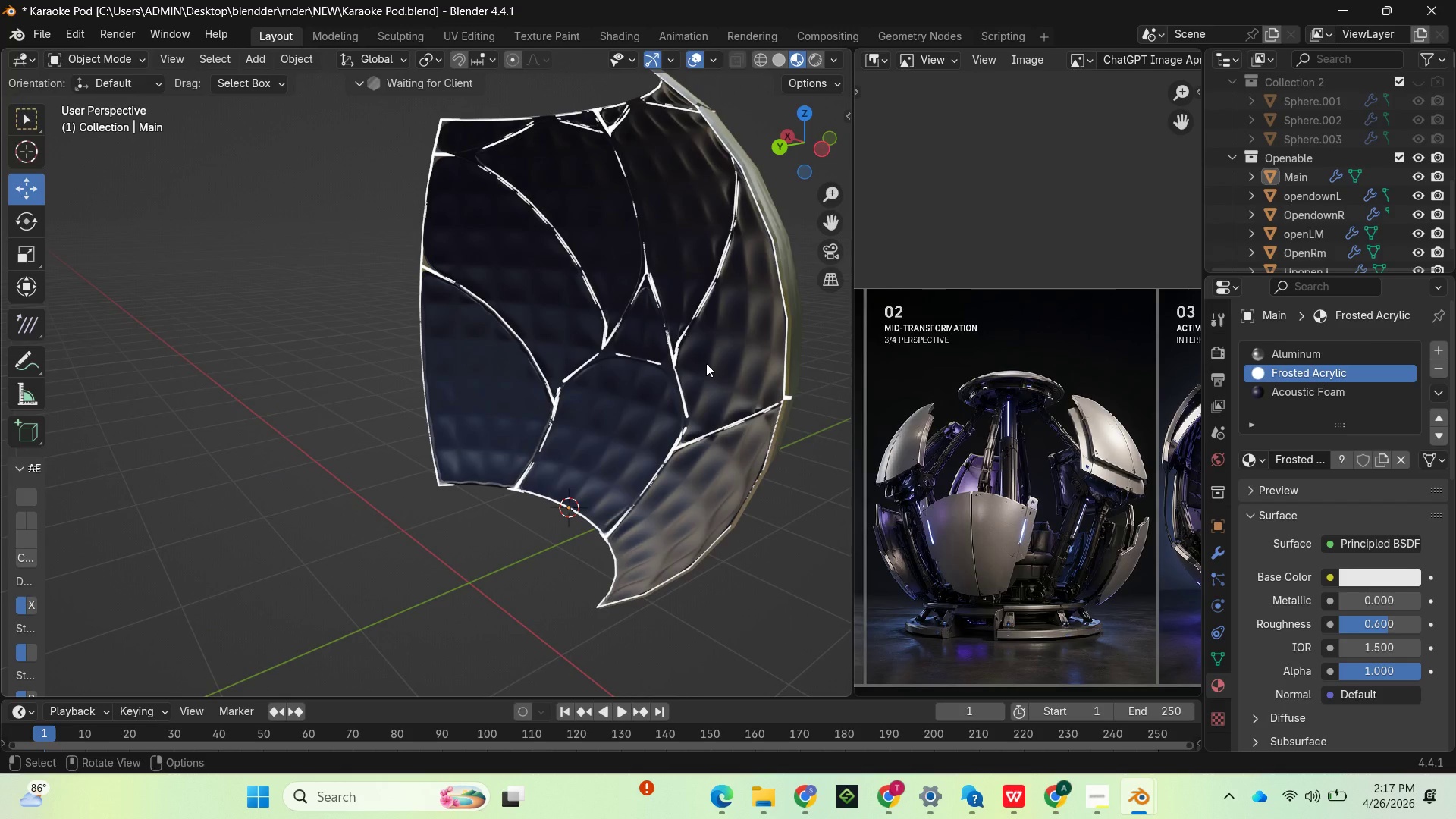 
scroll: coordinate [706, 363], scroll_direction: down, amount: 2.0
 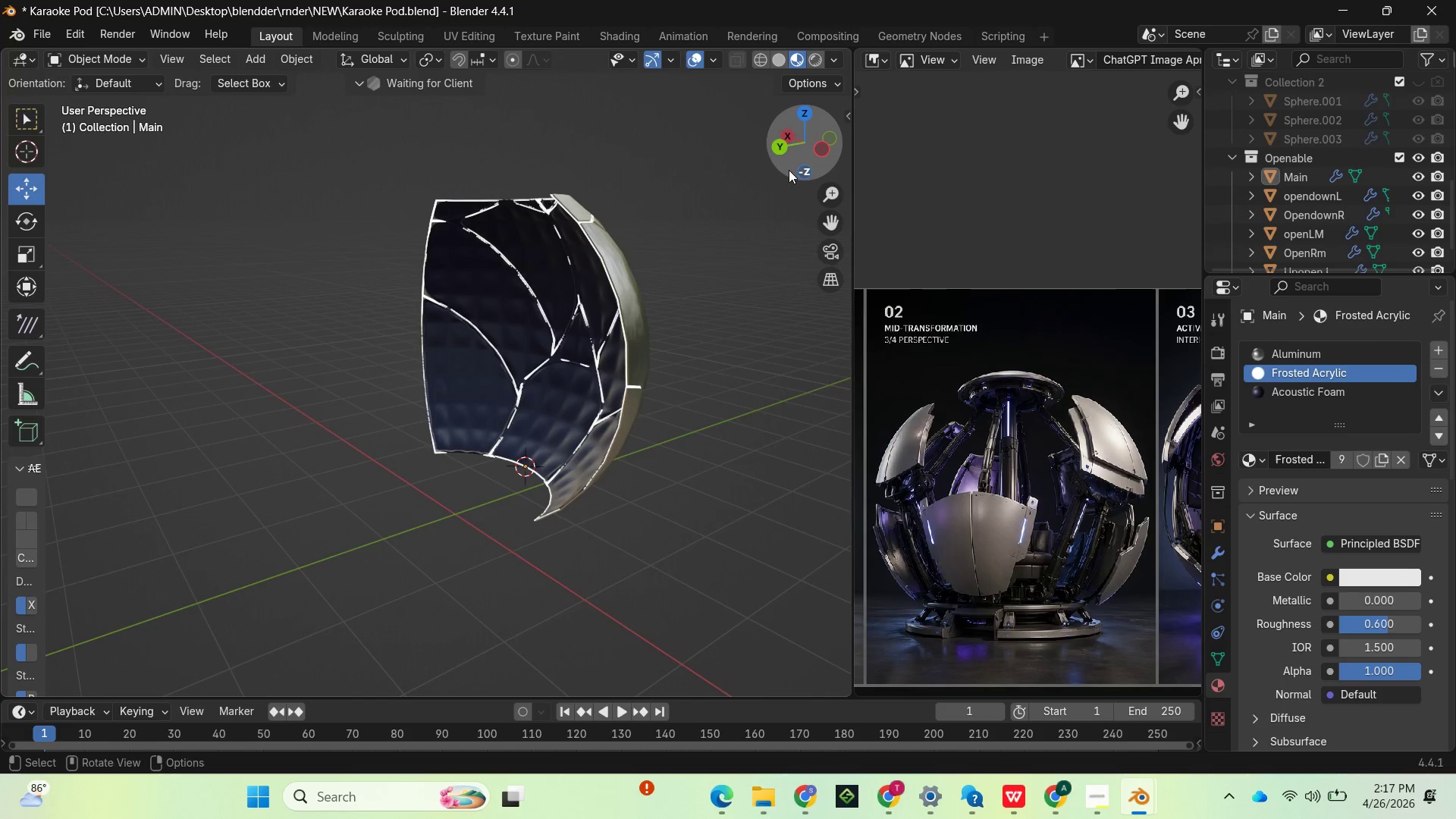 
left_click_drag(start_coordinate=[813, 157], to_coordinate=[168, 145])
 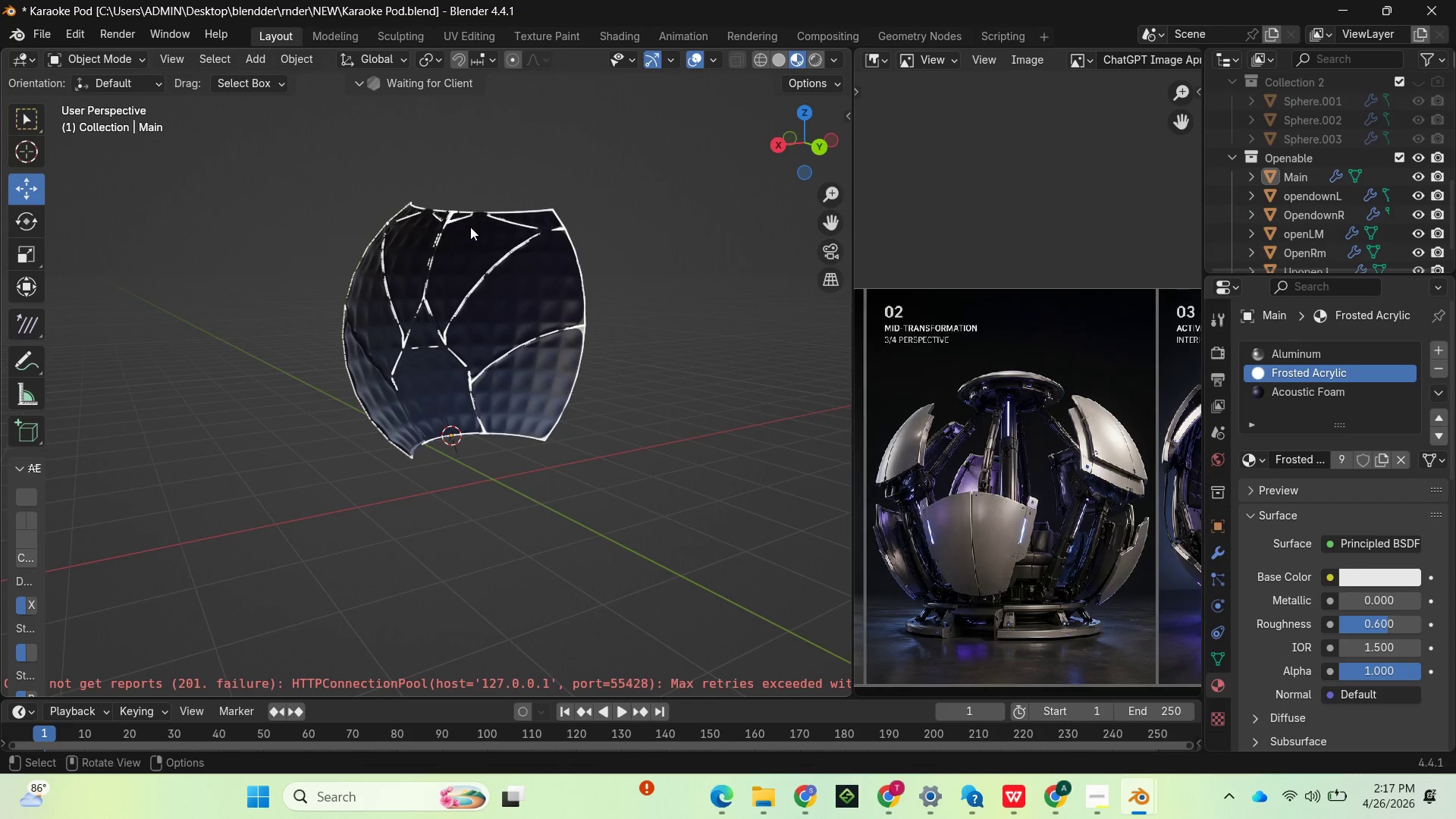 
wait(22.22)
 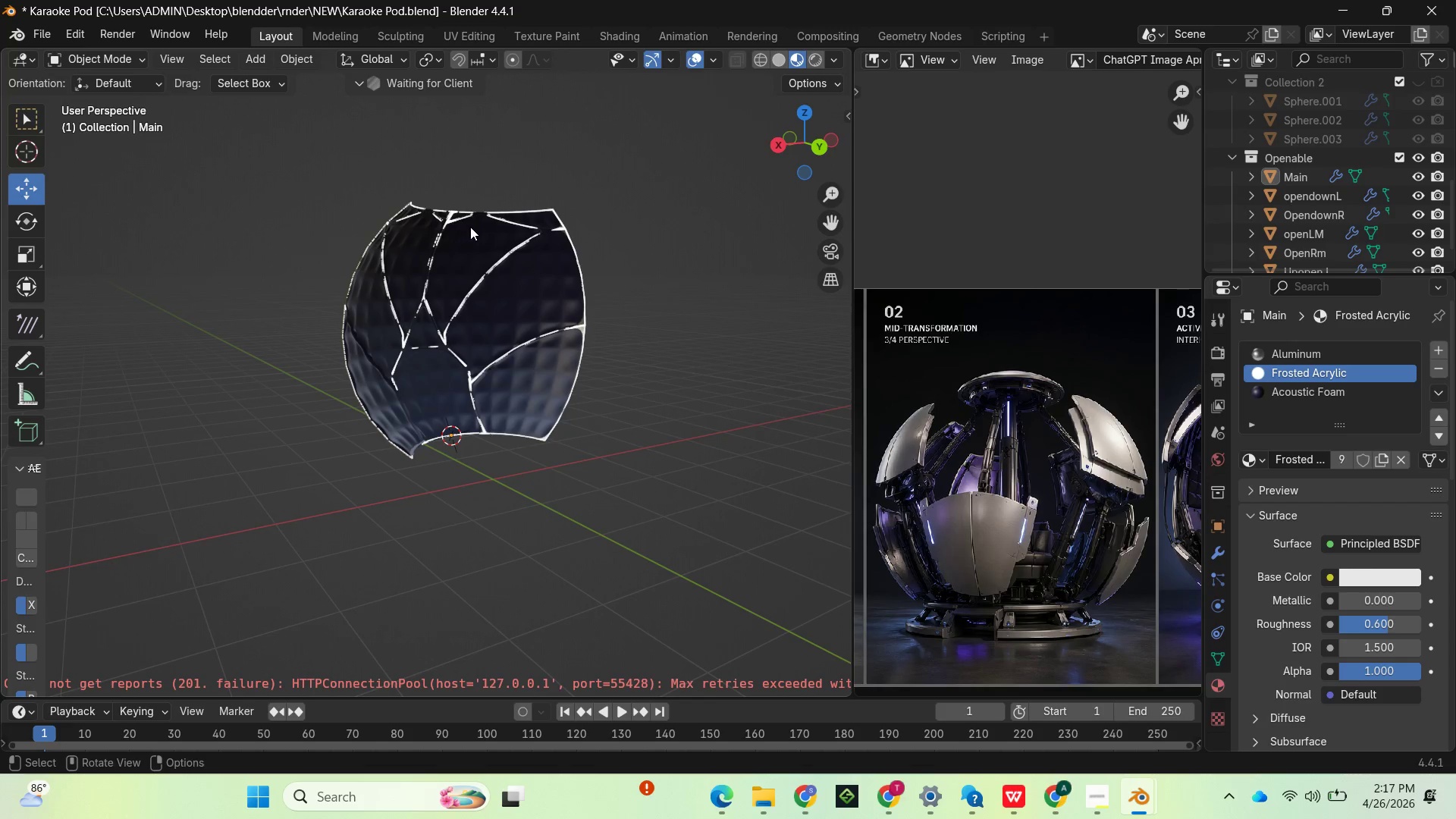 
left_click_drag(start_coordinate=[811, 149], to_coordinate=[651, 196])
 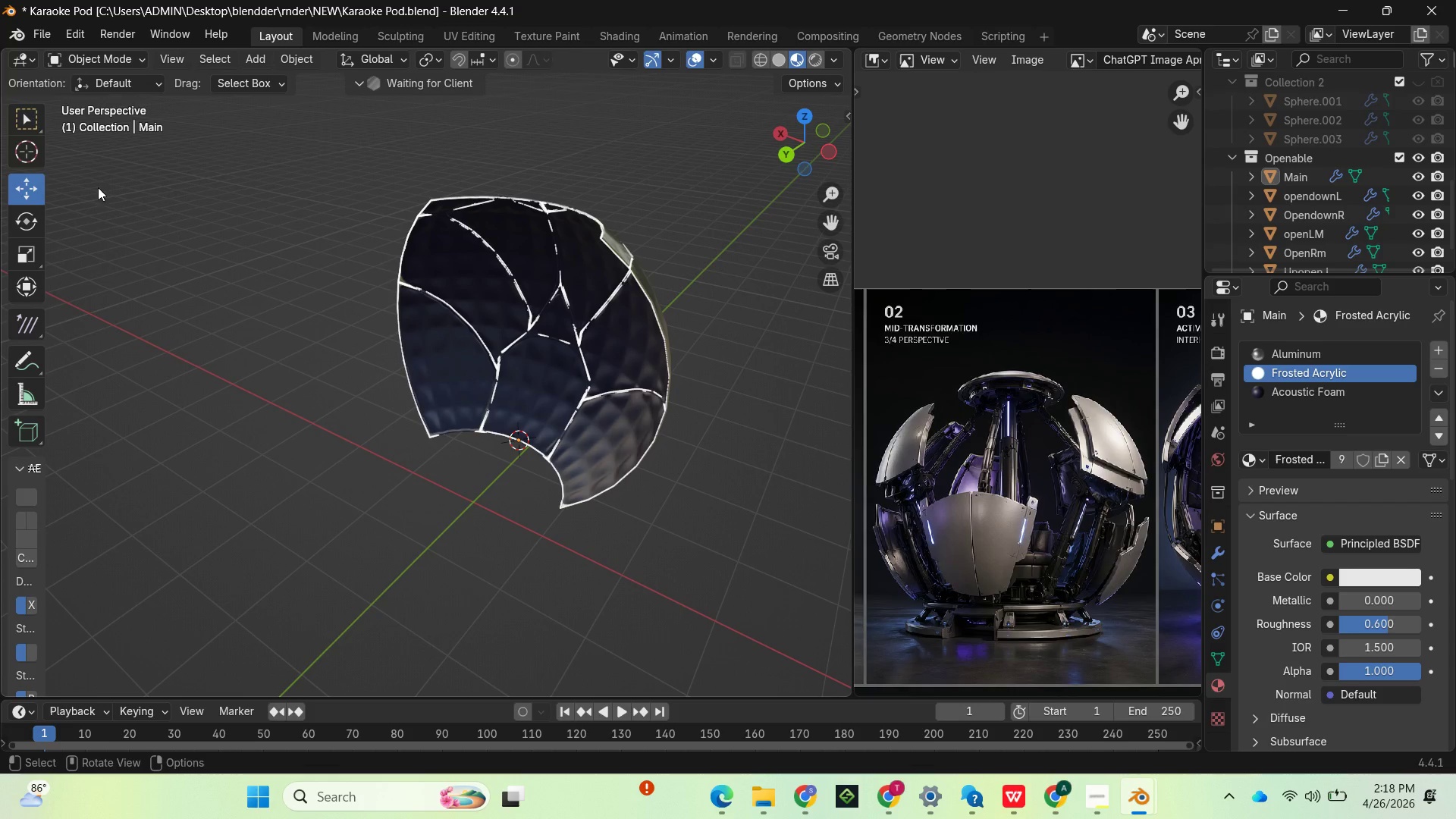 
wait(14.42)
 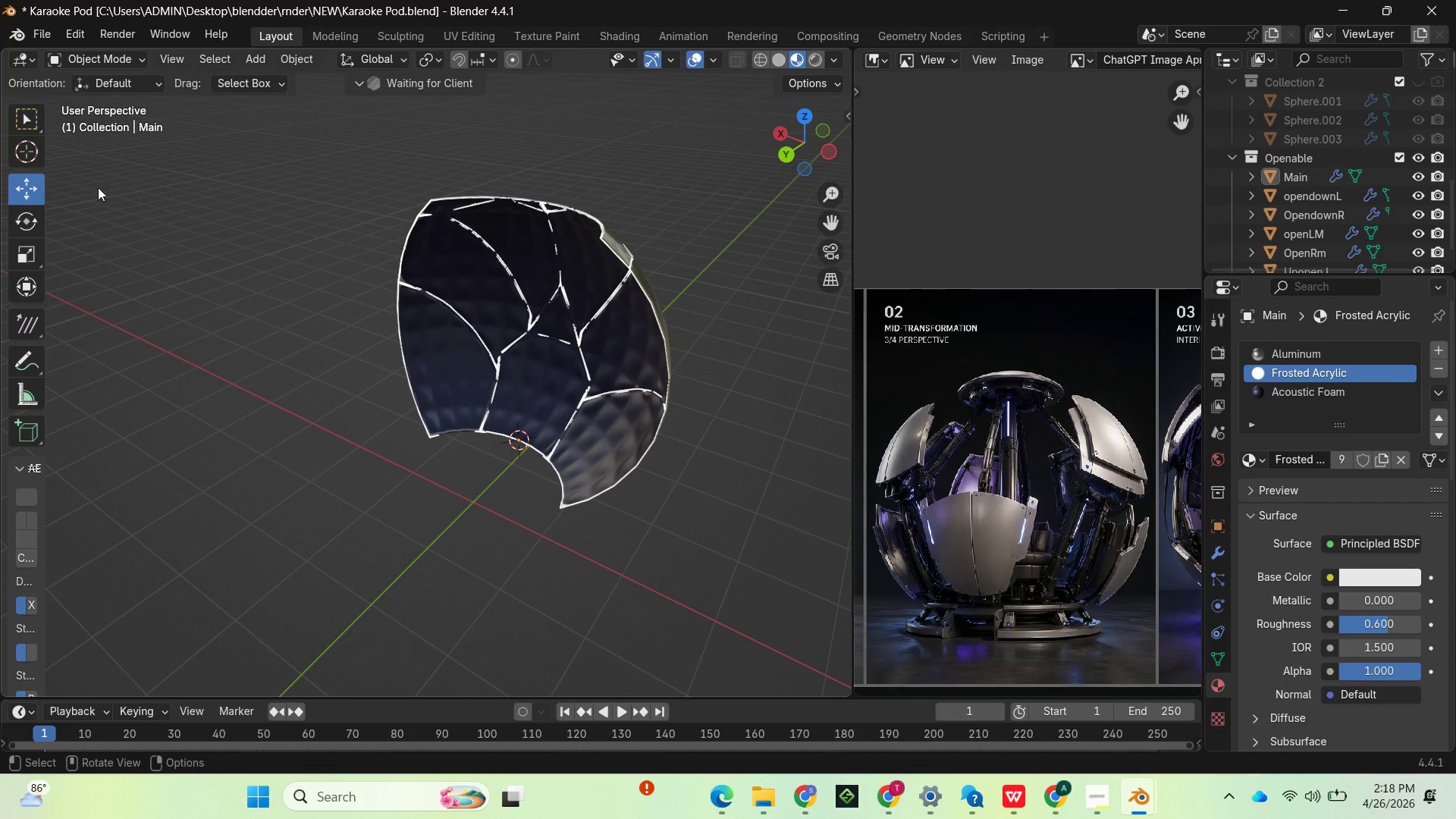 
left_click_drag(start_coordinate=[799, 149], to_coordinate=[694, 116])
 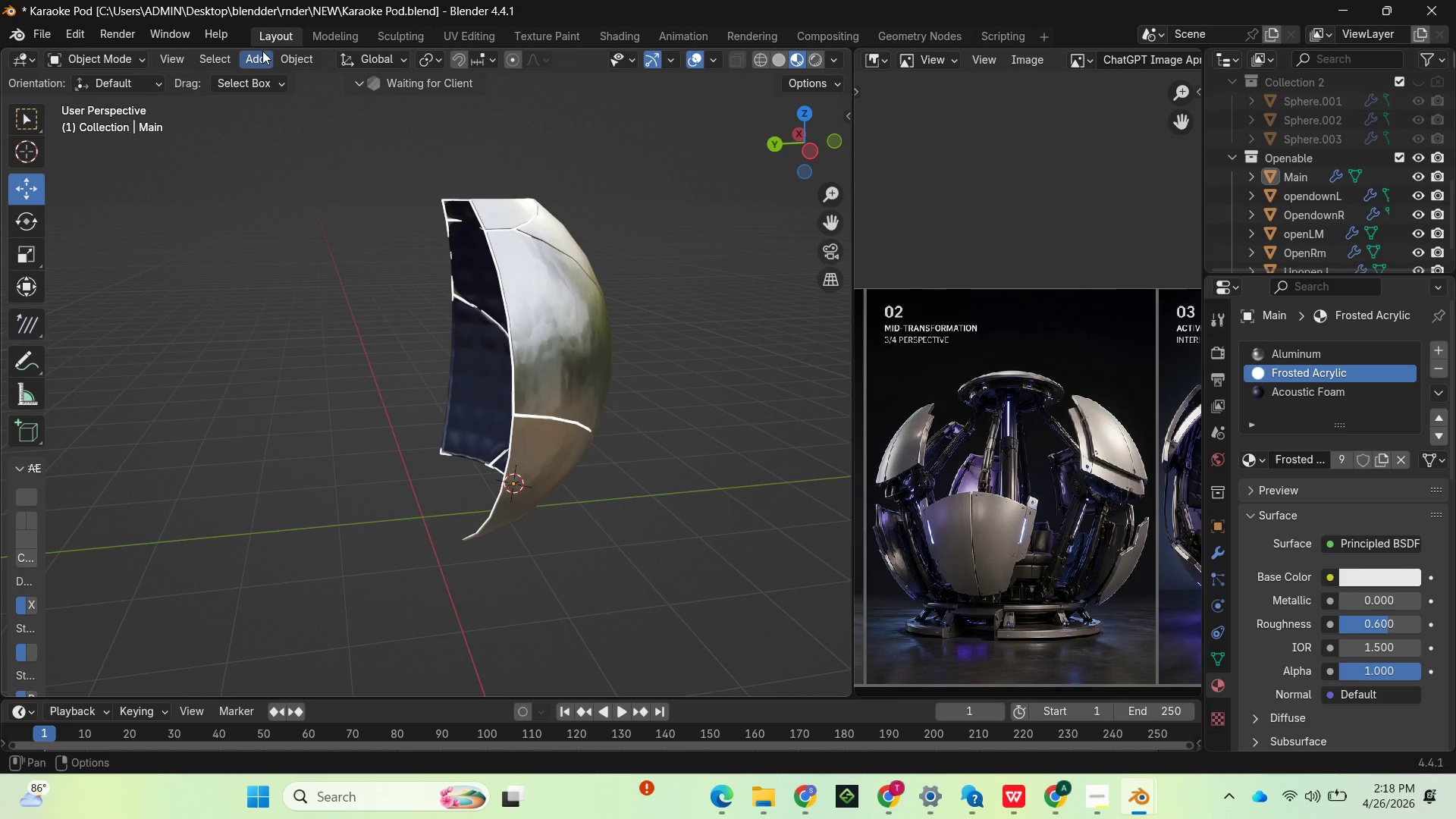 
left_click([262, 51])
 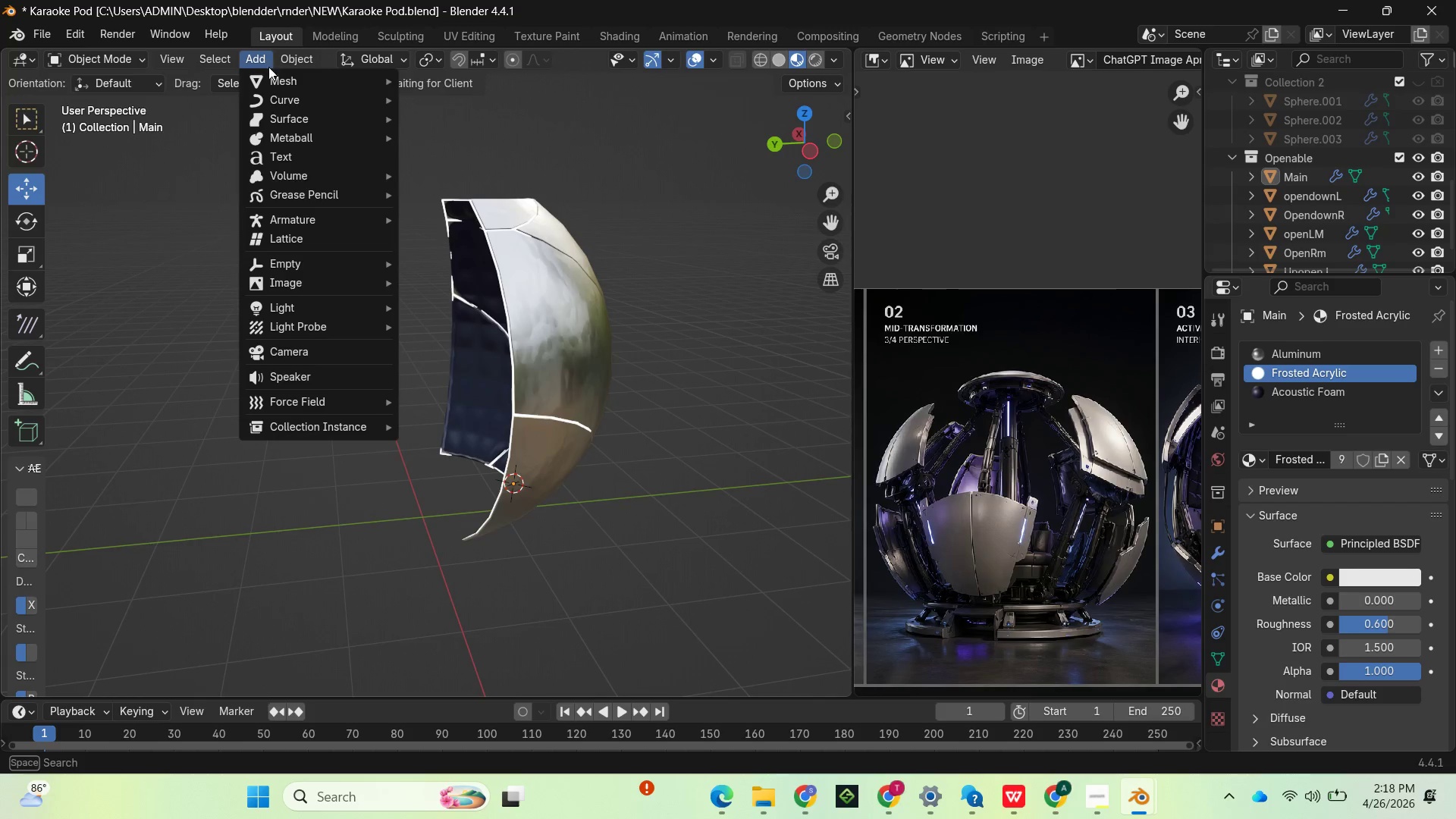 
mouse_move([287, 78])
 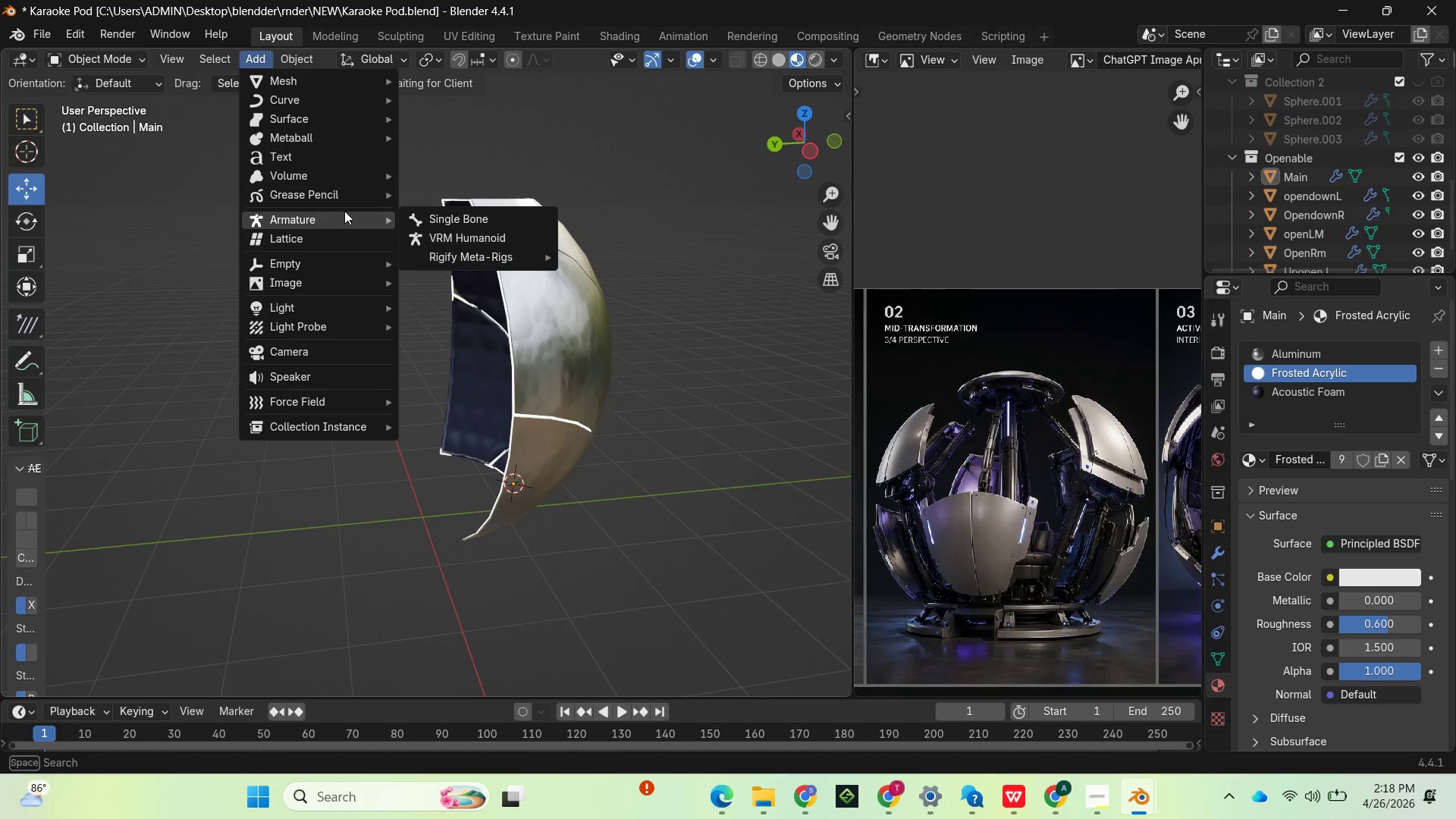 
left_click([460, 219])
 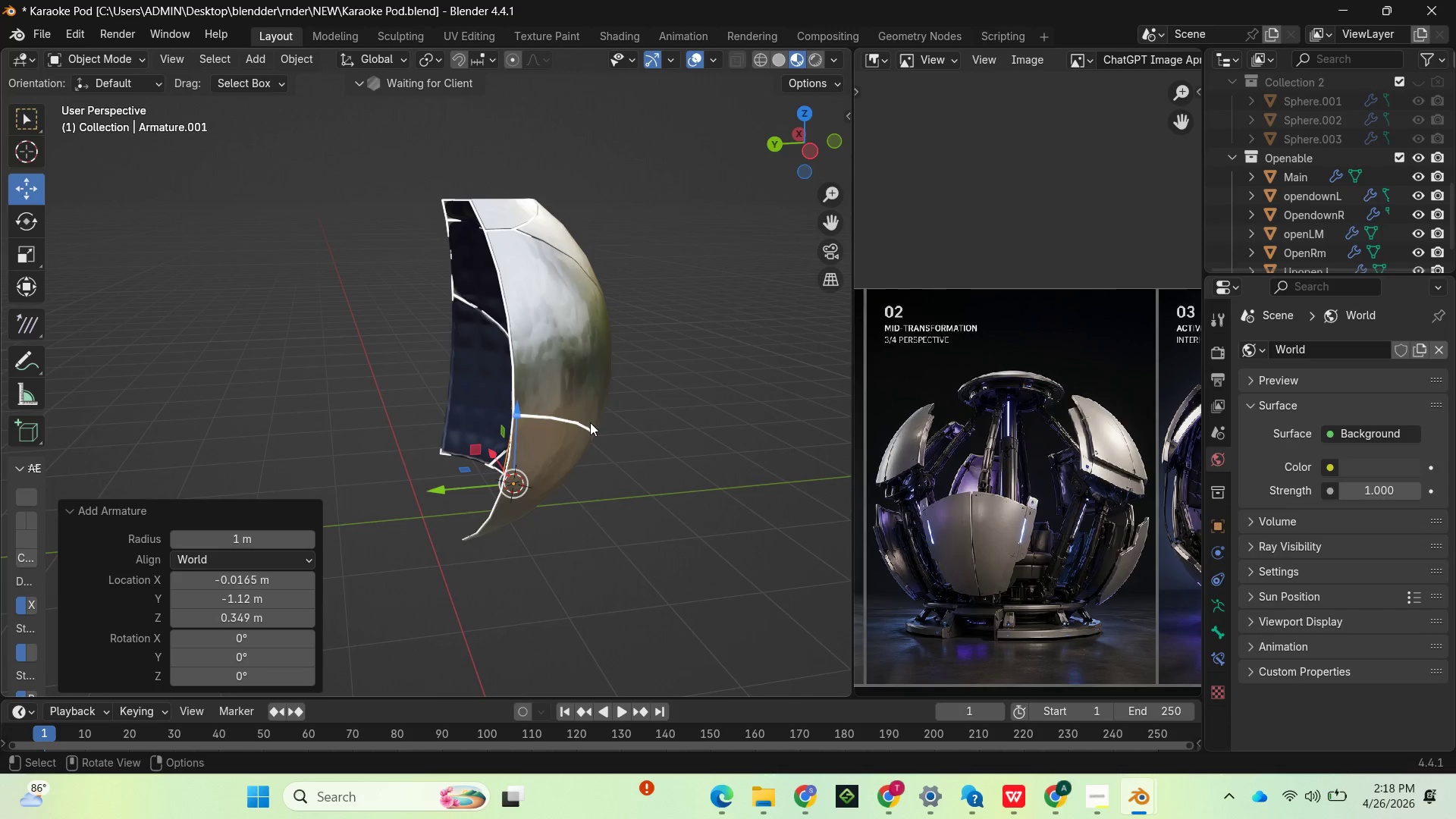 
left_click_drag(start_coordinate=[810, 149], to_coordinate=[30, 138])
 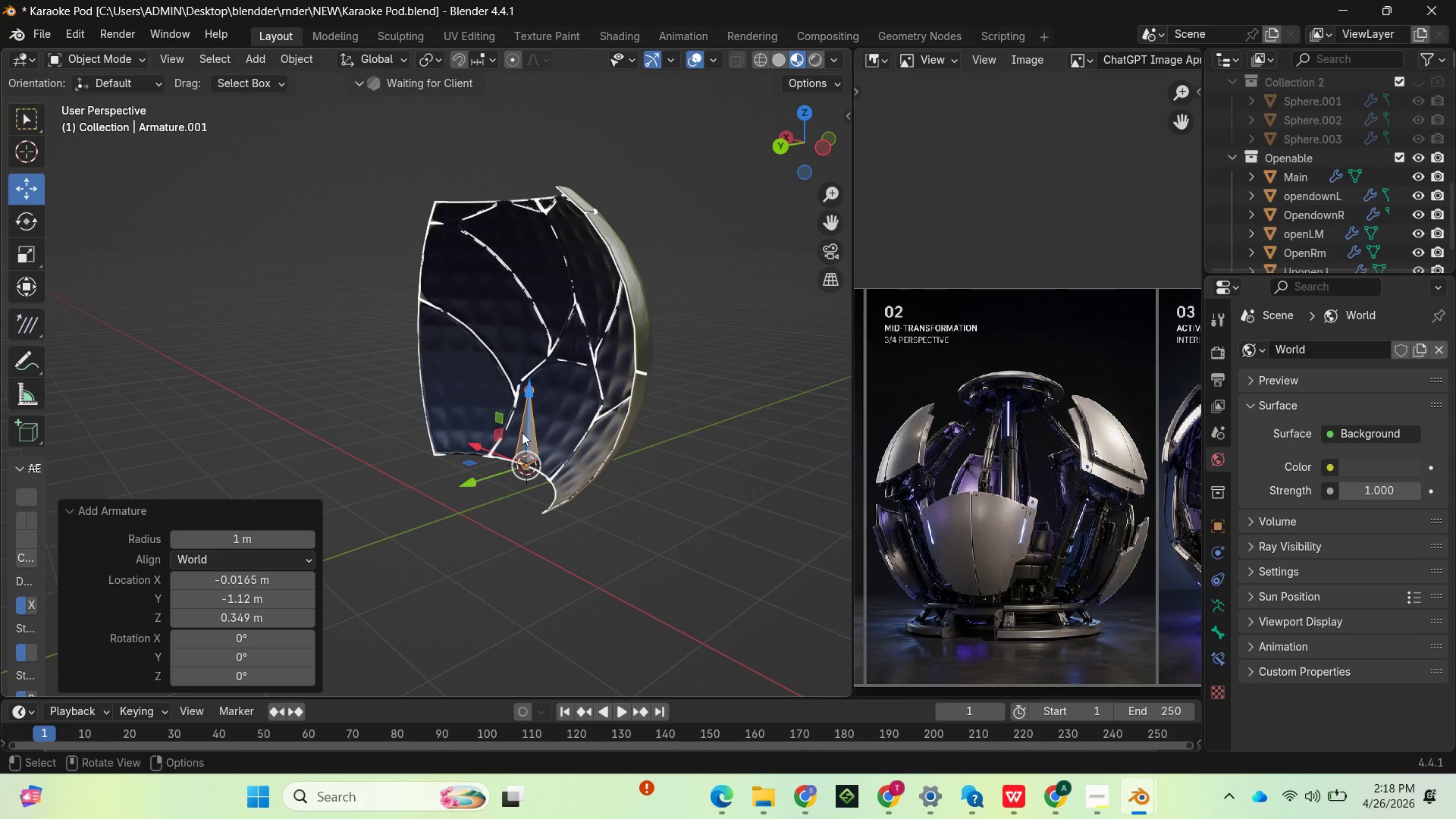 
mouse_move([491, 465])
 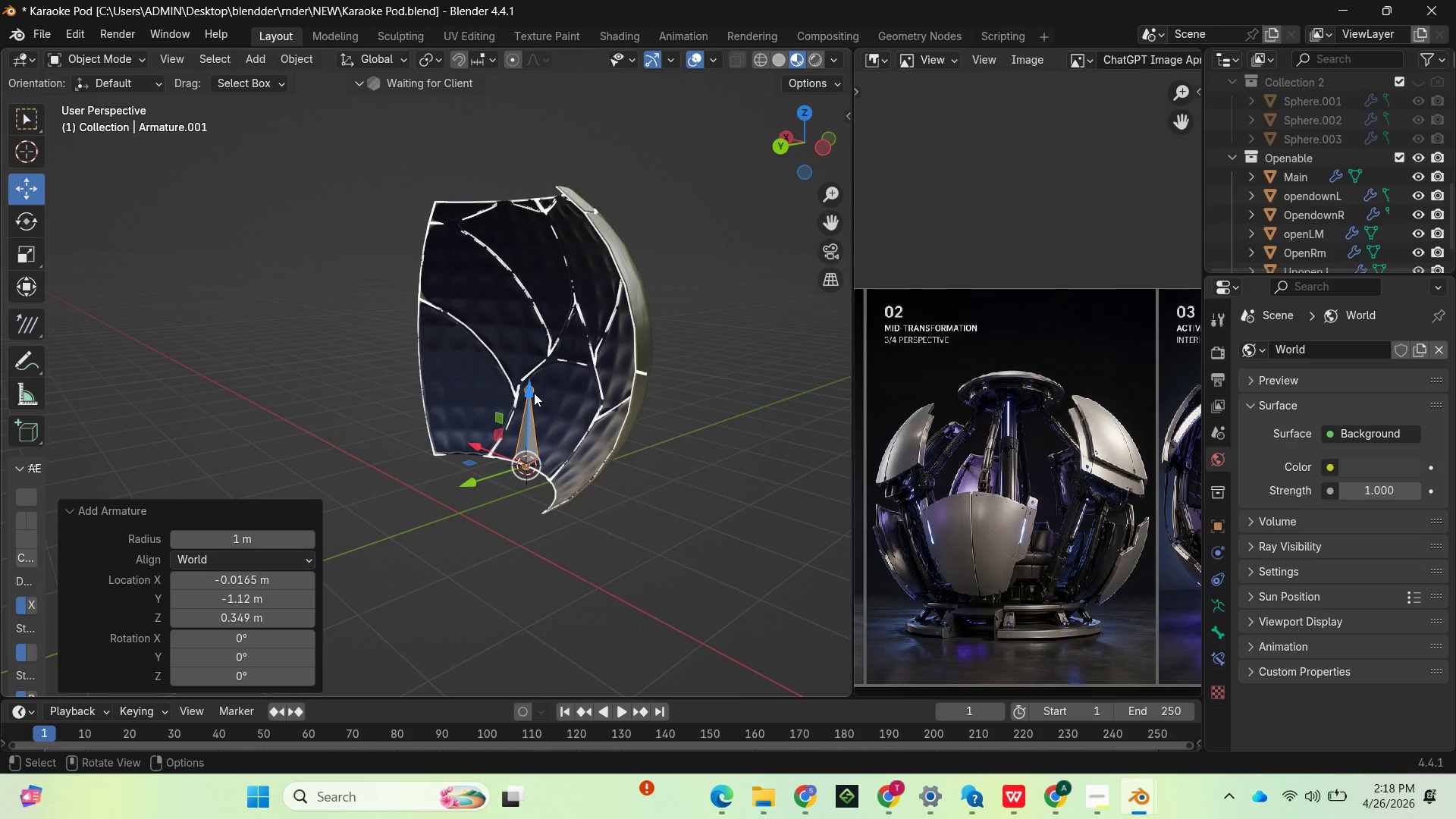 
left_click([534, 393])
 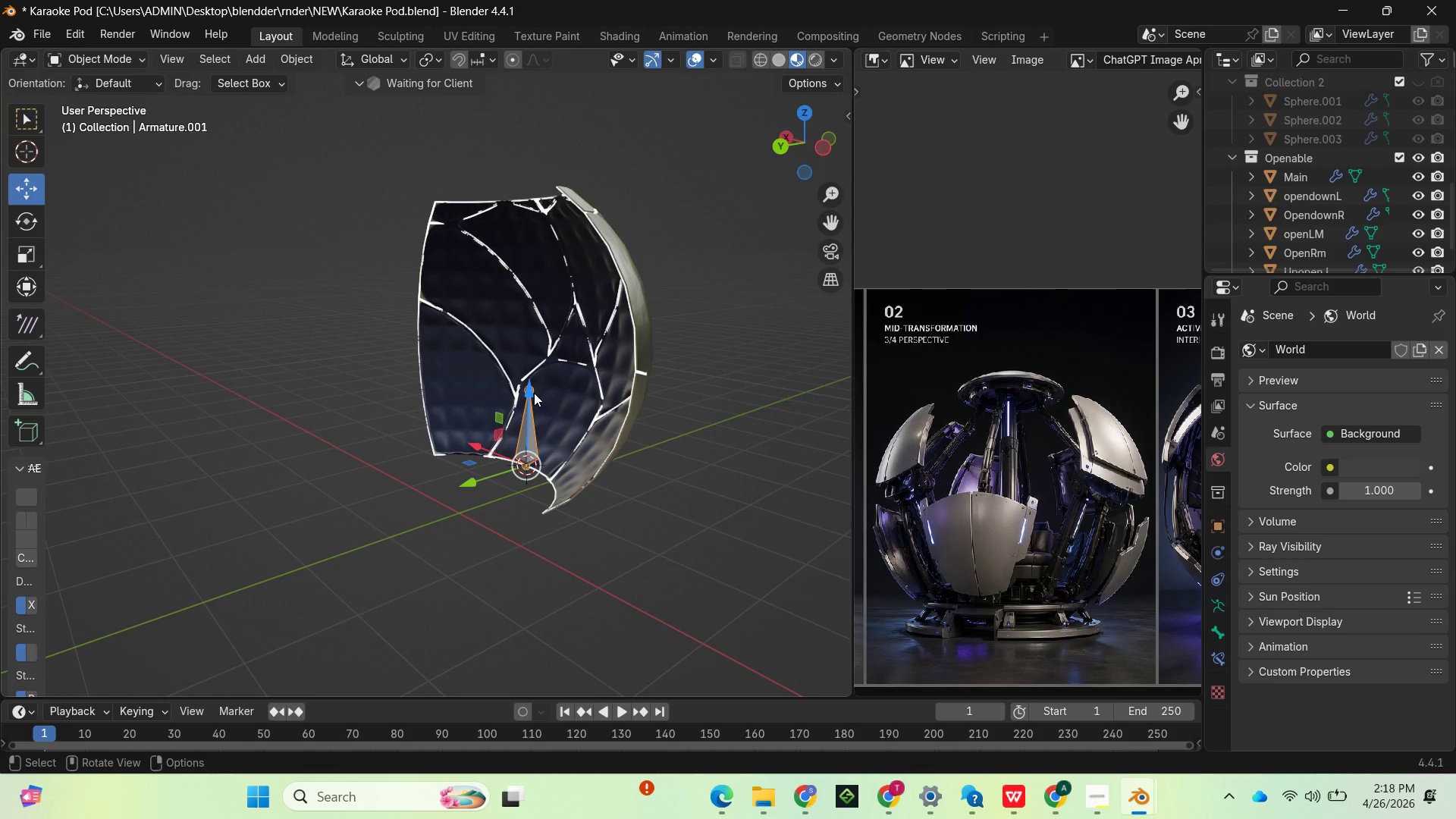 
key(Tab)
 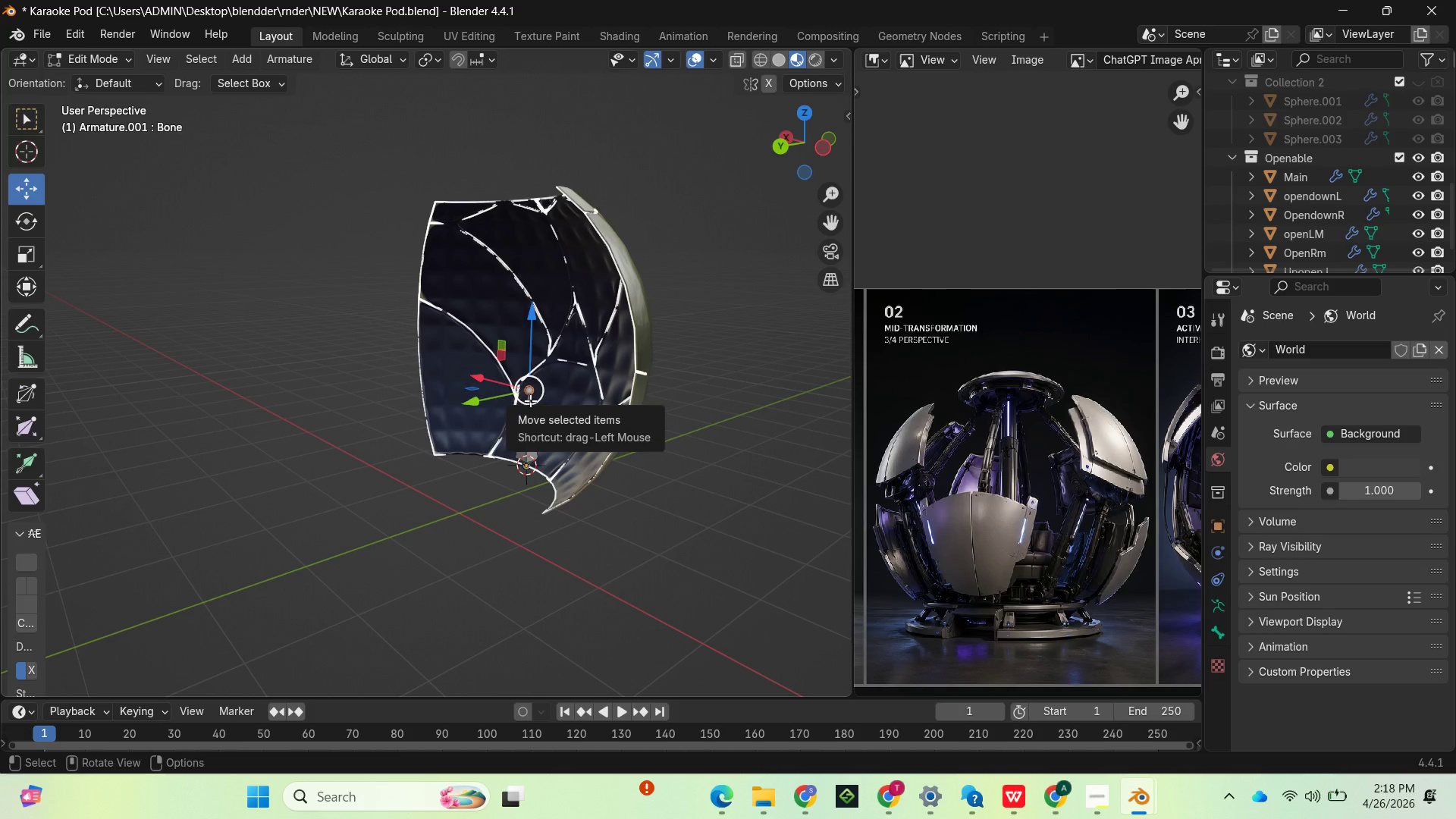 
key(E)
 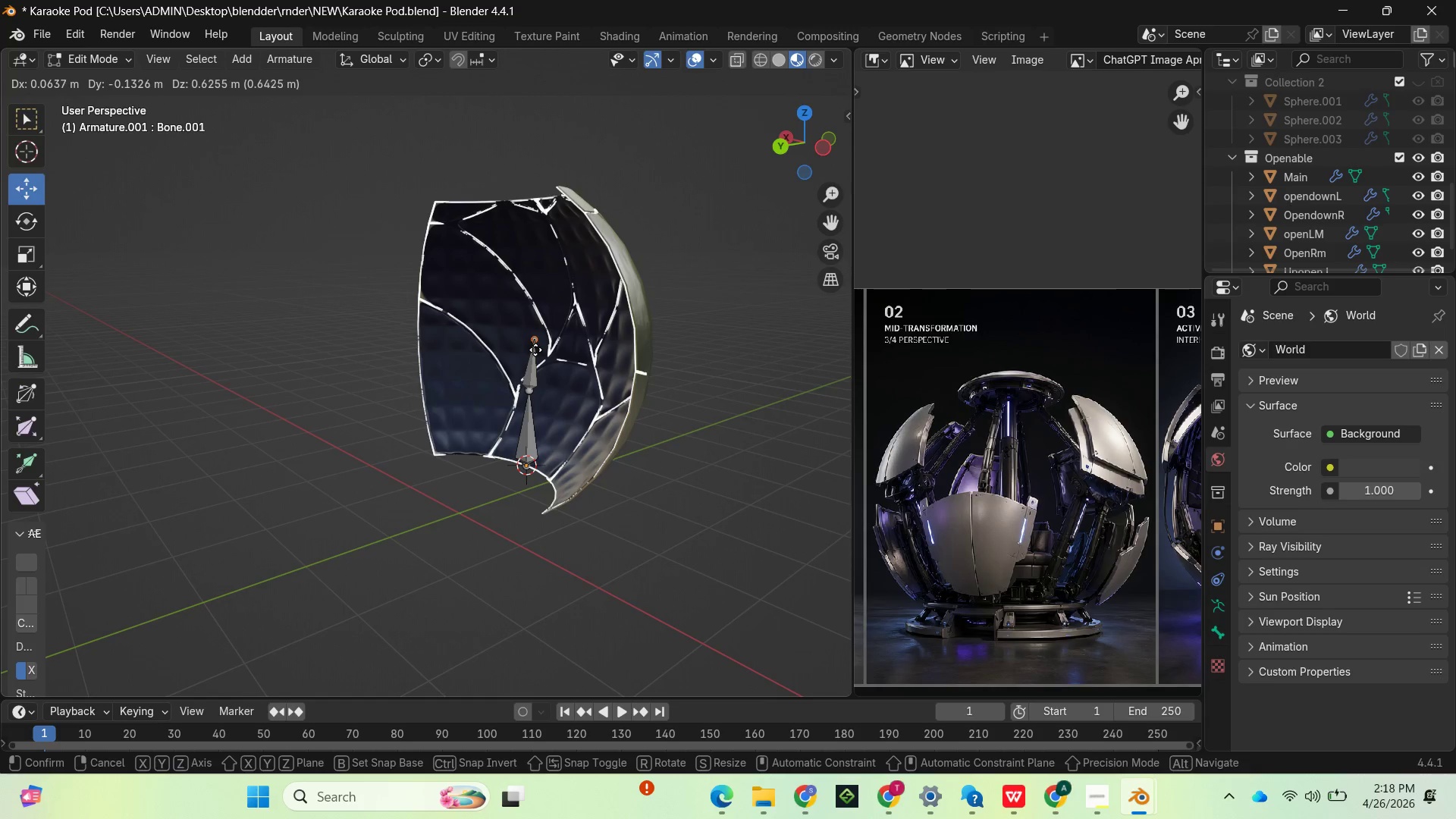 
left_click([535, 348])
 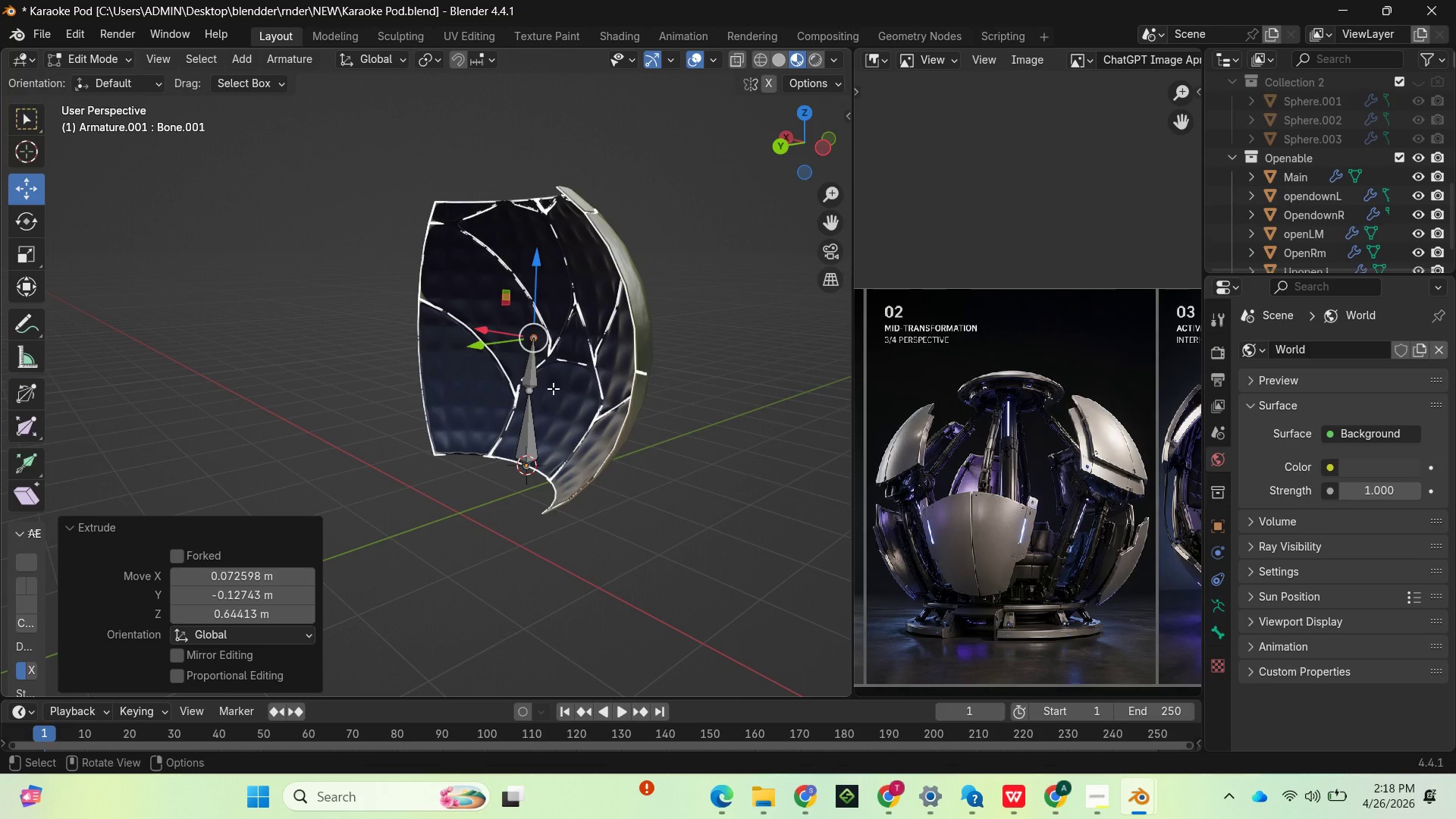 
key(E)
 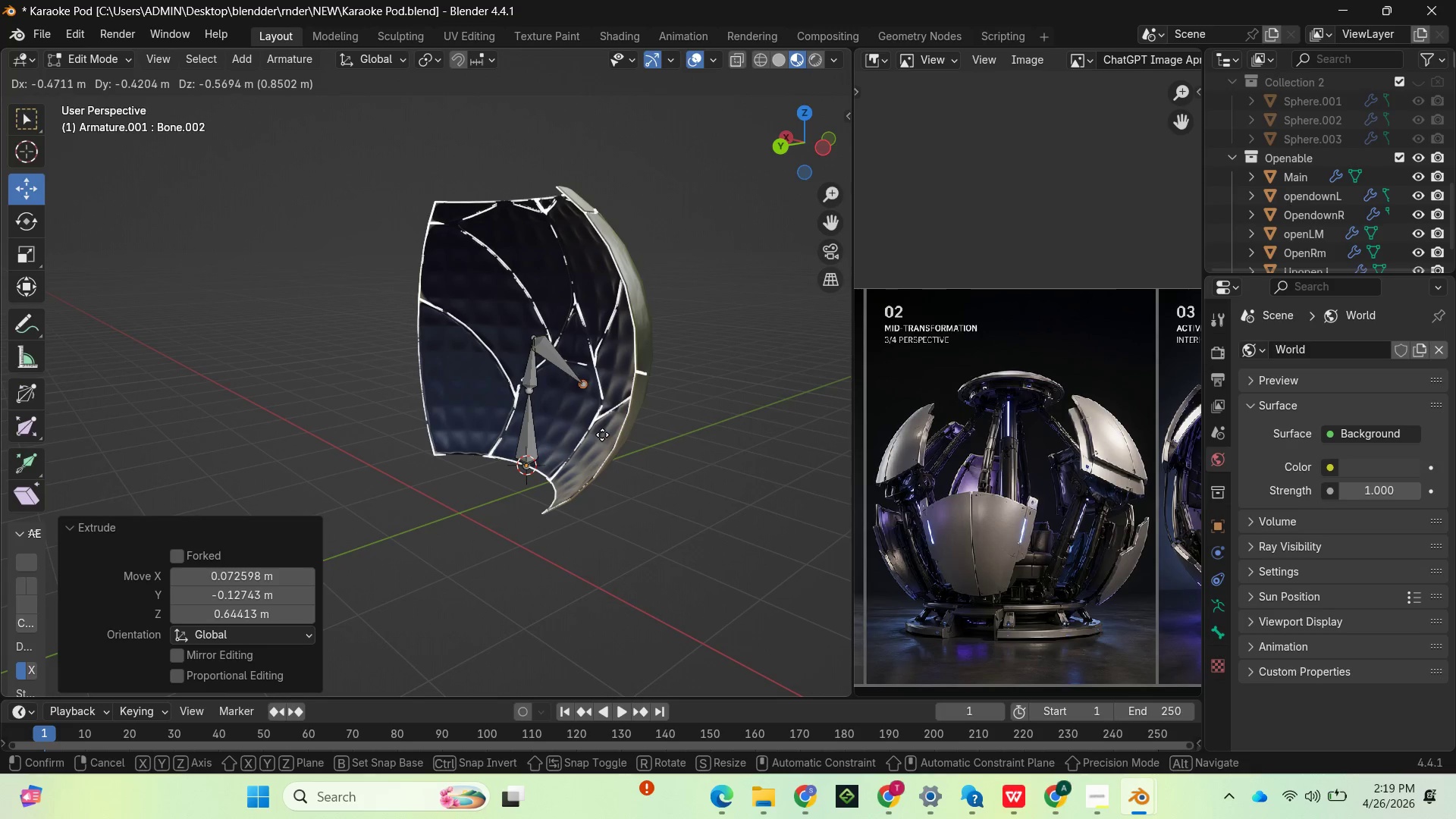 
left_click([600, 434])
 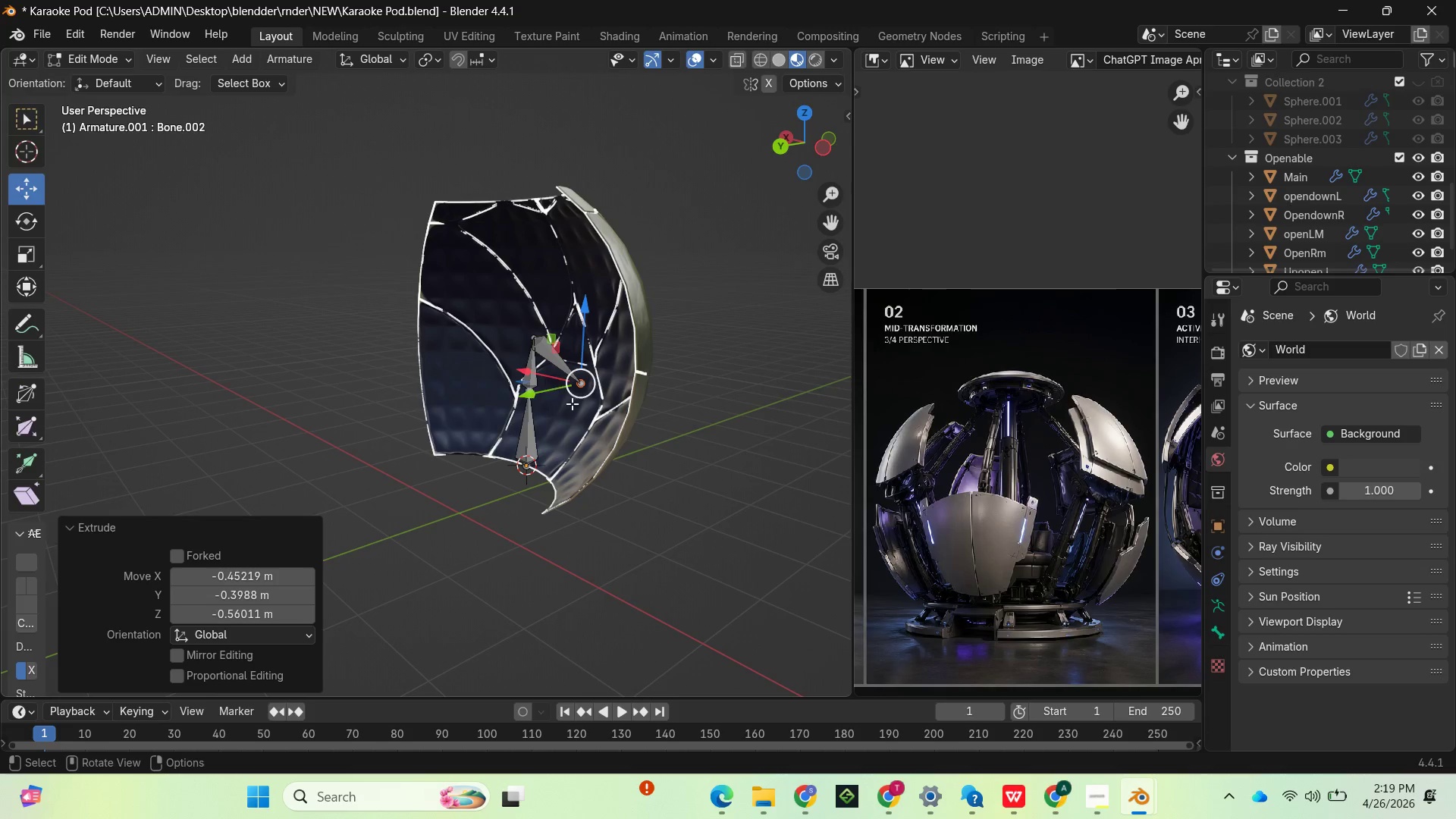 
key(Control+Z)
 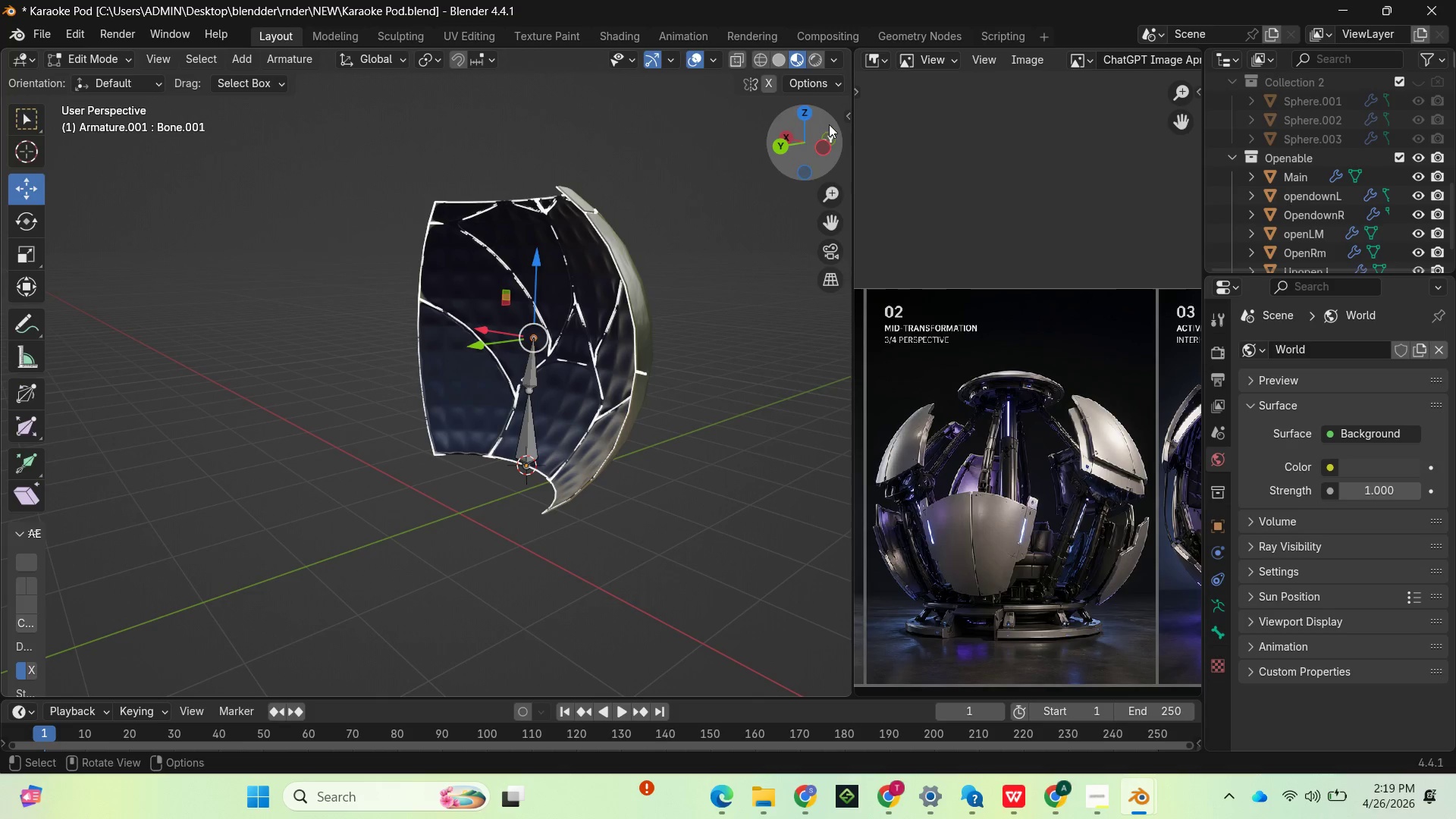 
left_click_drag(start_coordinate=[814, 122], to_coordinate=[95, 139])
 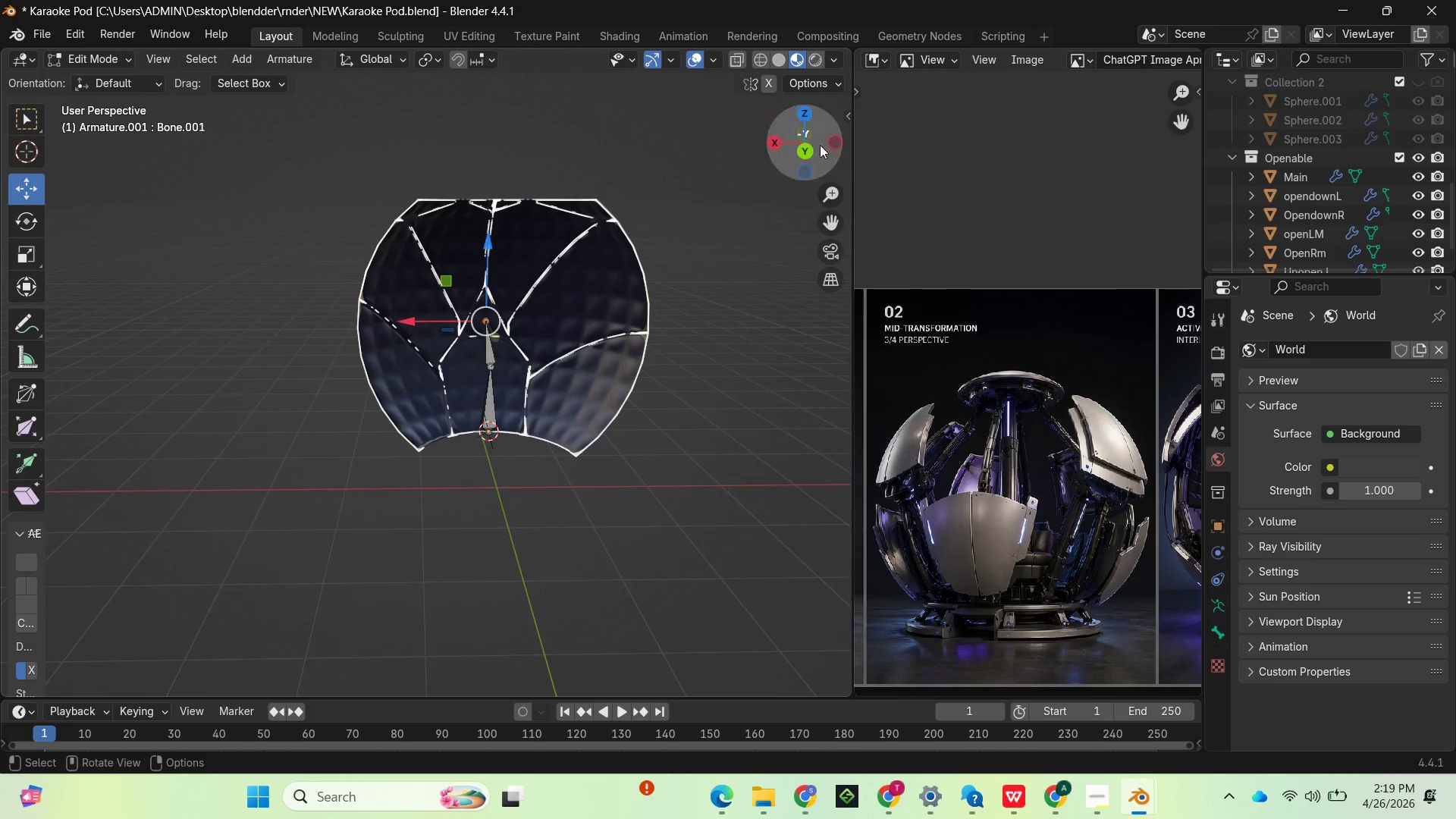 
key(Control+Z)
 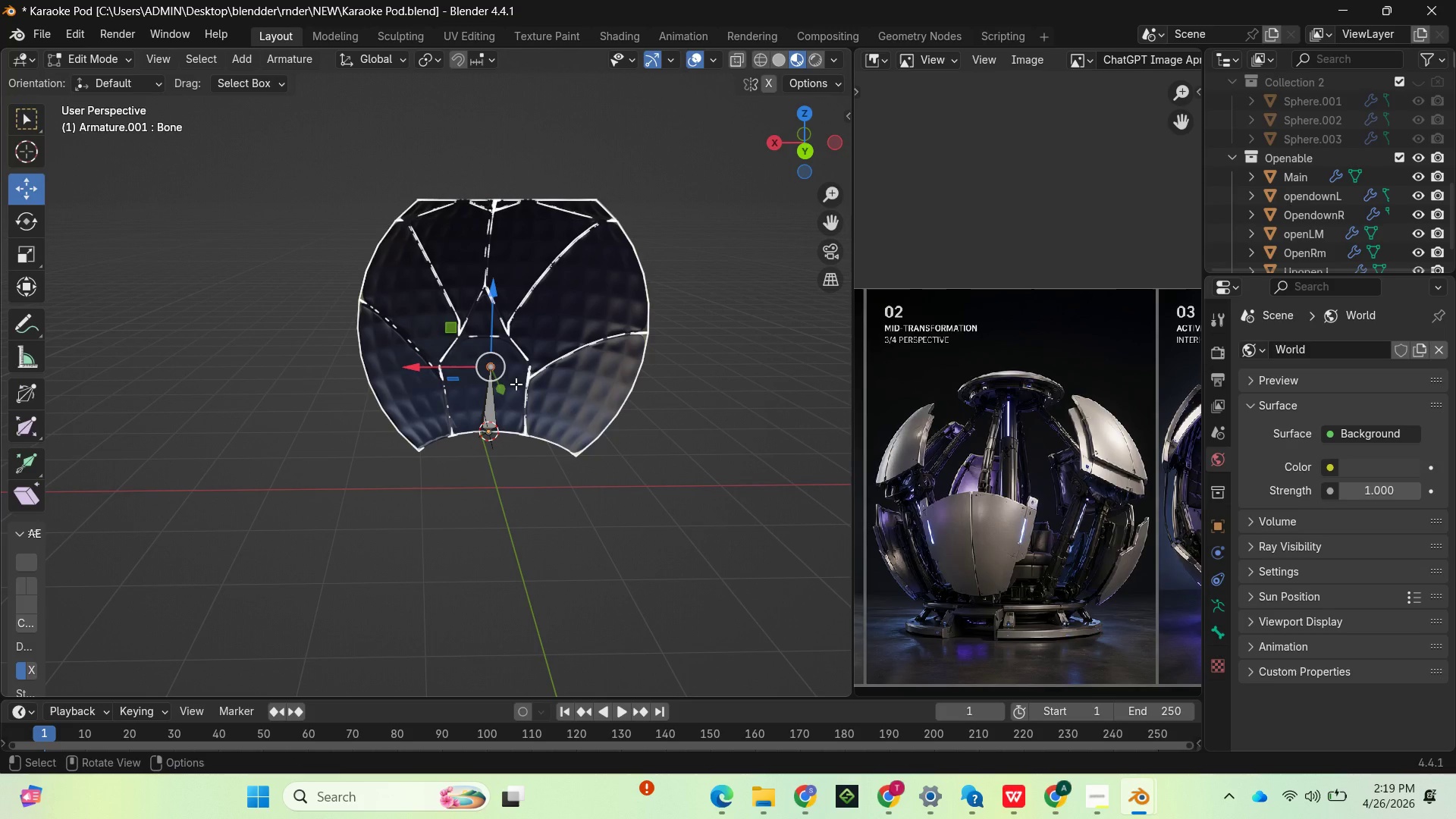 
type(EZ)
 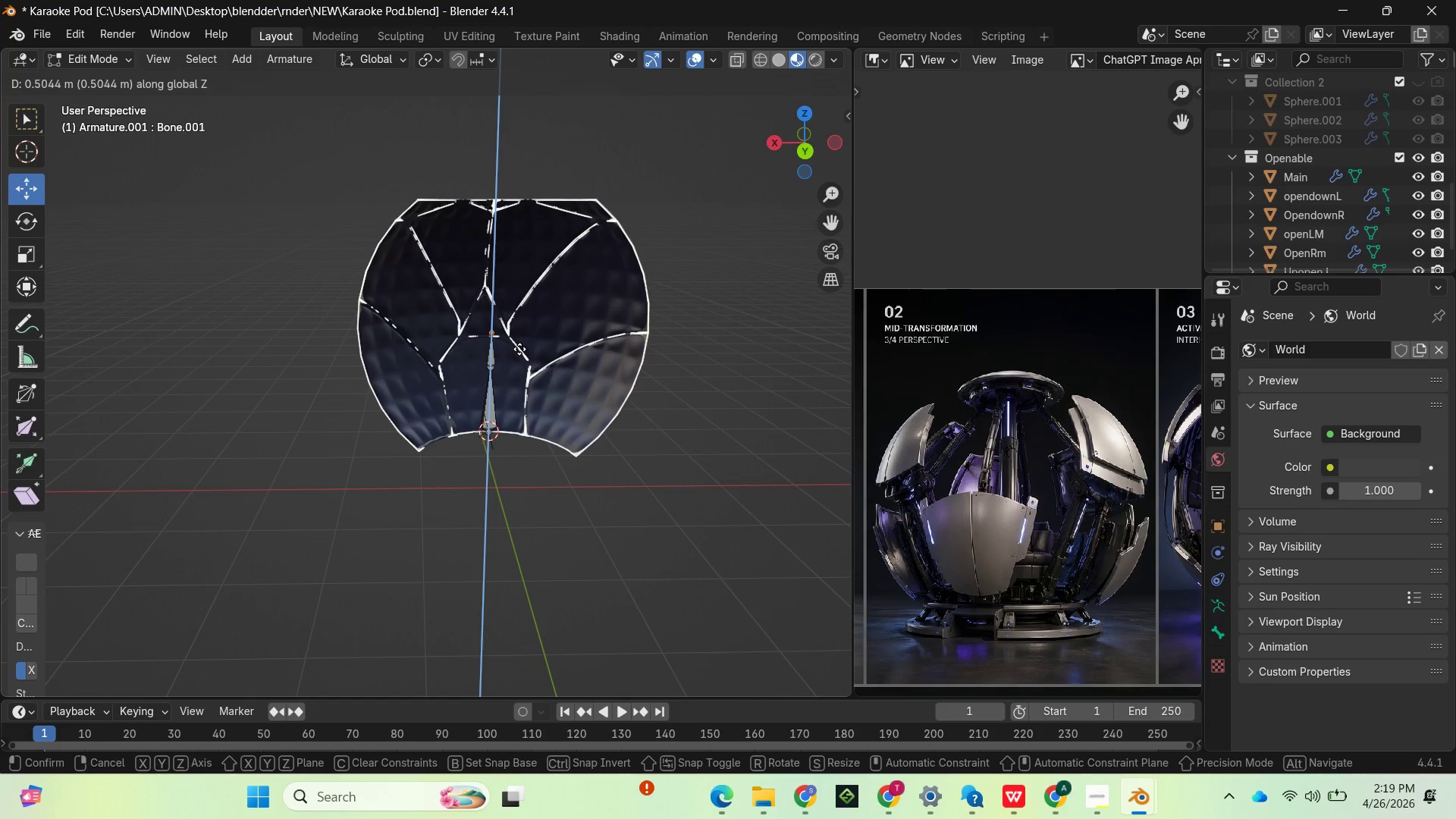 
left_click([522, 344])
 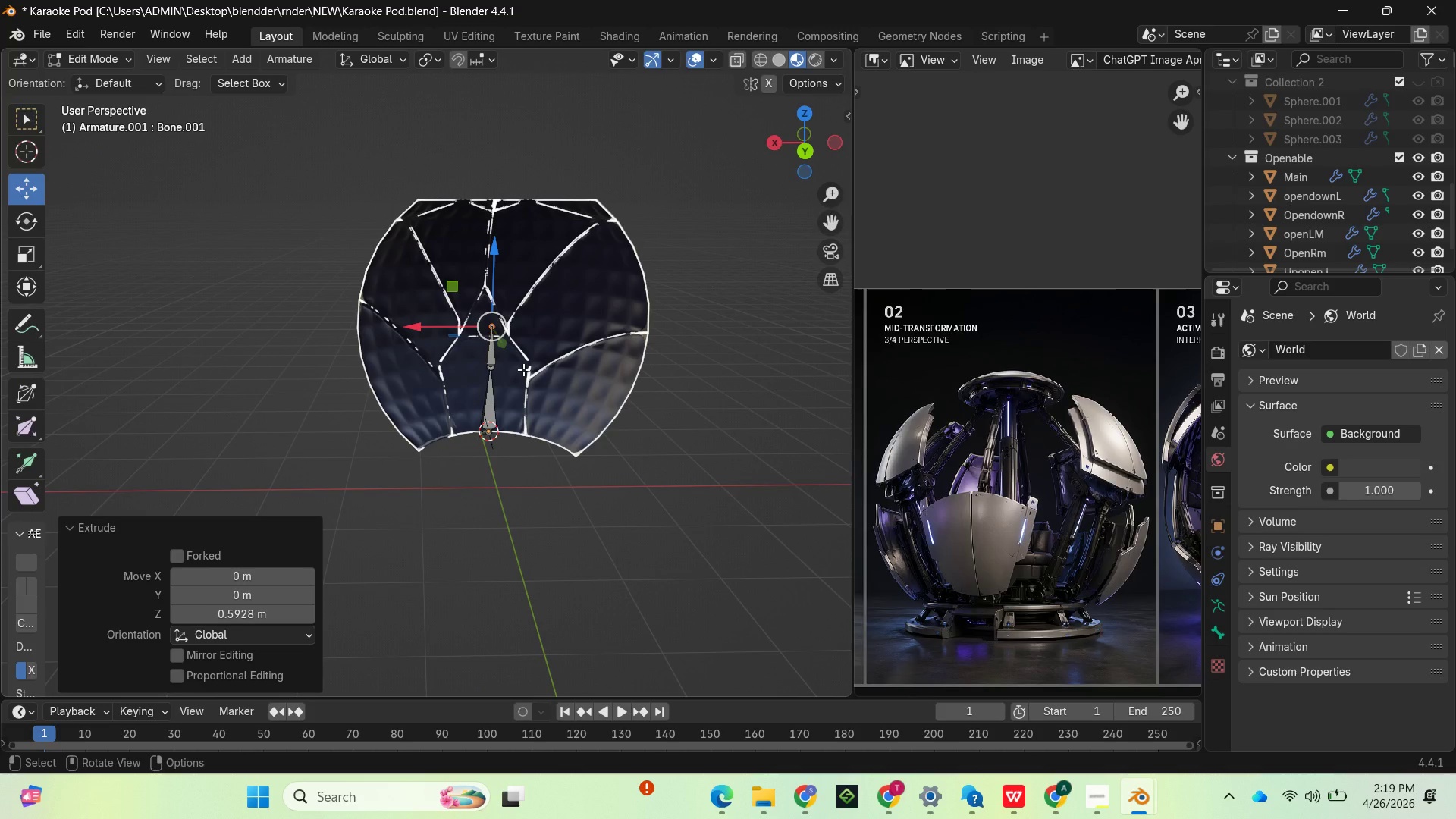 
key(E)
 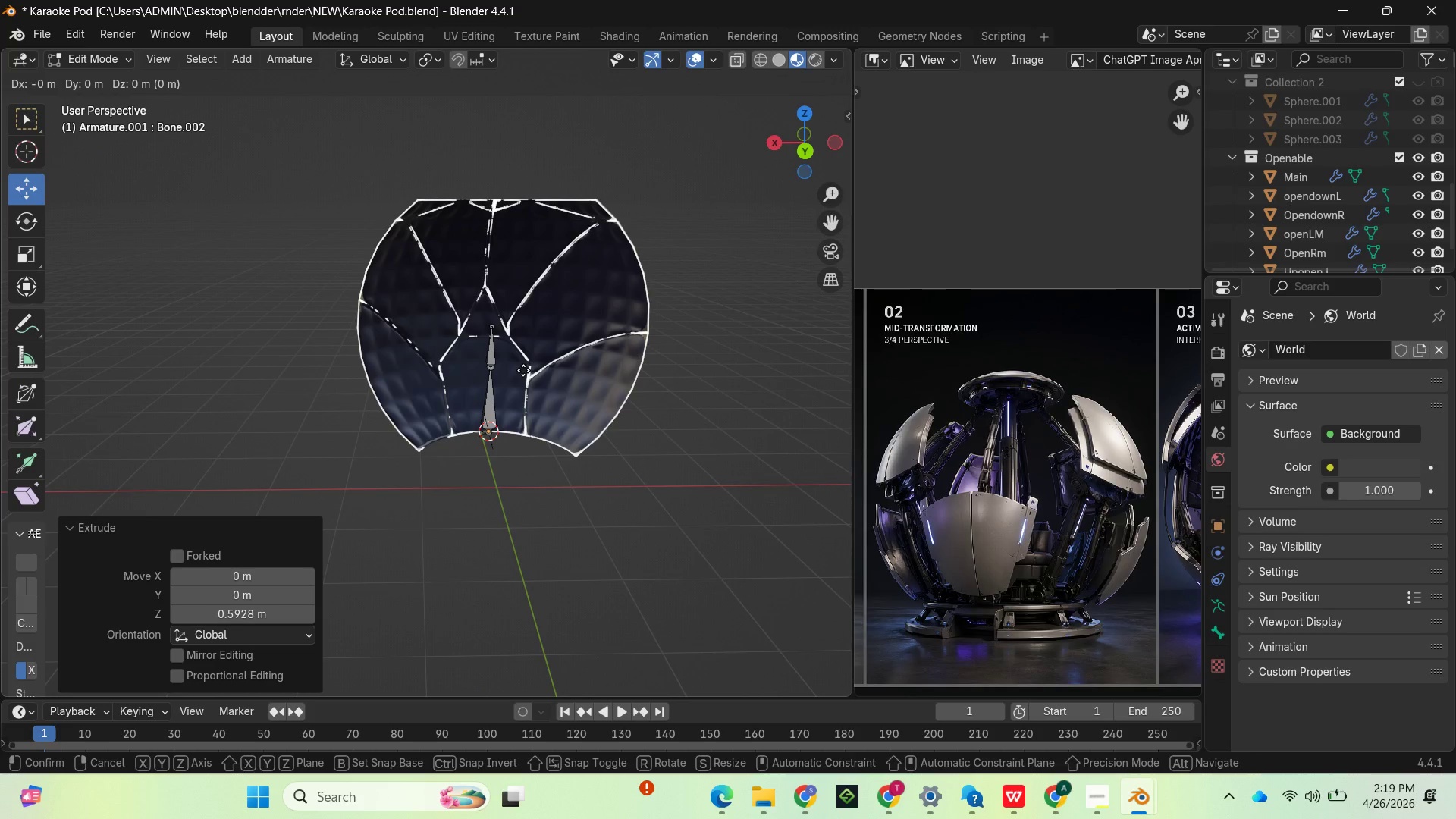 
left_click([523, 370])
 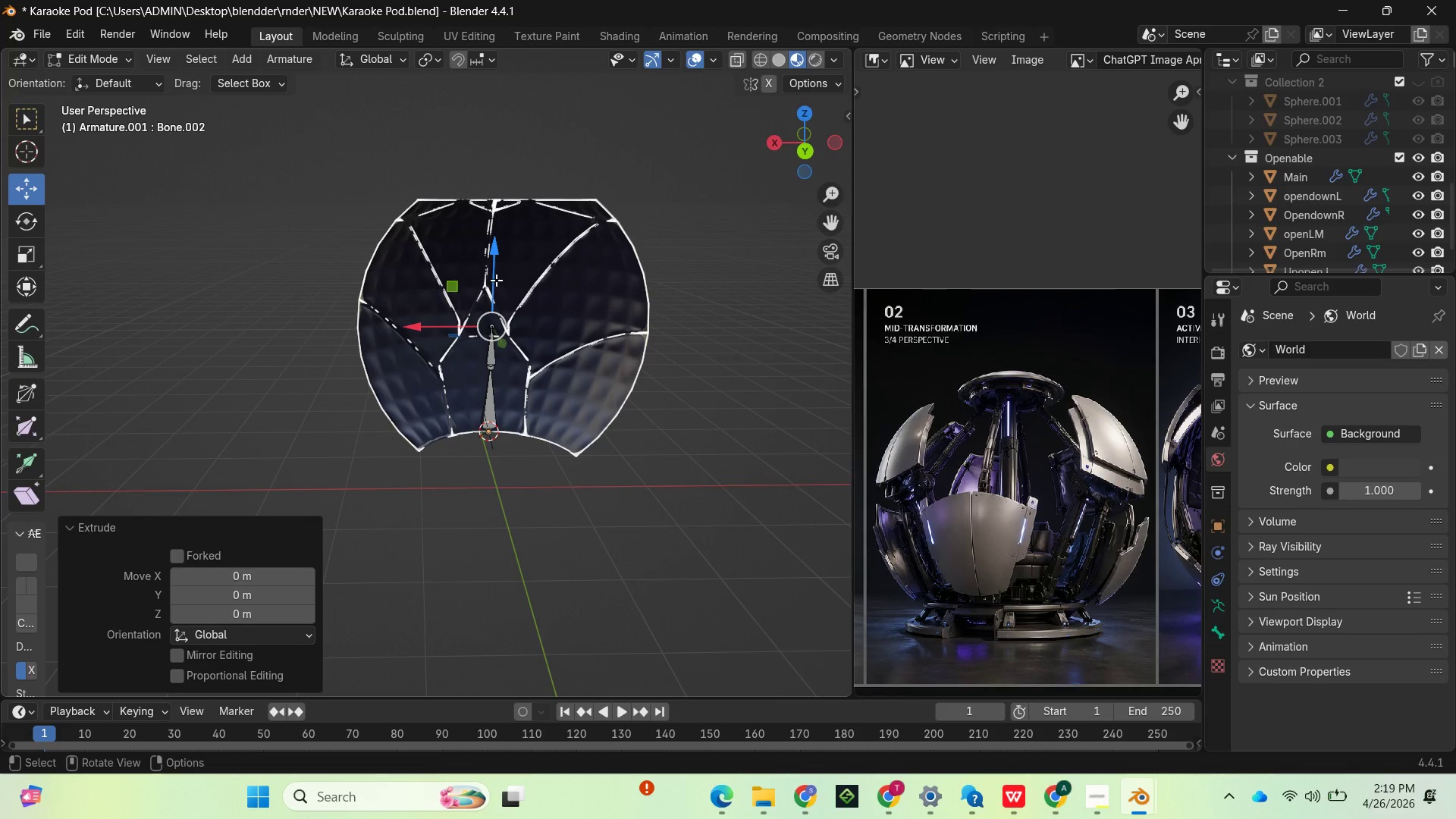 
left_click_drag(start_coordinate=[496, 270], to_coordinate=[494, 249])
 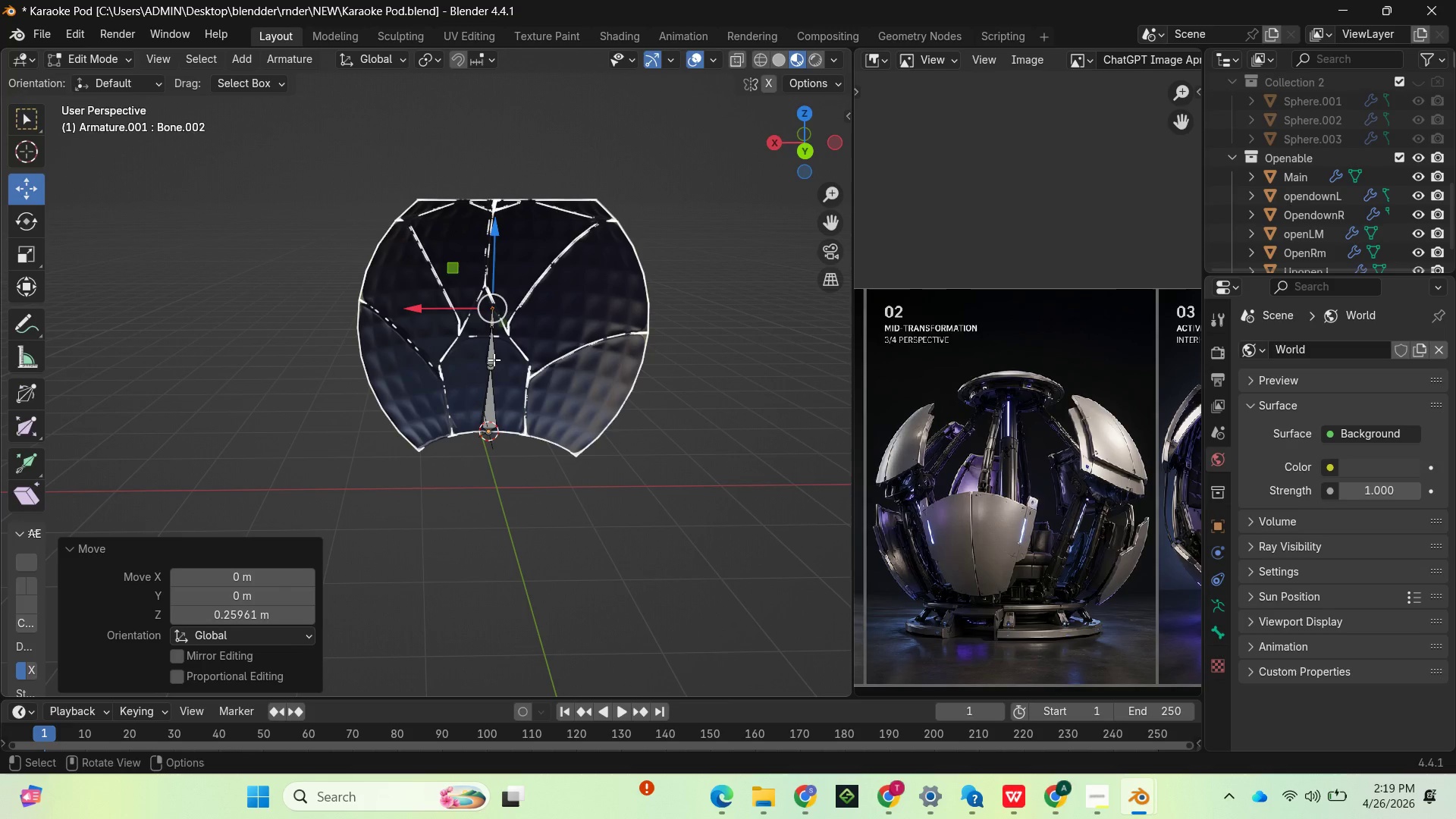 
left_click([492, 359])
 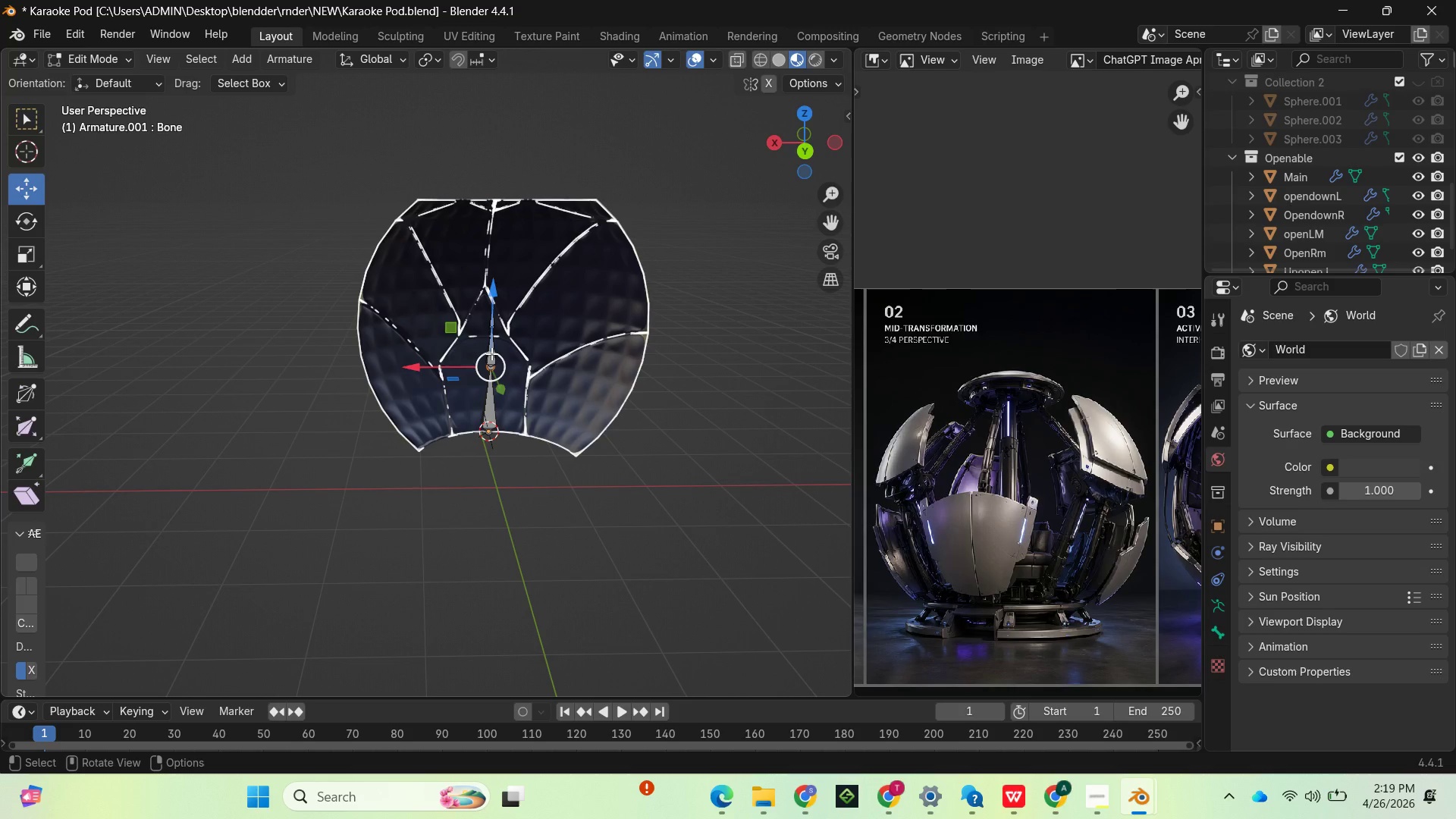 
left_click([491, 353])
 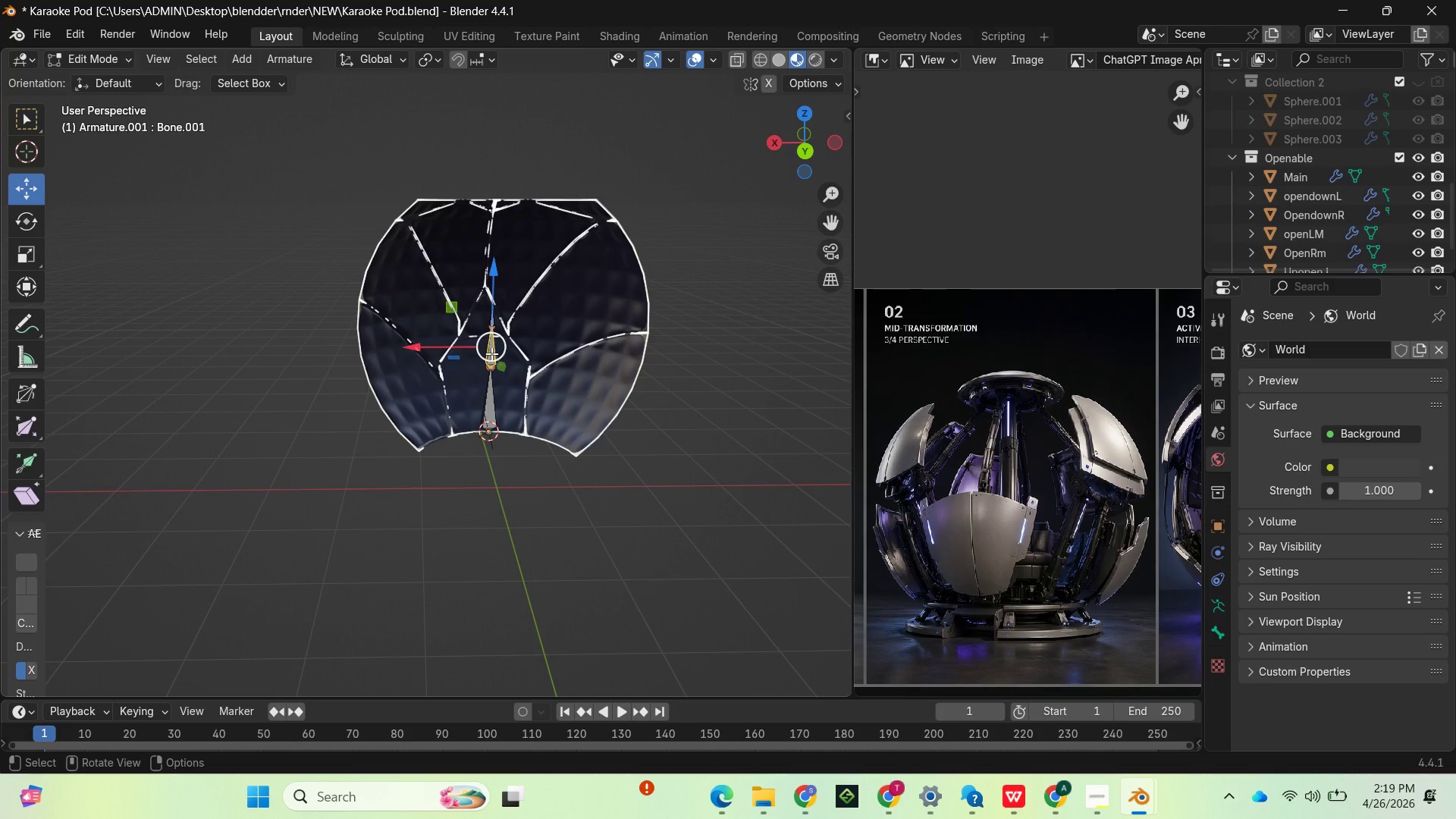 
mouse_move([491, 337])
 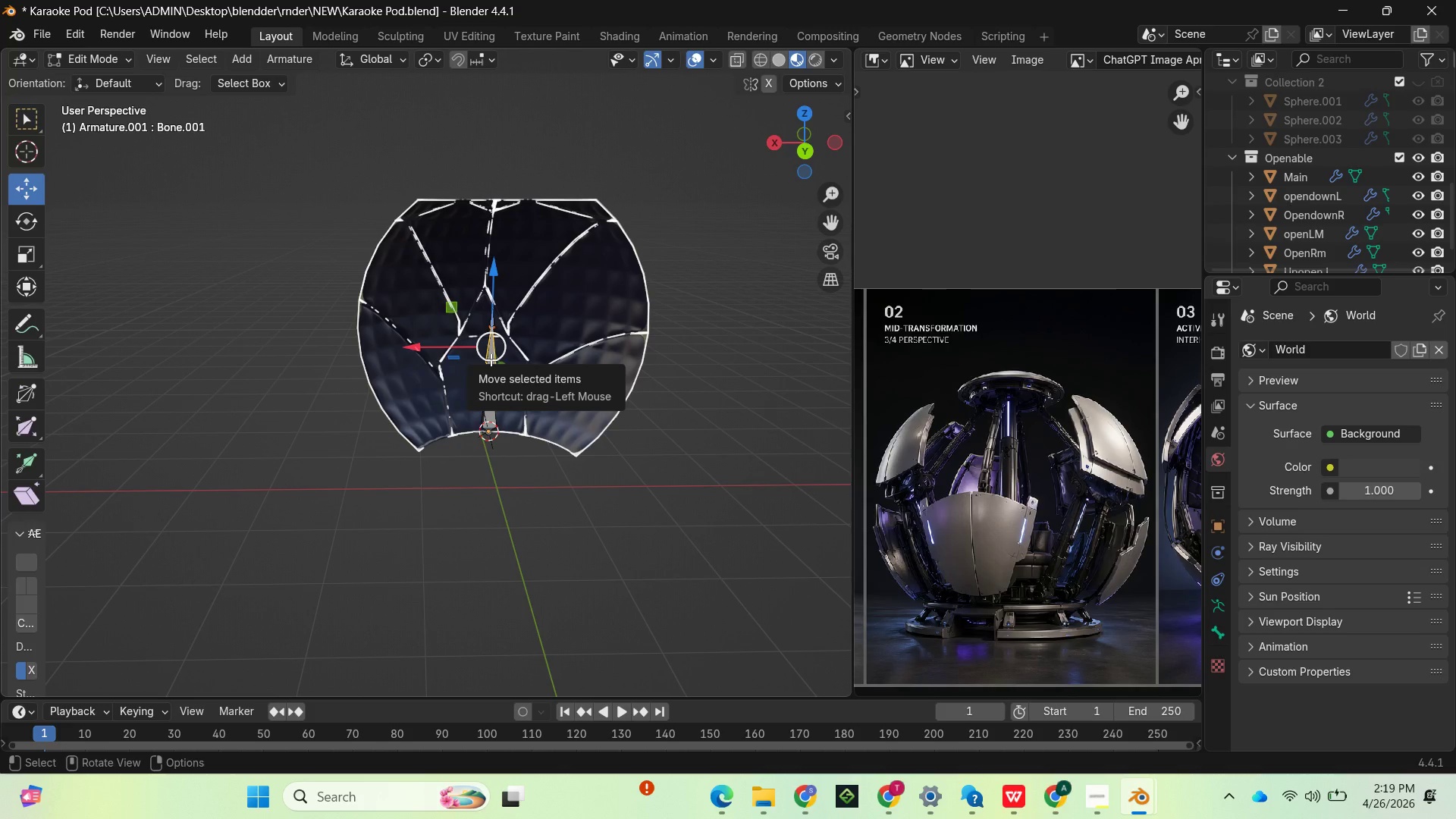 
key(Delete)
 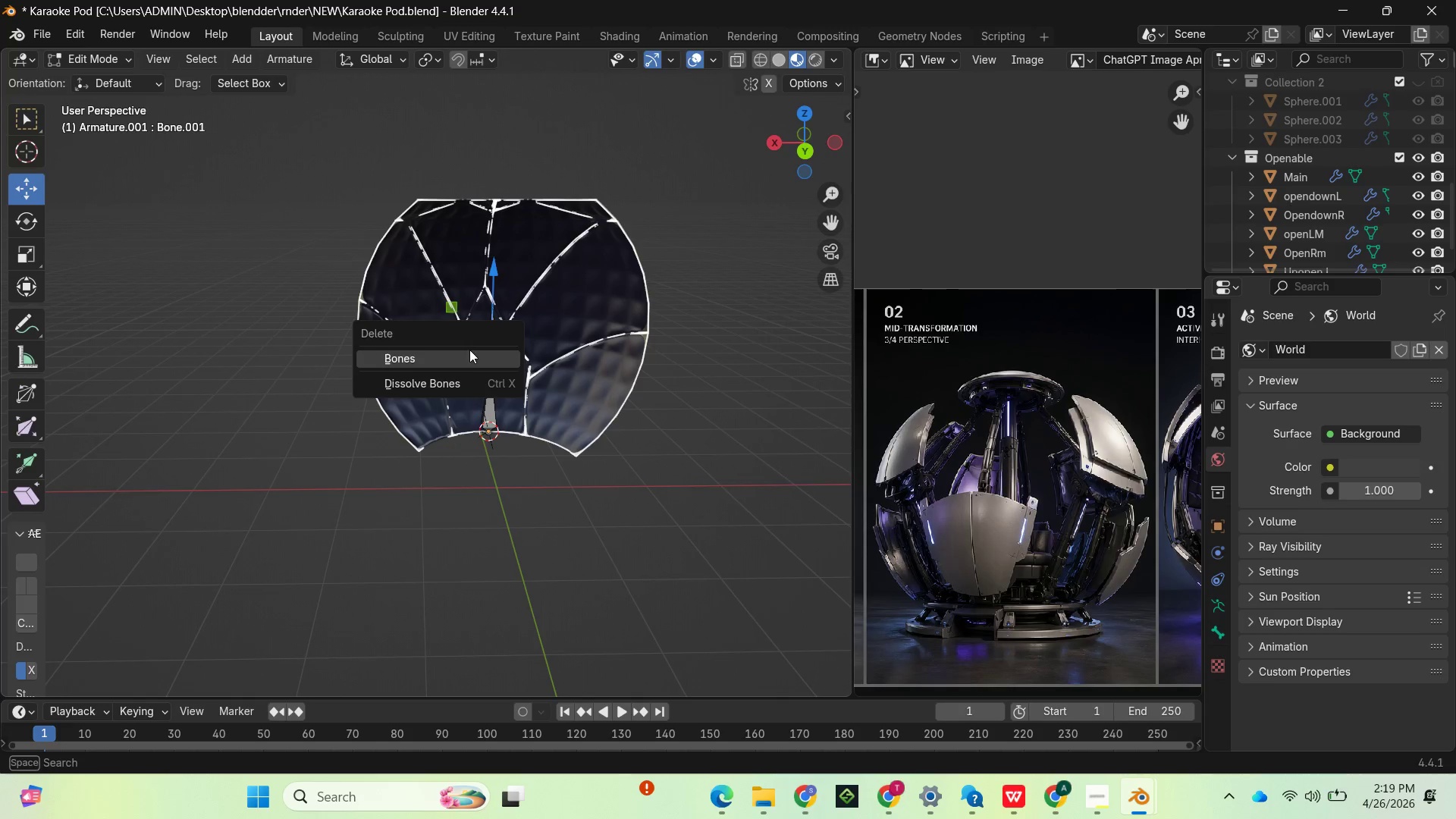 
left_click([463, 353])
 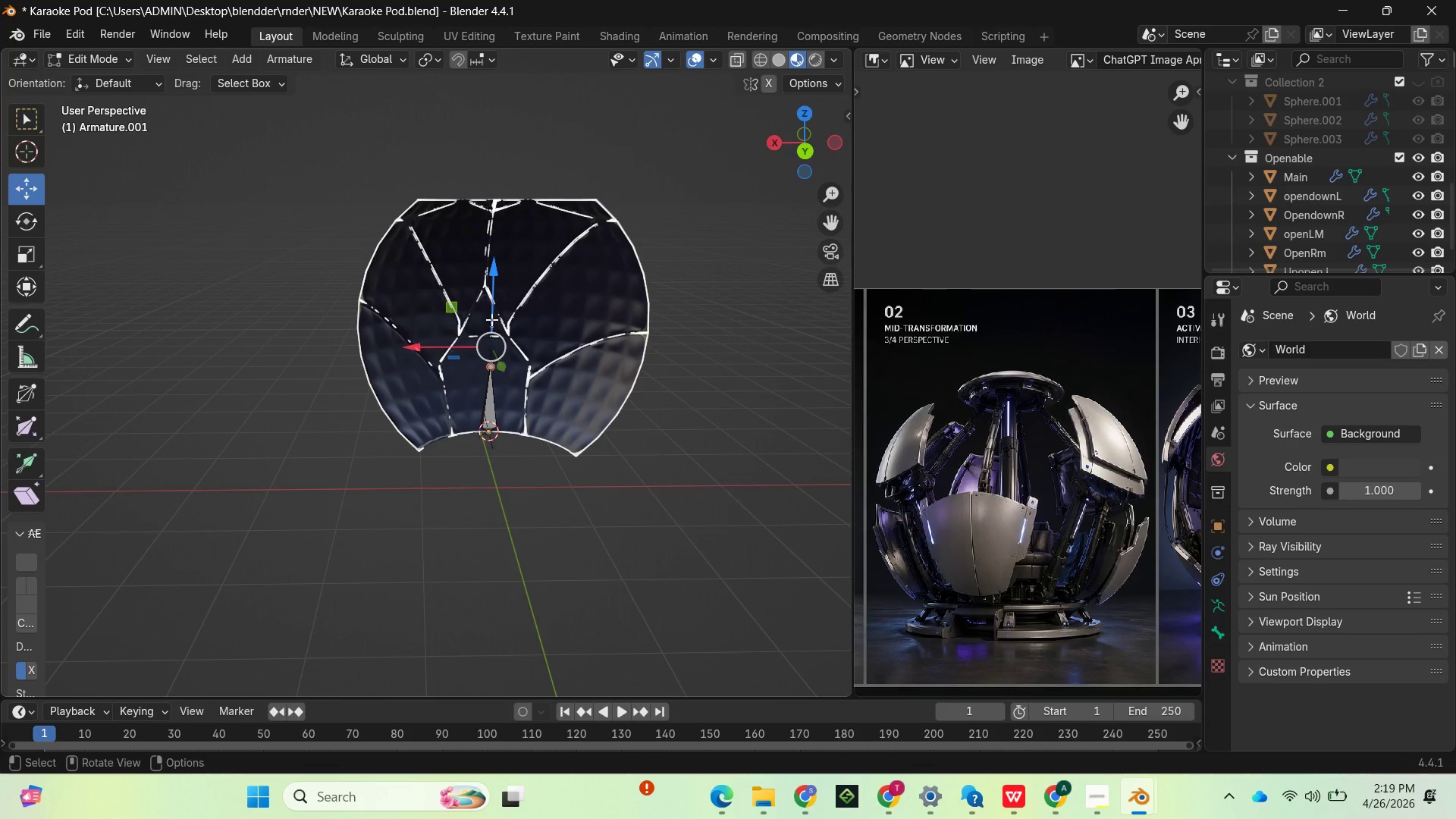 
left_click([494, 323])
 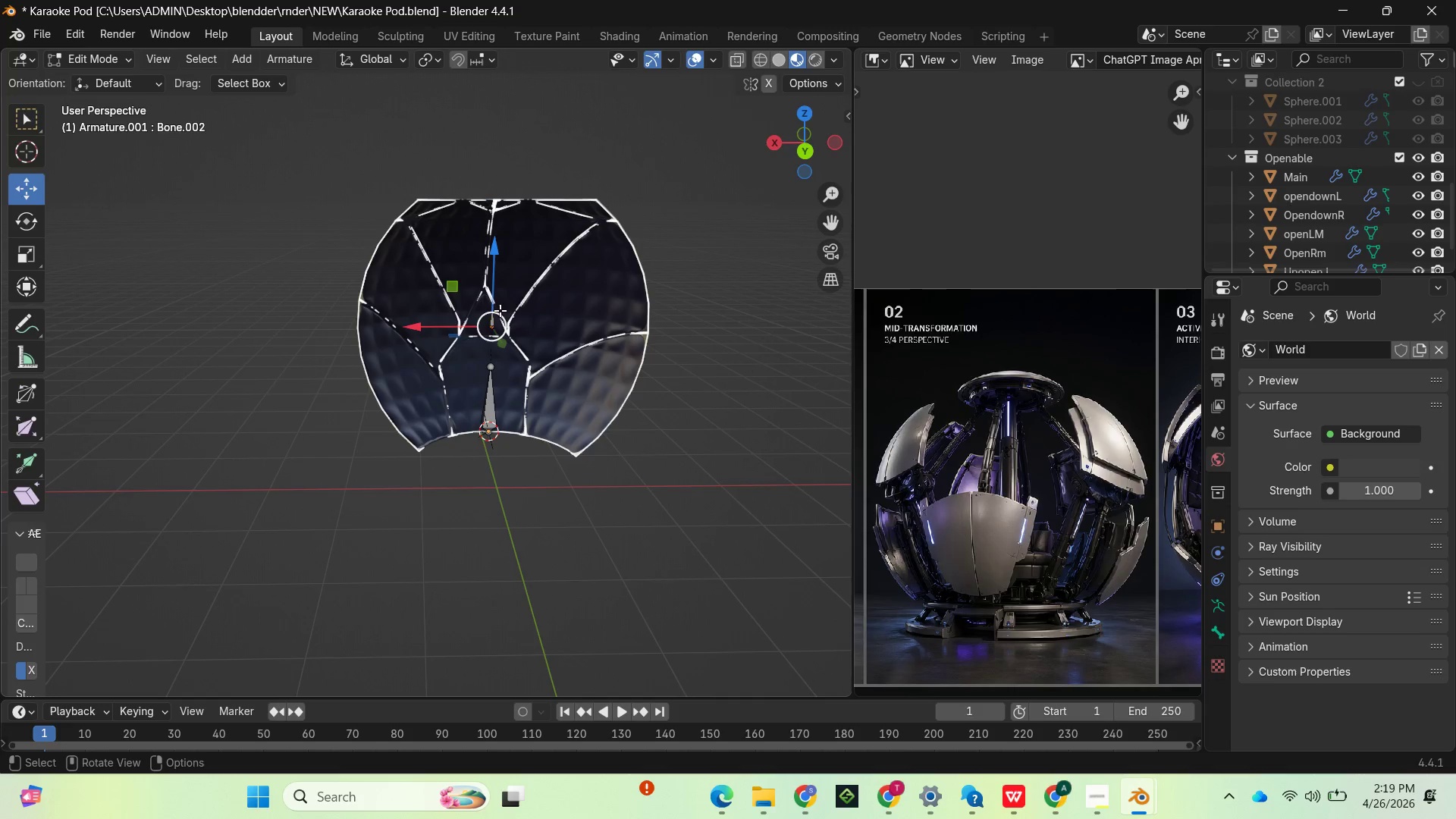 
left_click([488, 314])
 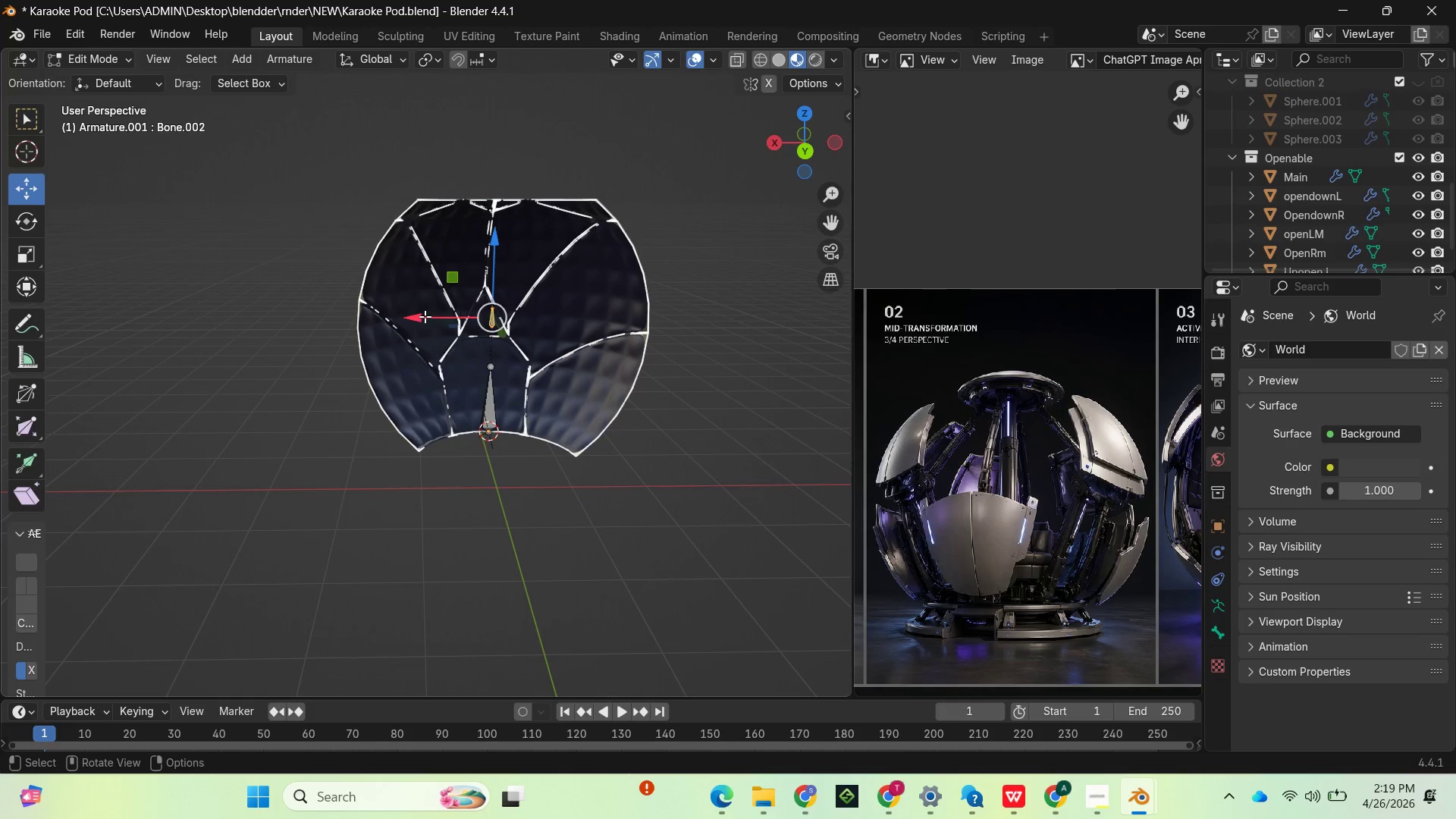 
left_click_drag(start_coordinate=[421, 315], to_coordinate=[532, 395])
 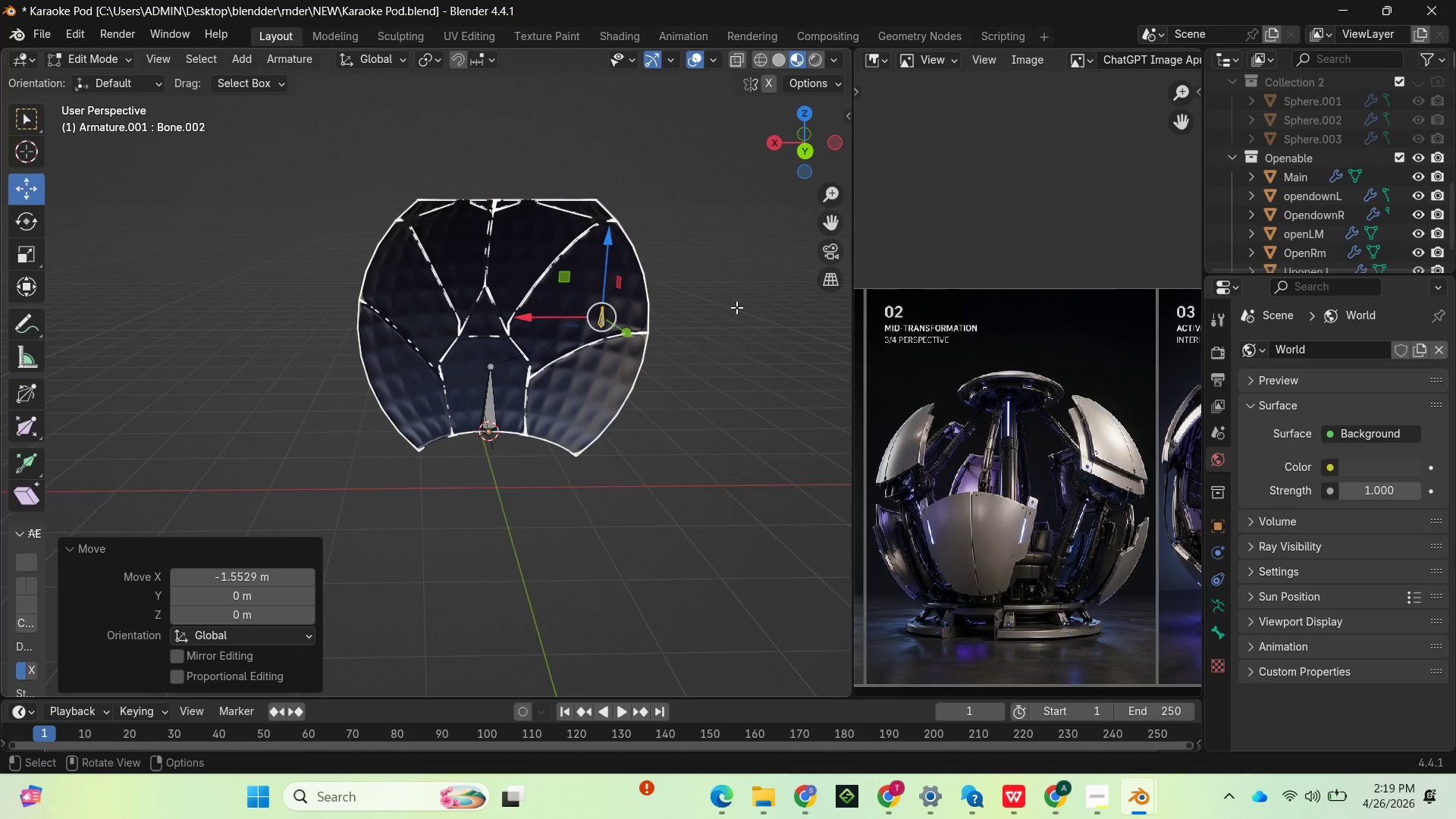 
scroll: coordinate [710, 360], scroll_direction: up, amount: 4.0
 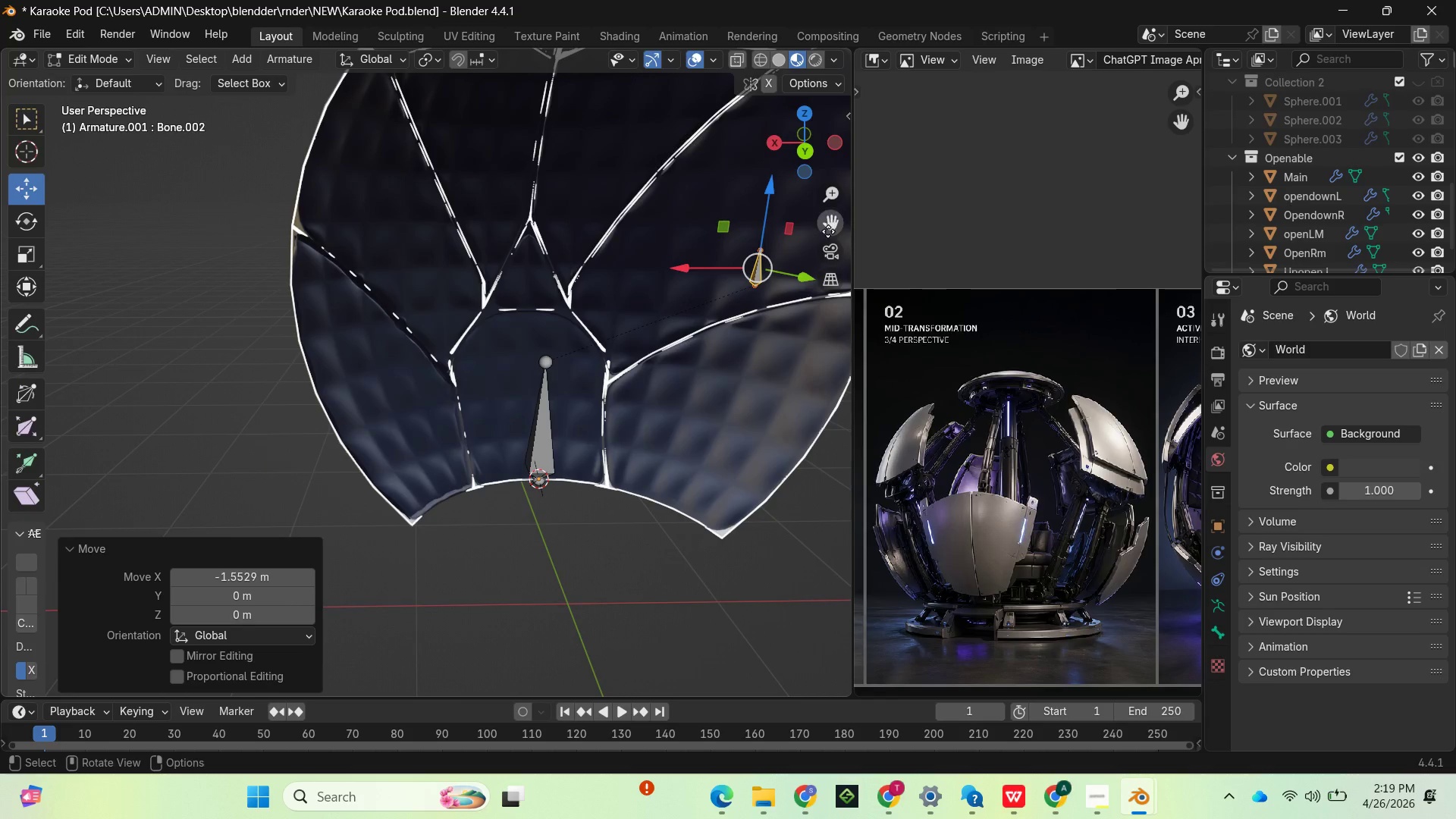 
left_click_drag(start_coordinate=[830, 224], to_coordinate=[736, 381])
 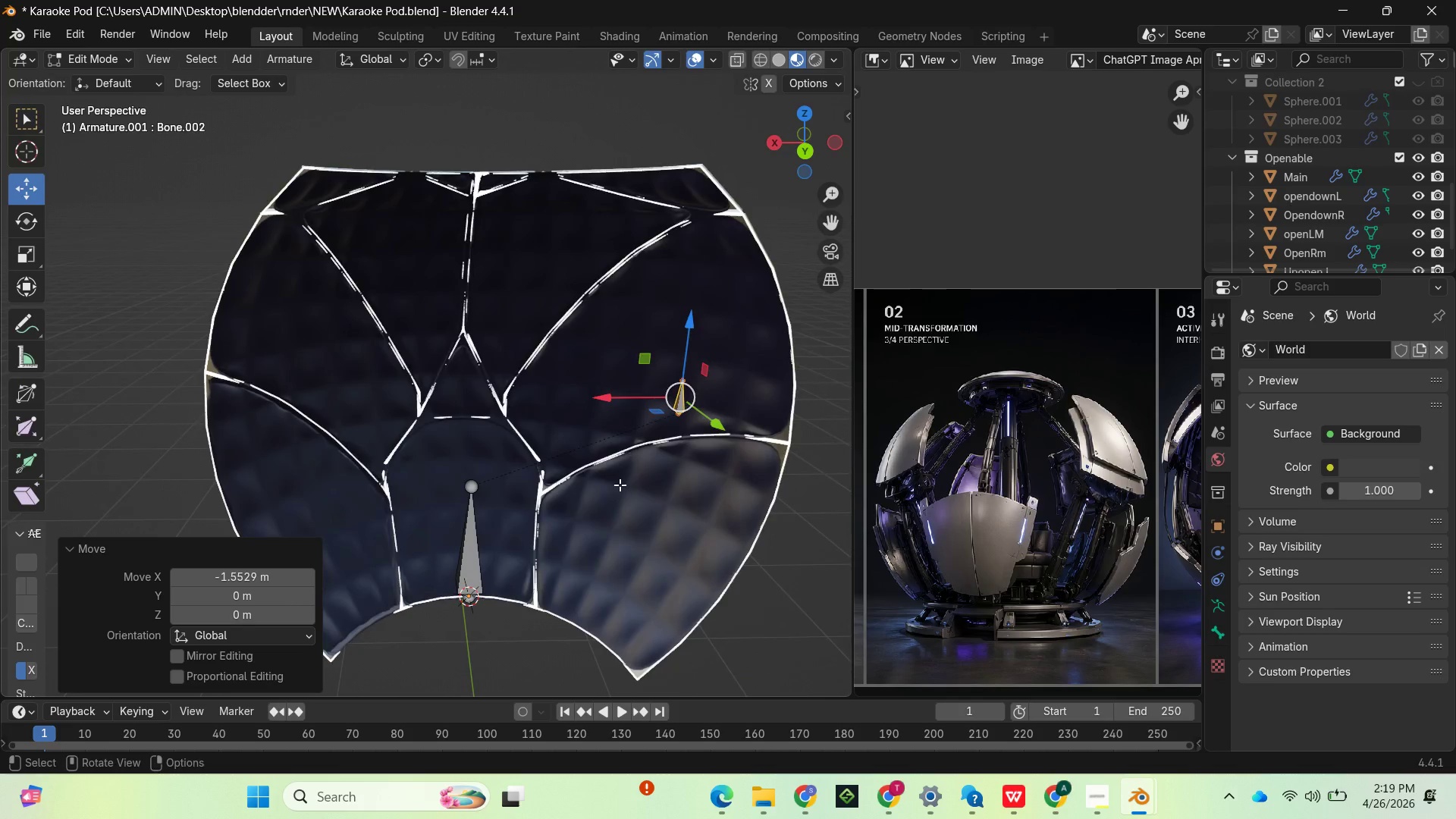 
scroll: coordinate [619, 489], scroll_direction: up, amount: 2.0
 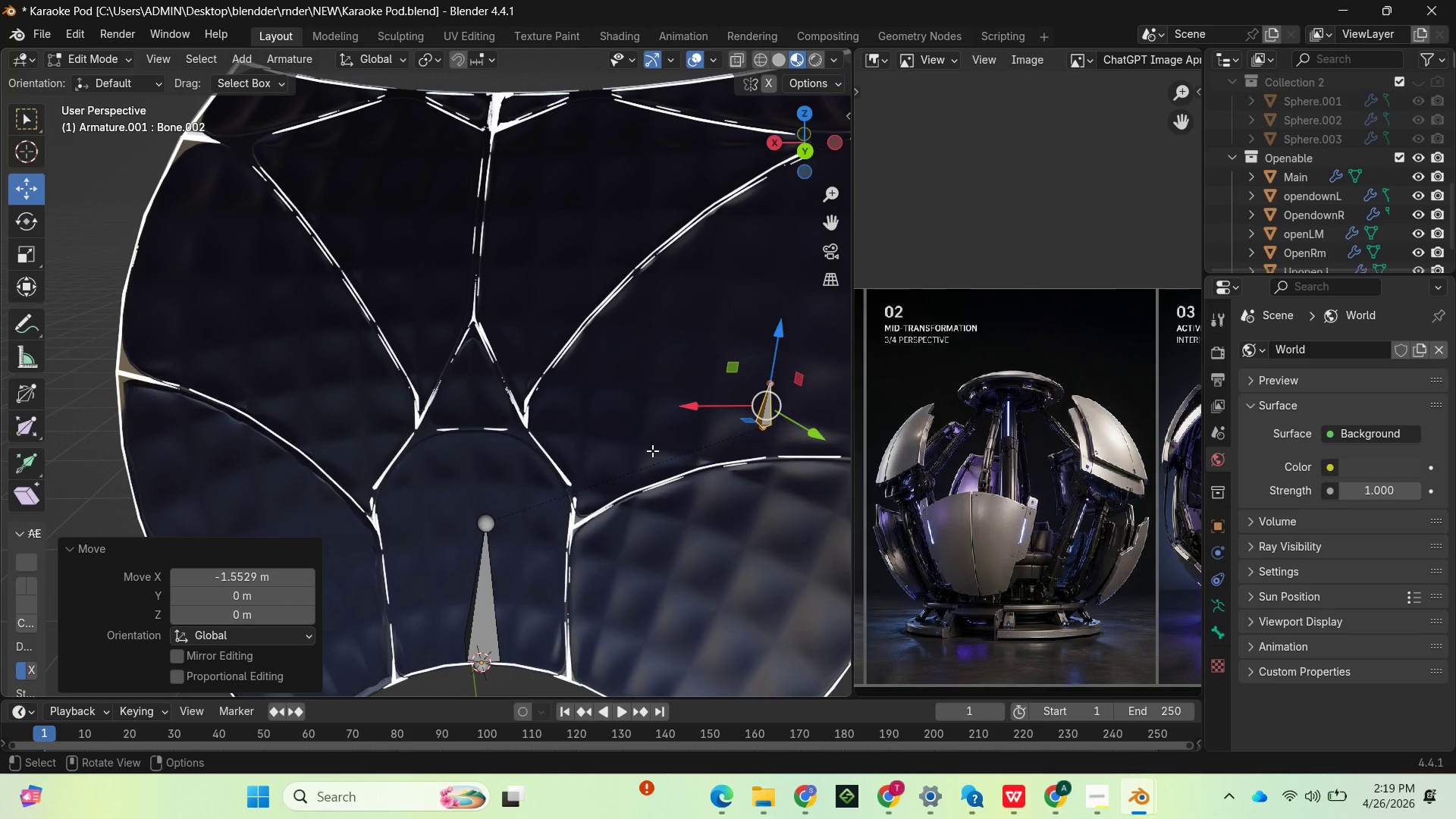 
key(Control+Z)
 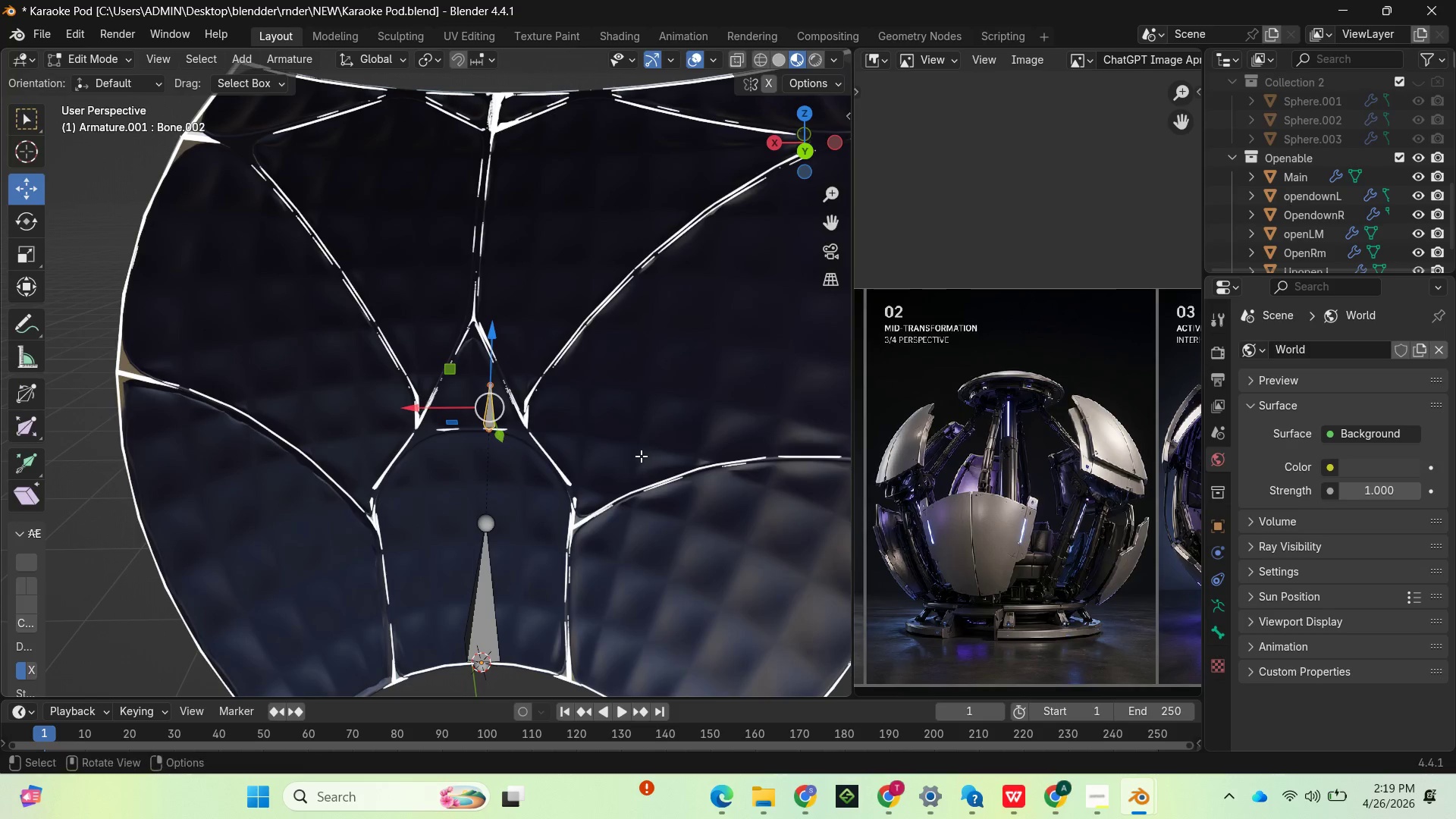 
key(Control+Z)
 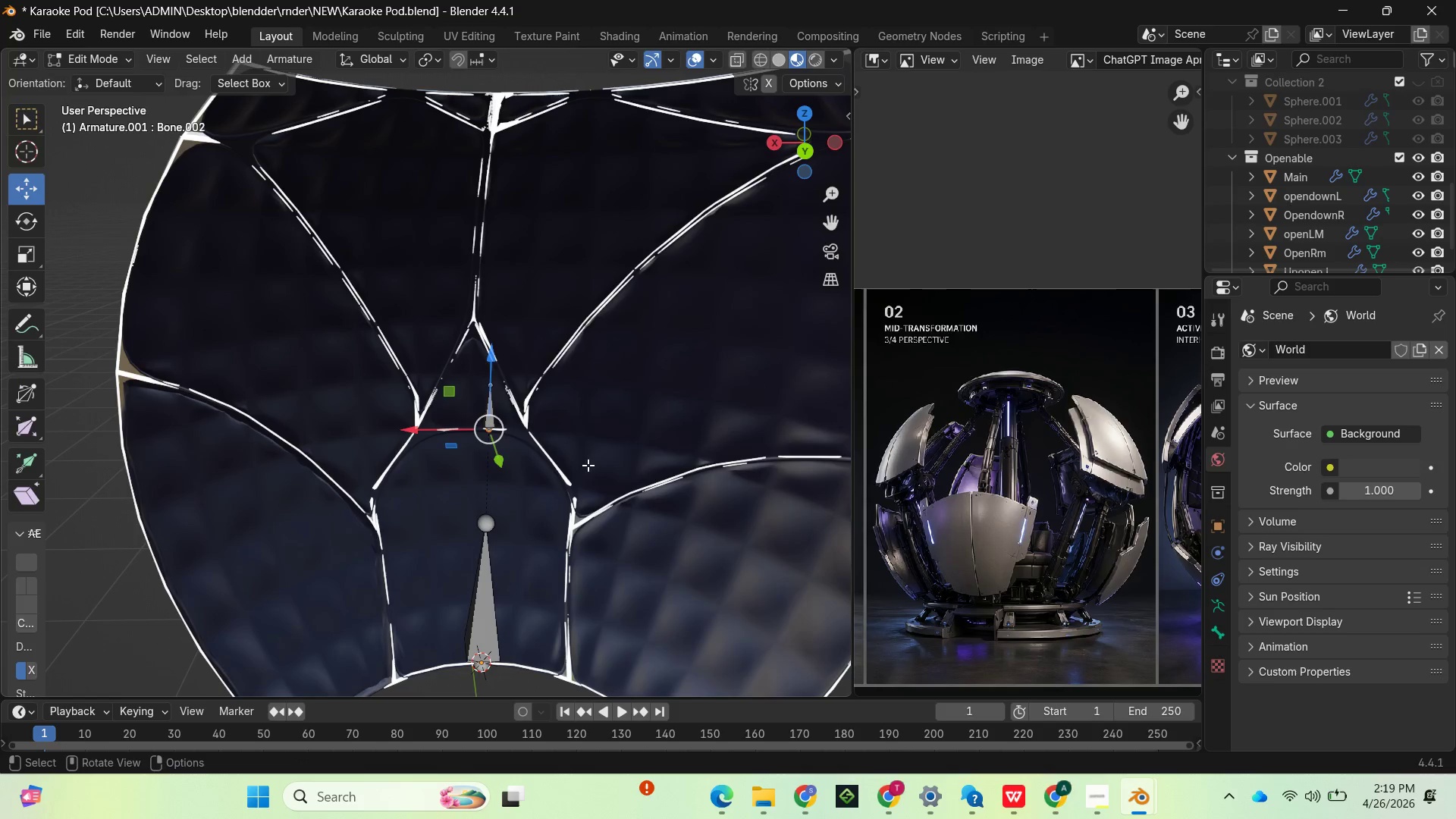 
key(Control+Z)
 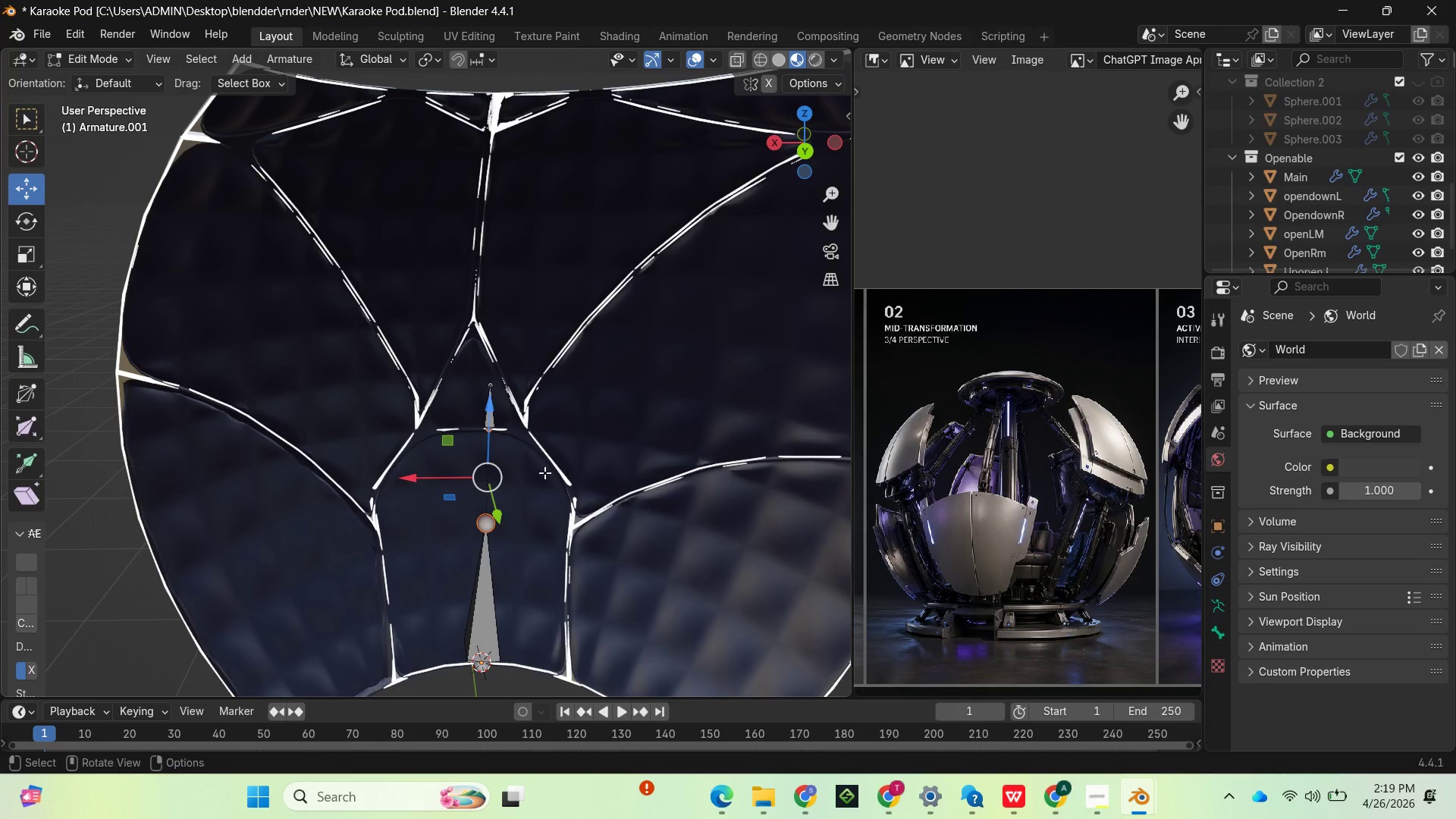 
key(Control+Z)
 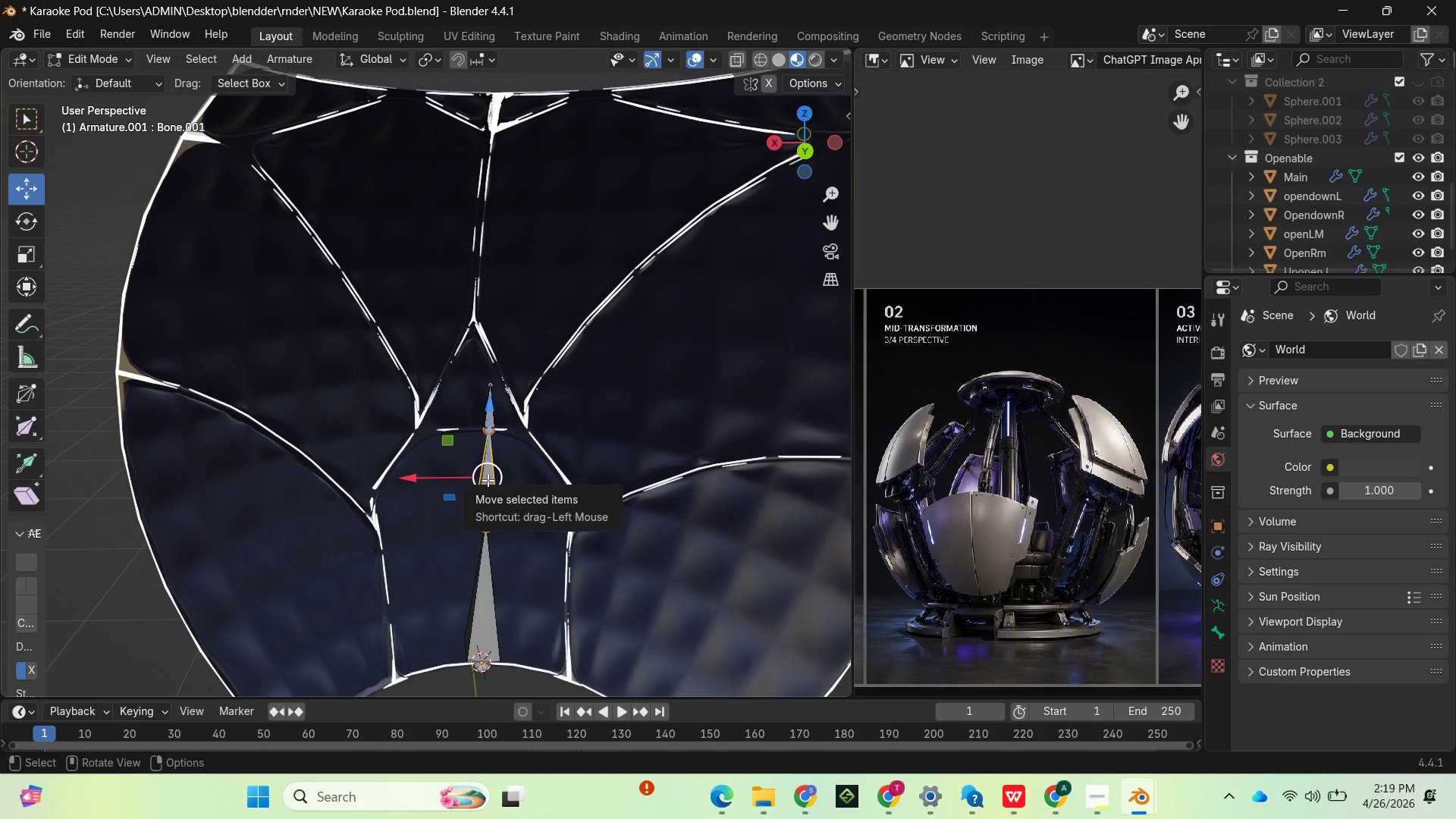 
right_click([488, 480])
 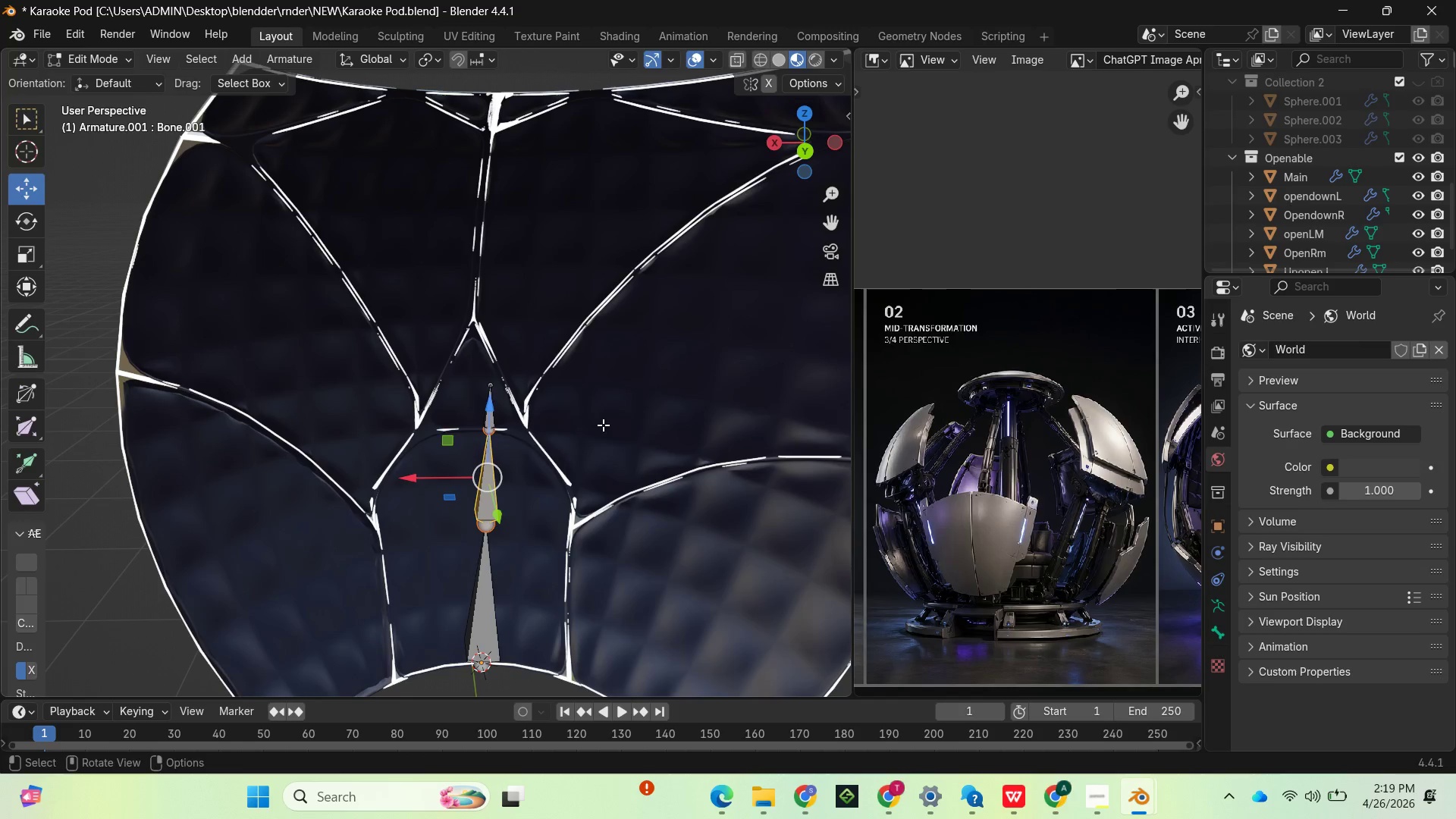 
key(X)
 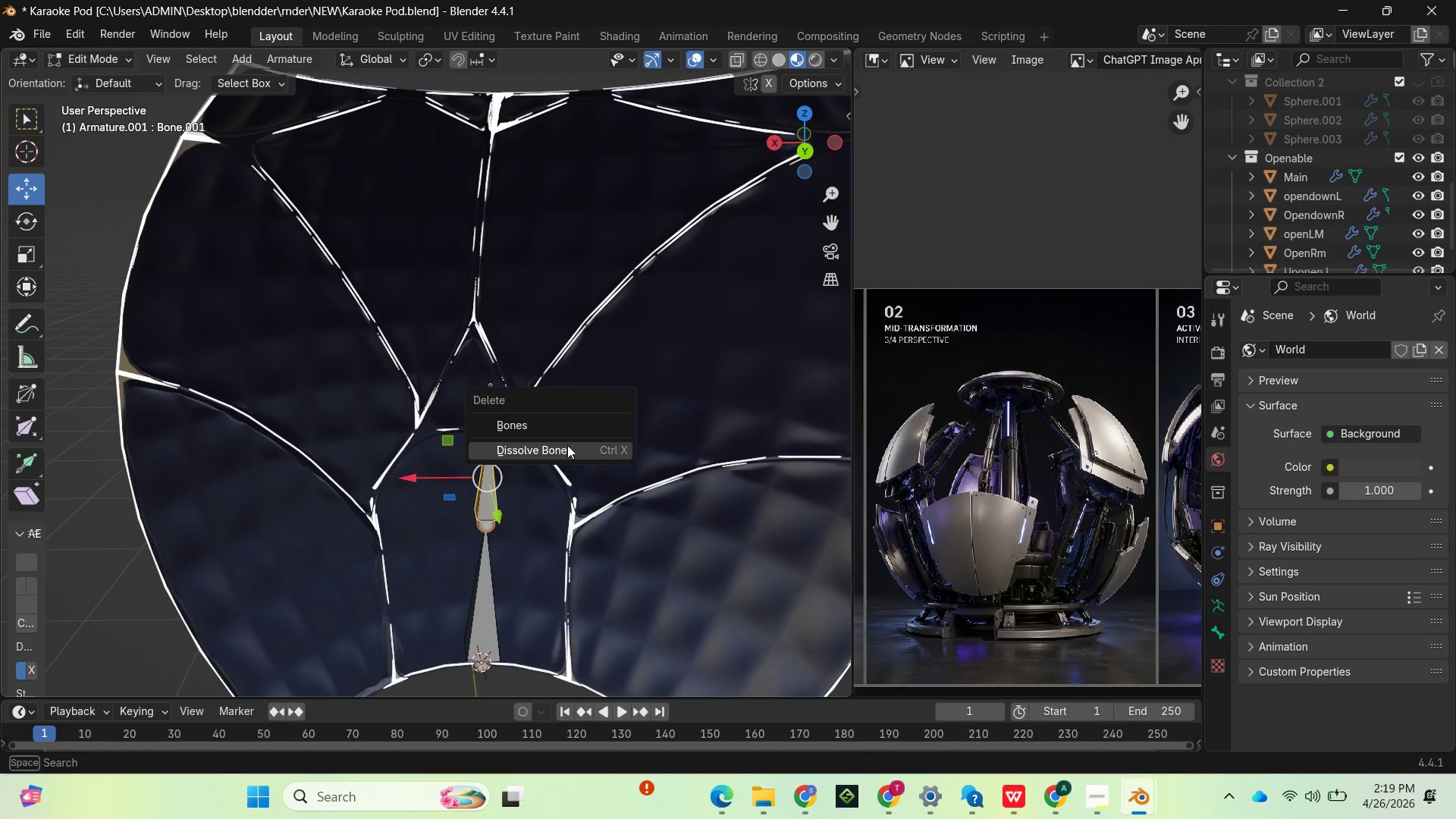 
left_click([567, 446])
 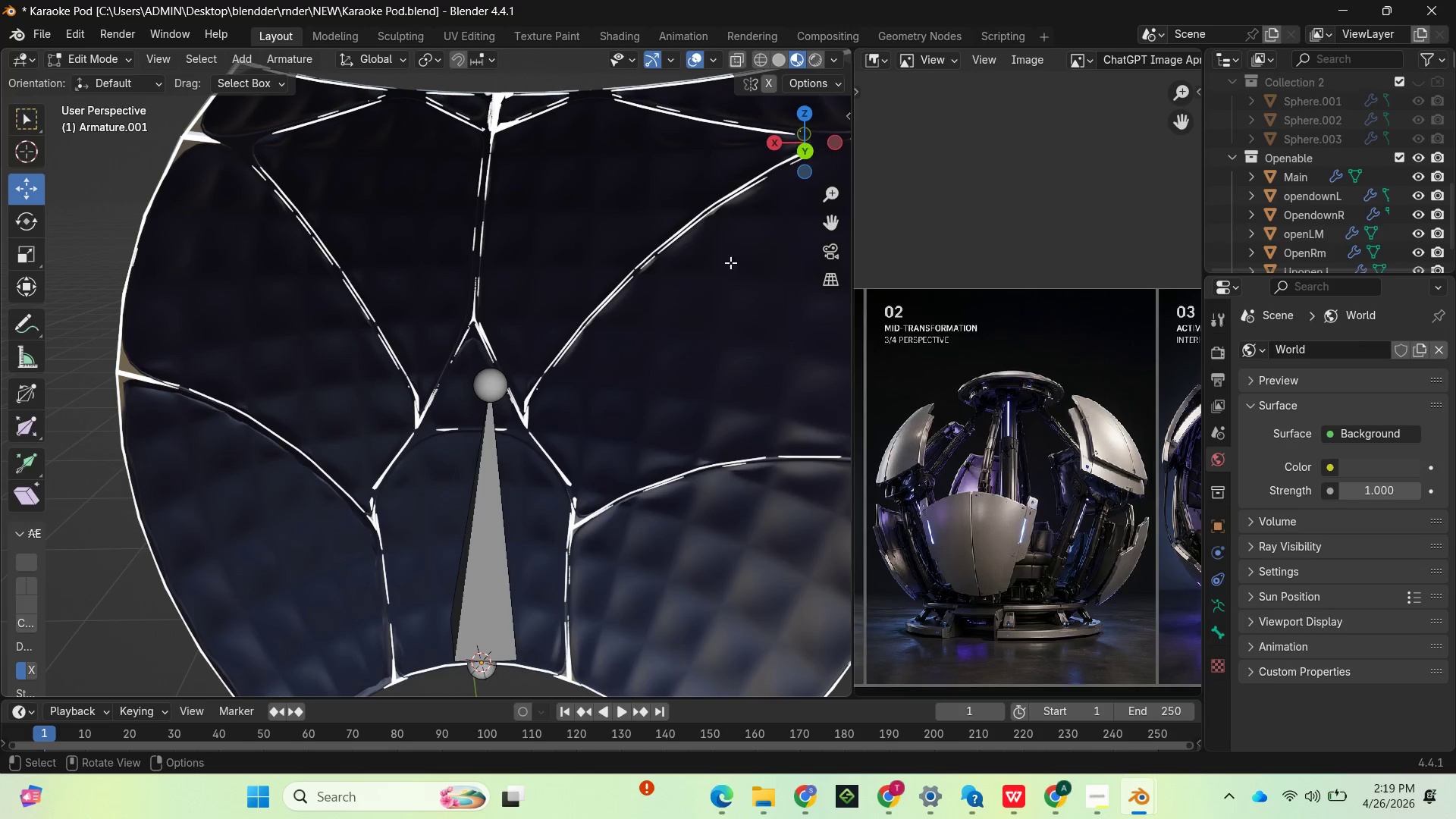 
left_click_drag(start_coordinate=[805, 140], to_coordinate=[795, 206])
 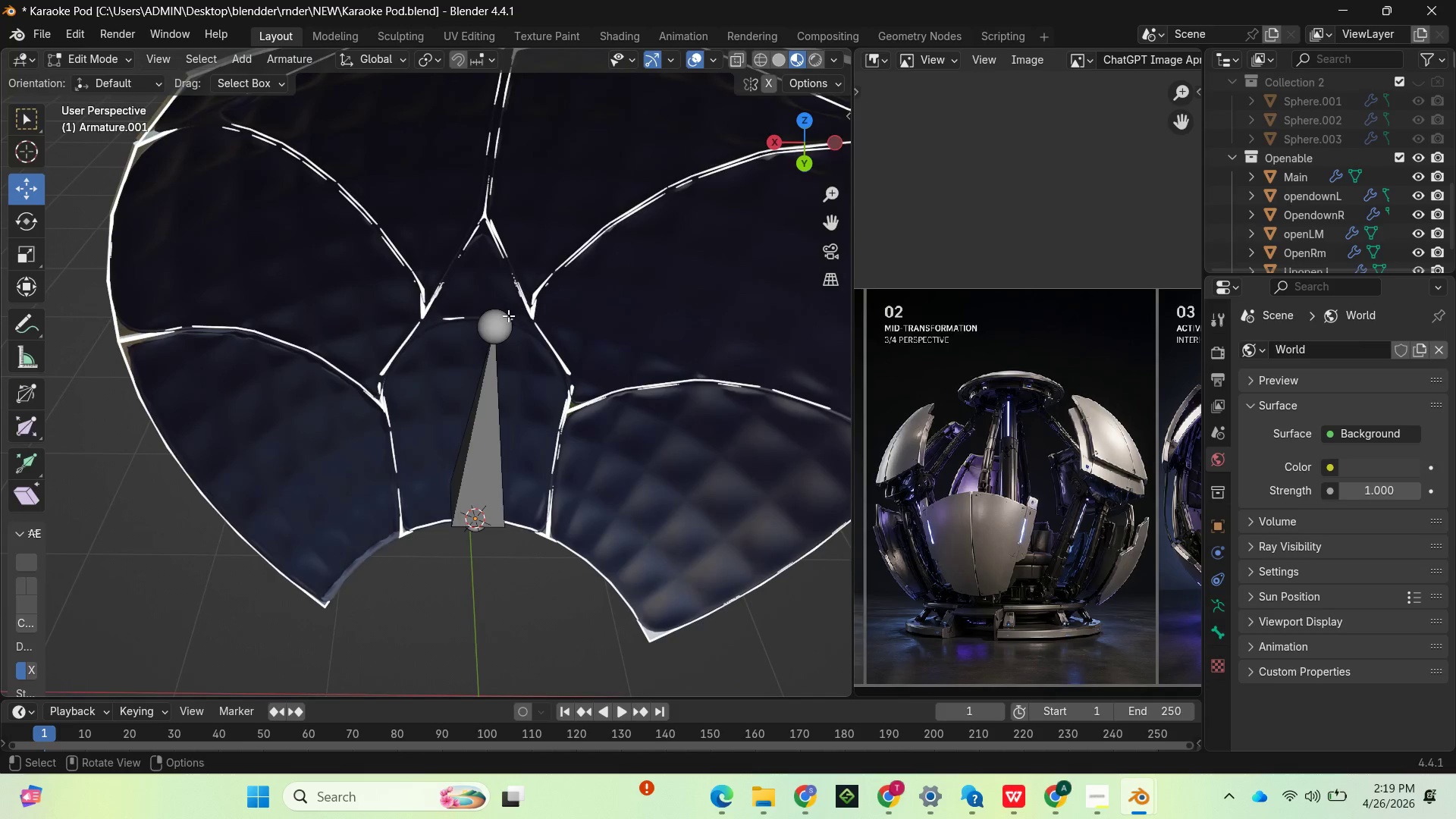 
left_click([499, 317])
 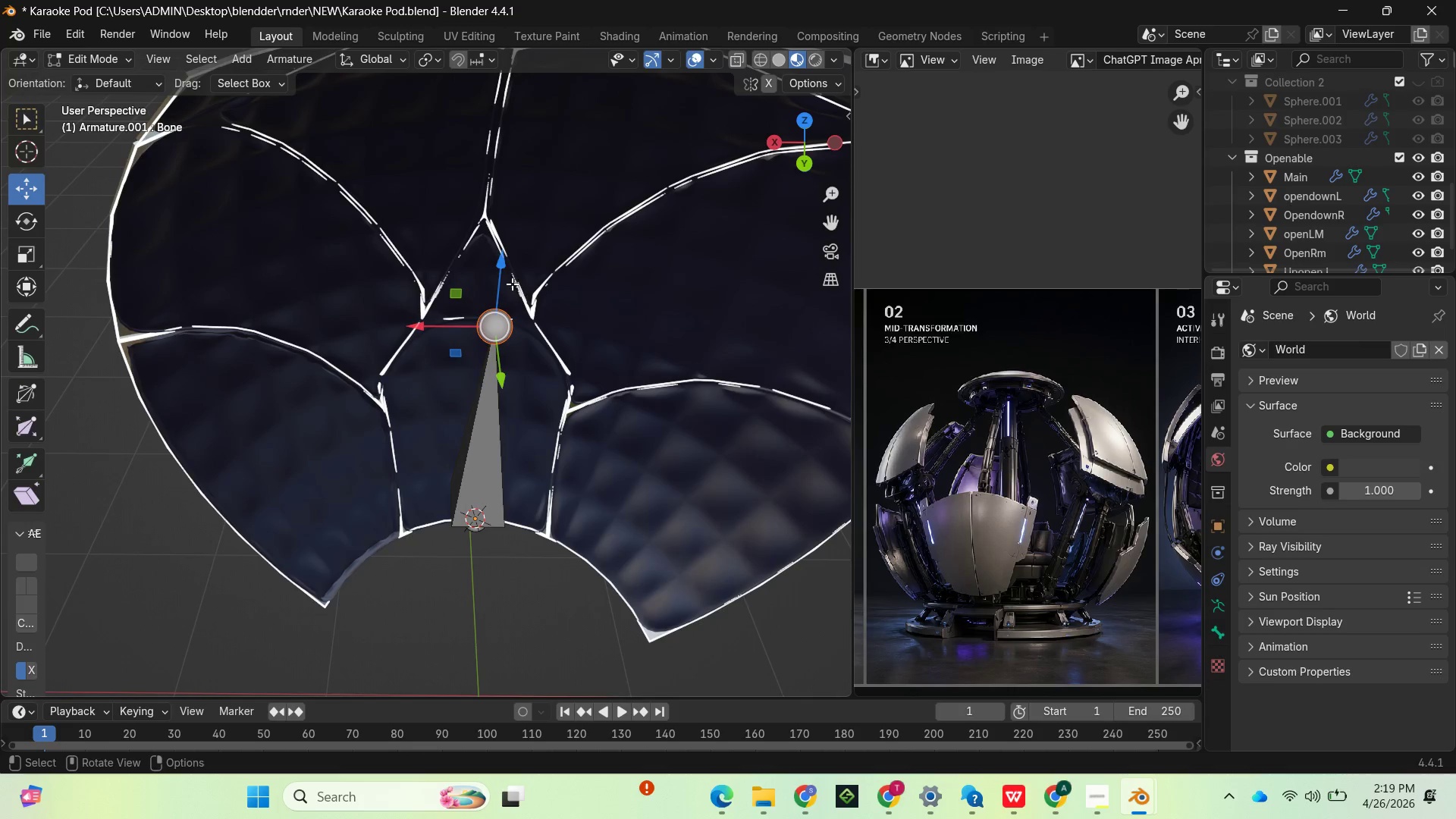 
left_click_drag(start_coordinate=[500, 271], to_coordinate=[435, 426])
 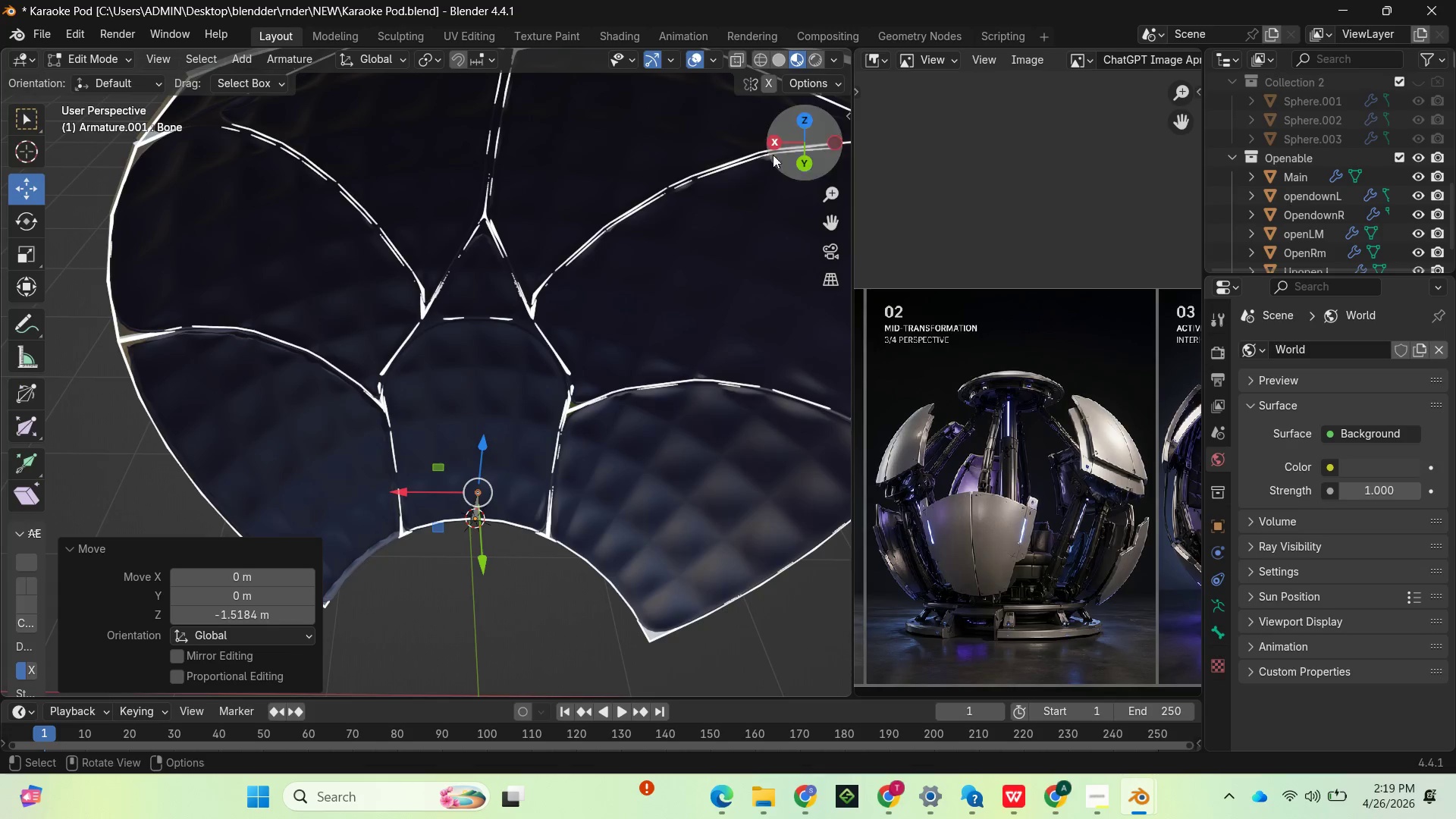 
left_click_drag(start_coordinate=[803, 145], to_coordinate=[804, 86])
 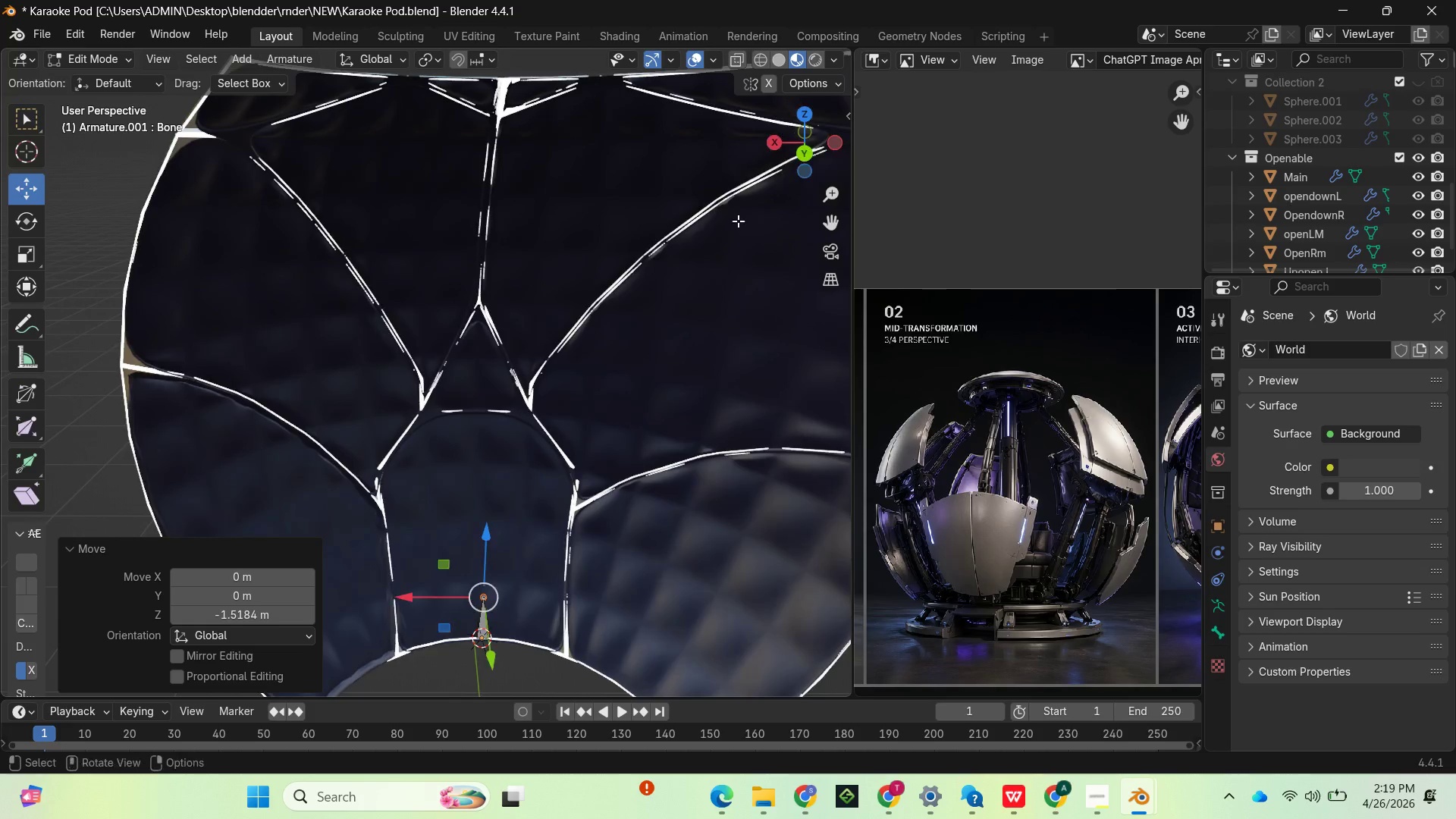 
key(Control+Z)
 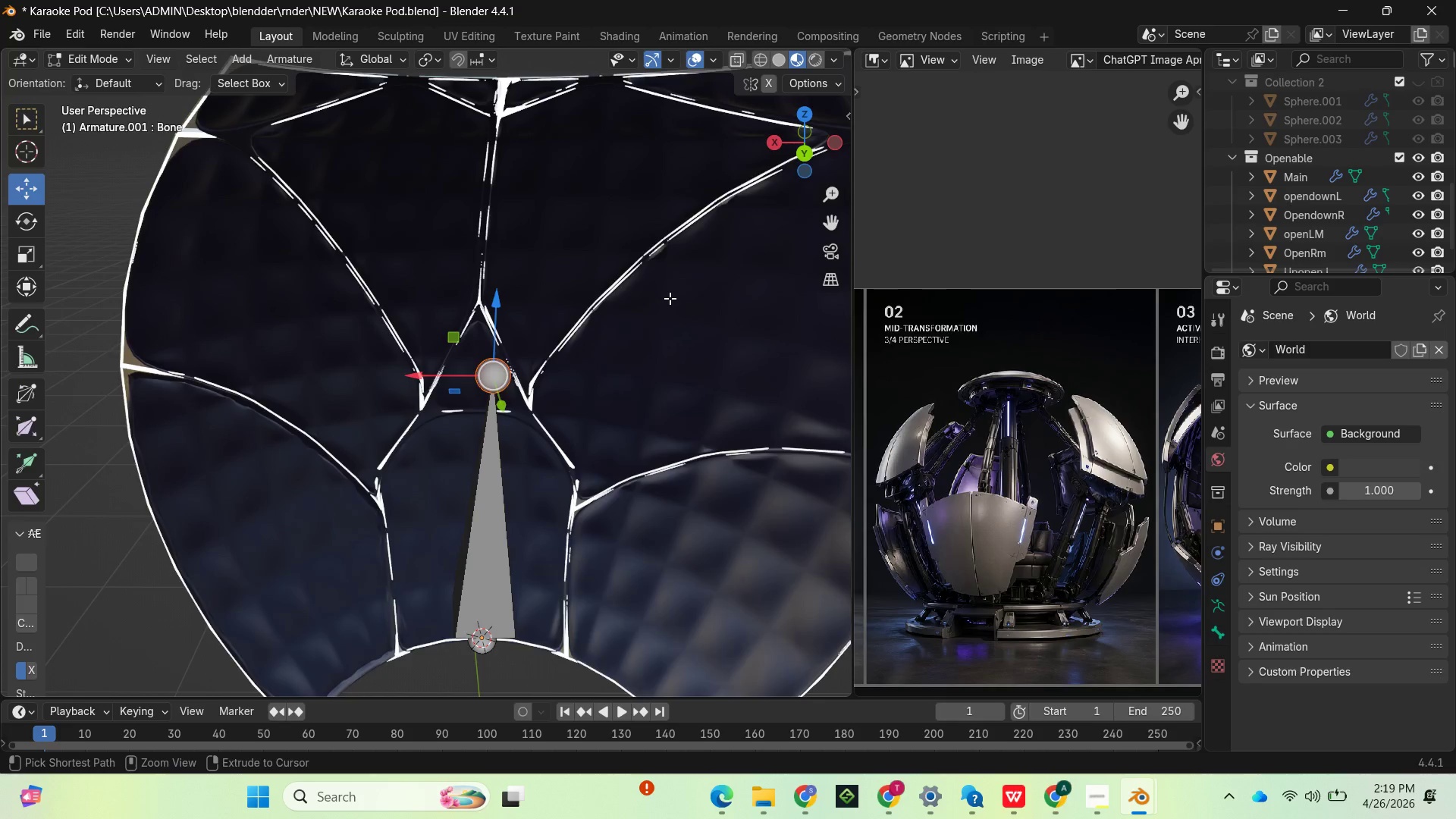 
key(Control+Z)
 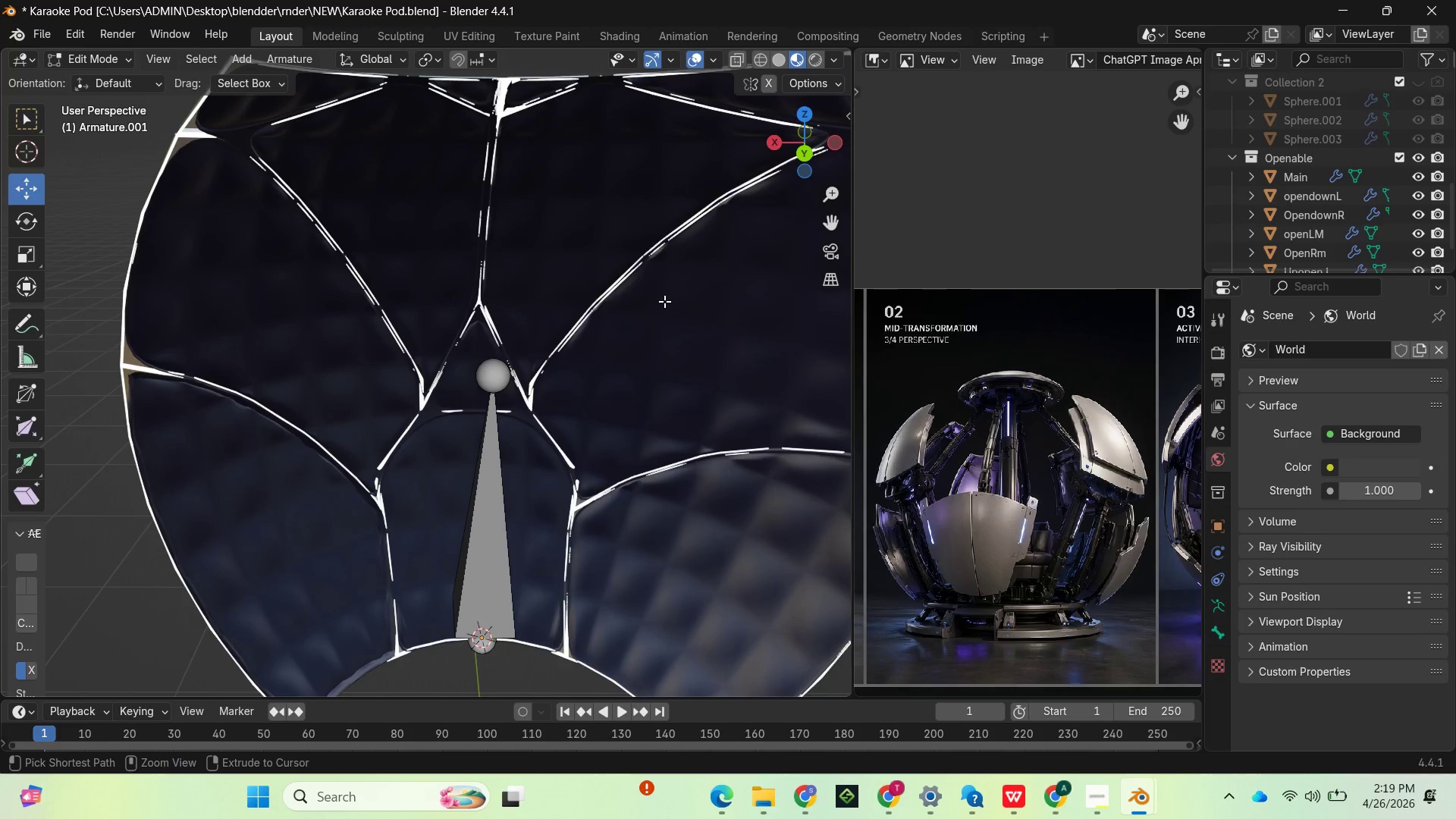 
key(Control+Z)
 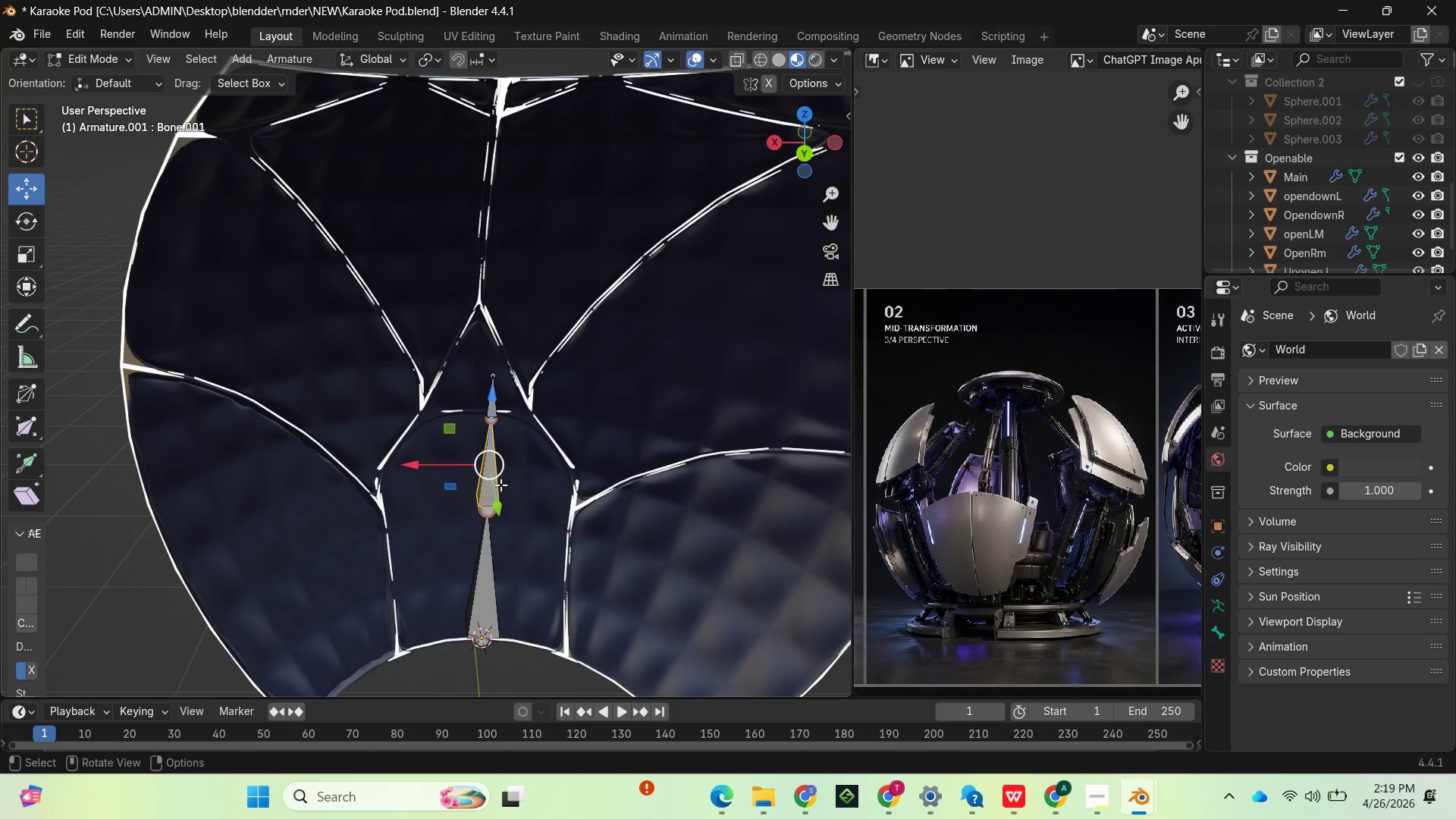 
key(Delete)
 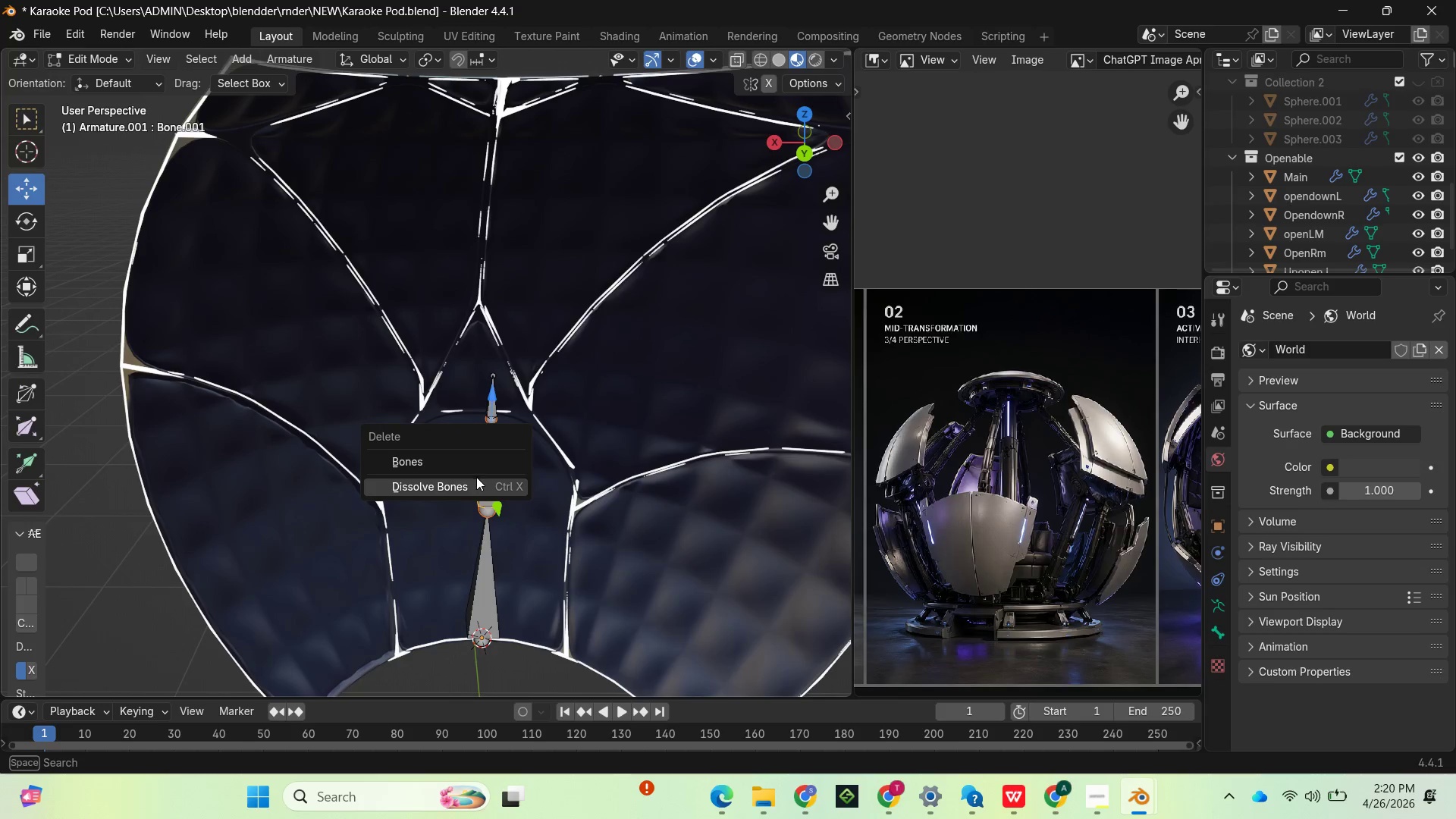 
left_click([460, 465])
 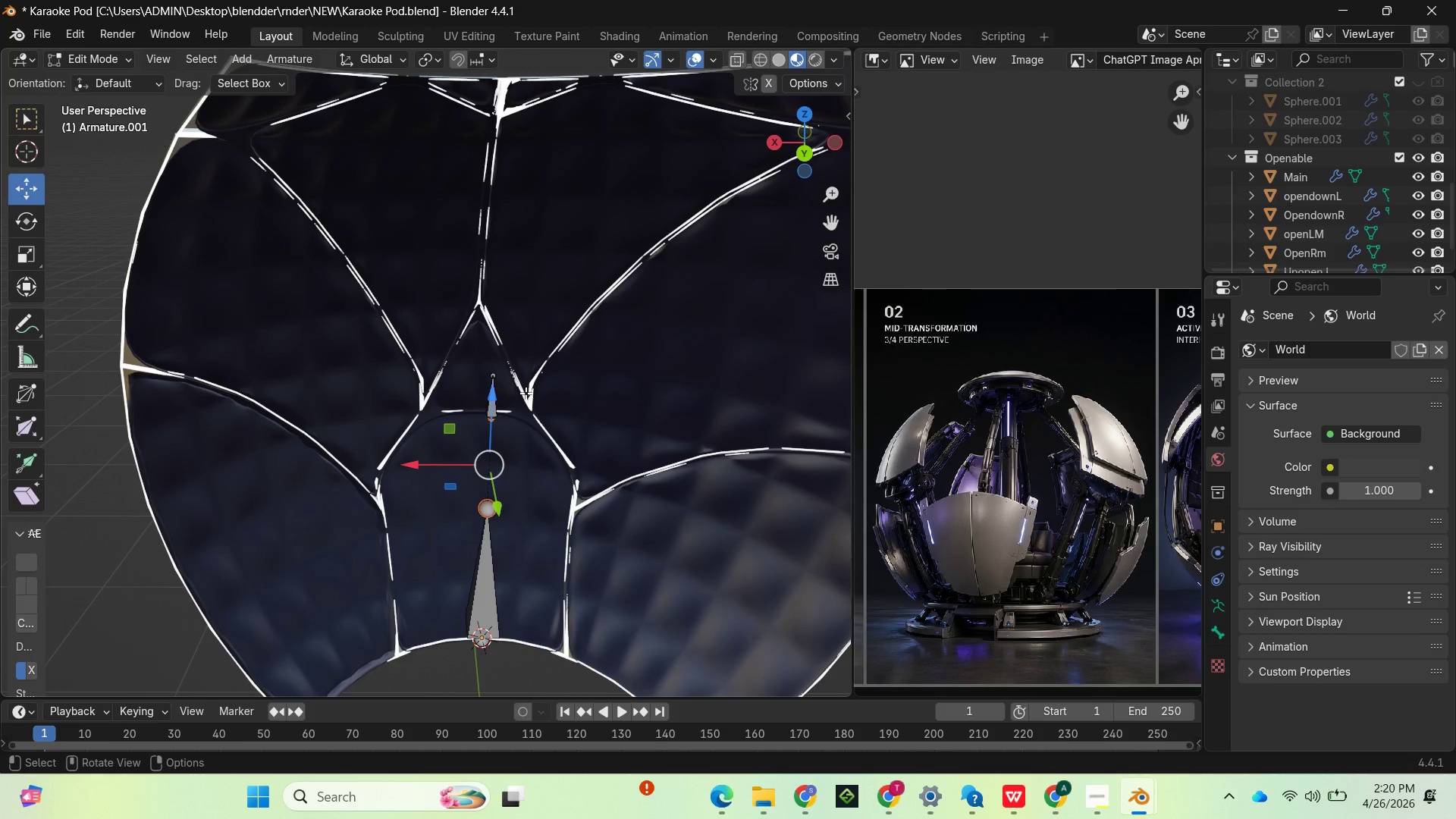 
mouse_move([497, 408])
 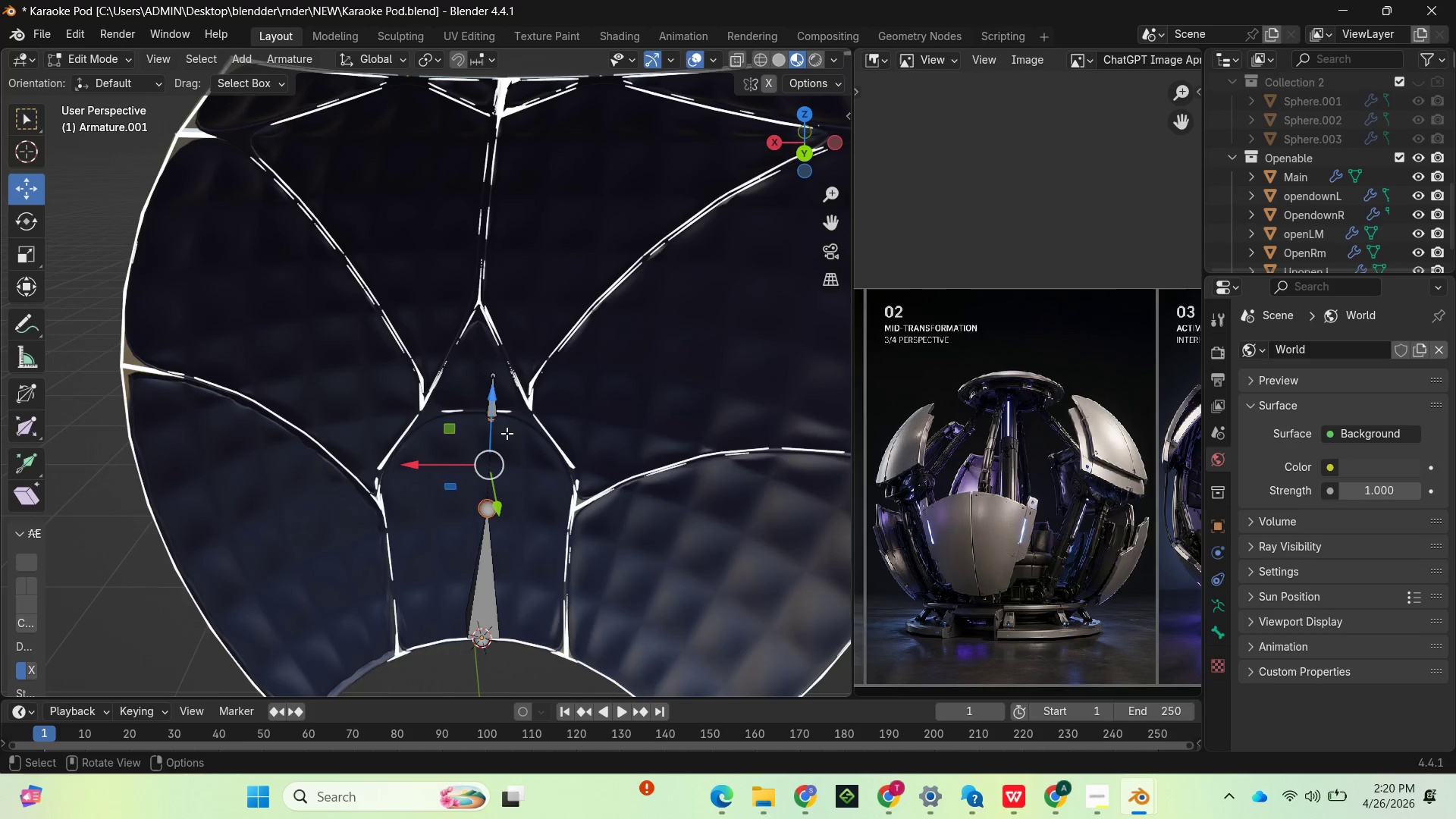 
key(Control+Z)
 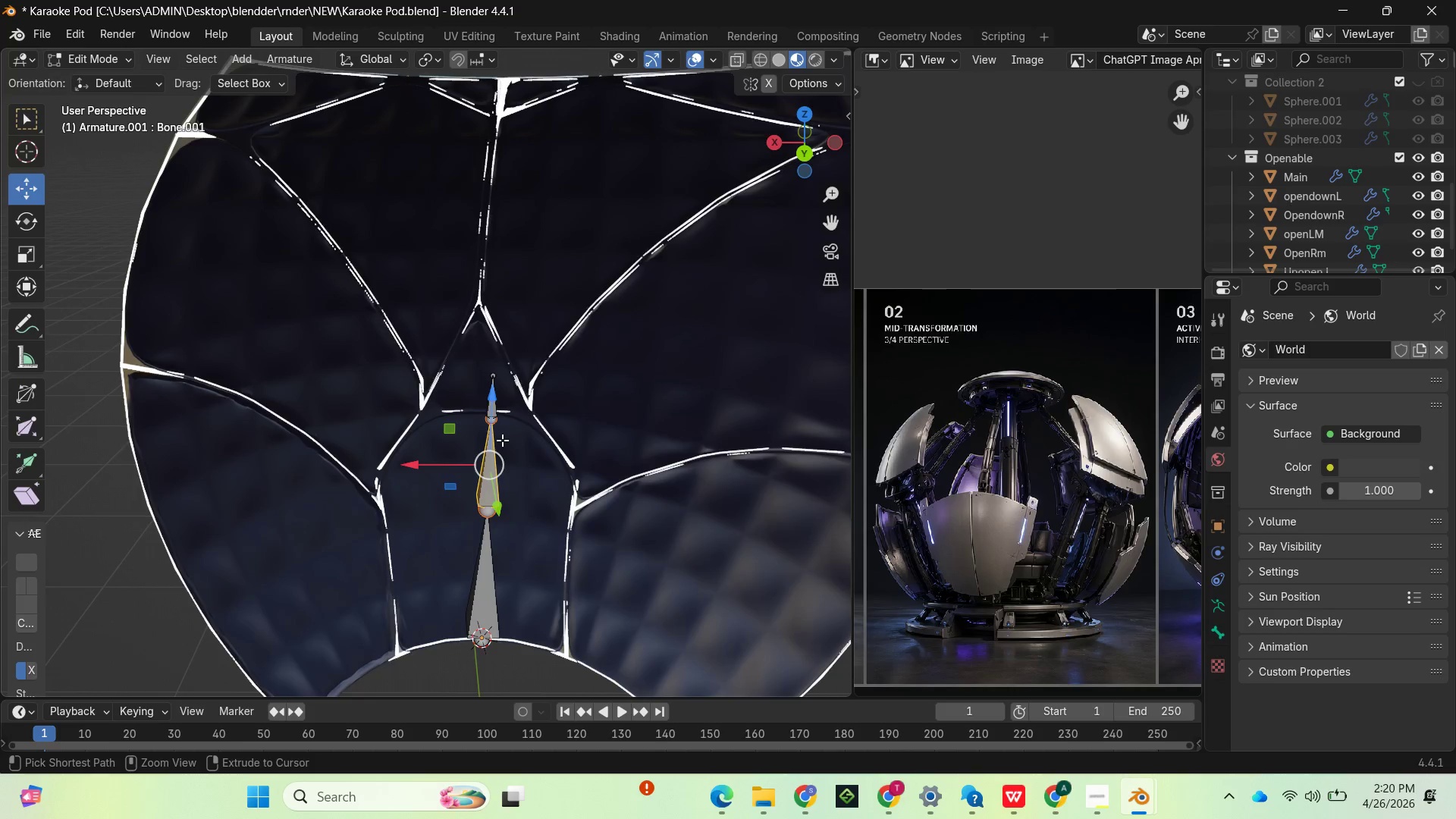 
key(Control+Z)
 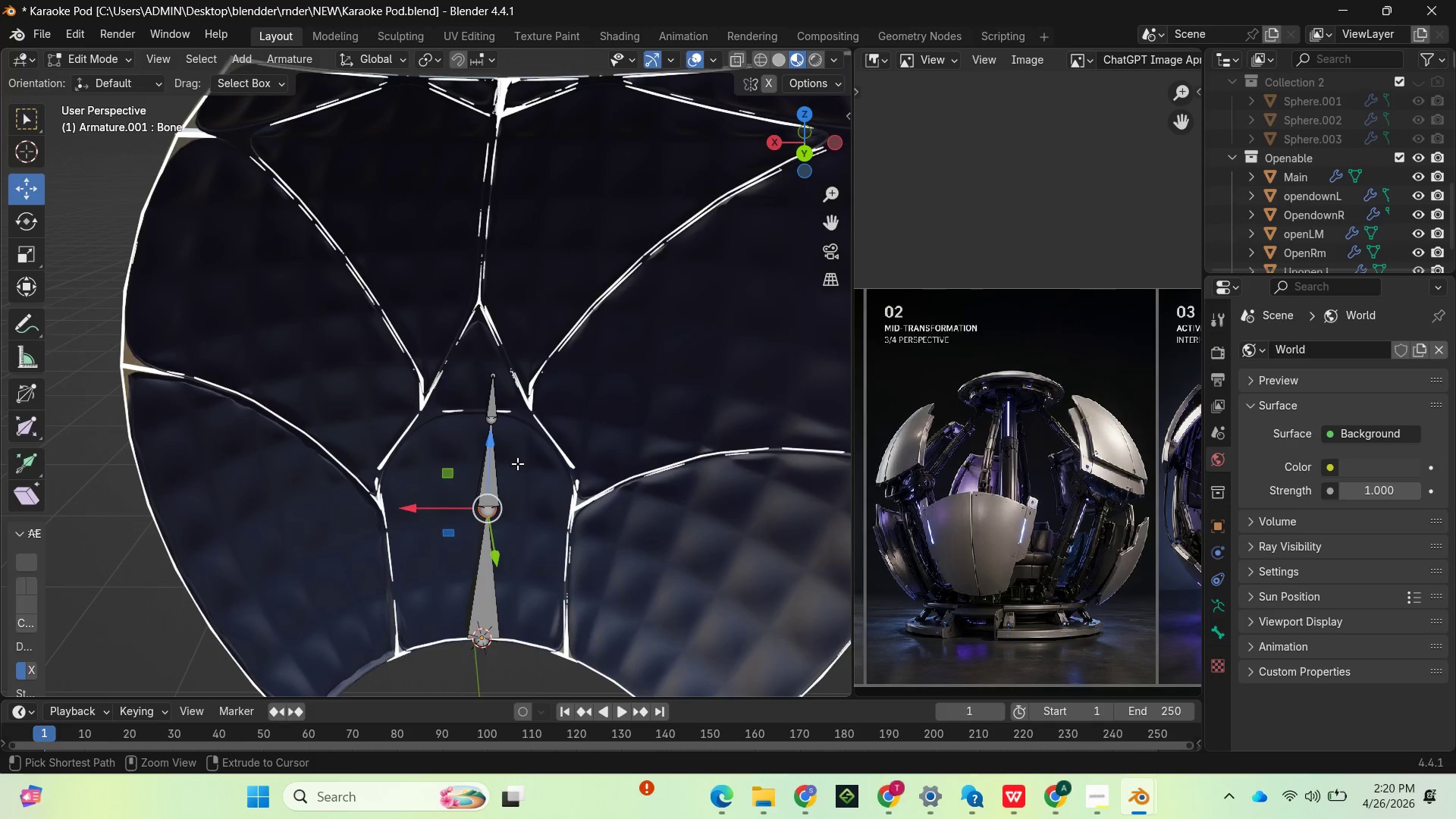 
key(Control+Z)
 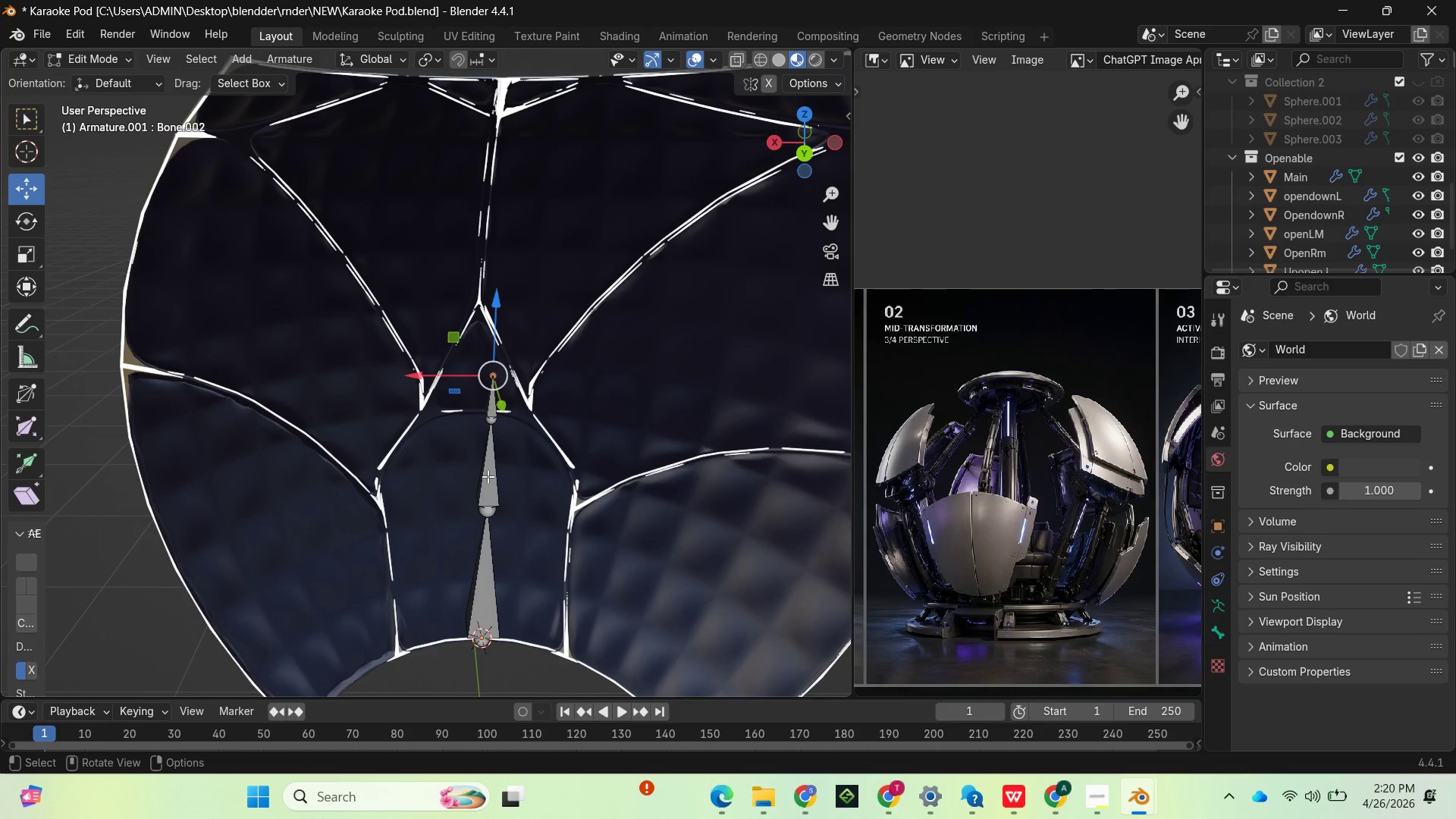 
left_click([488, 476])
 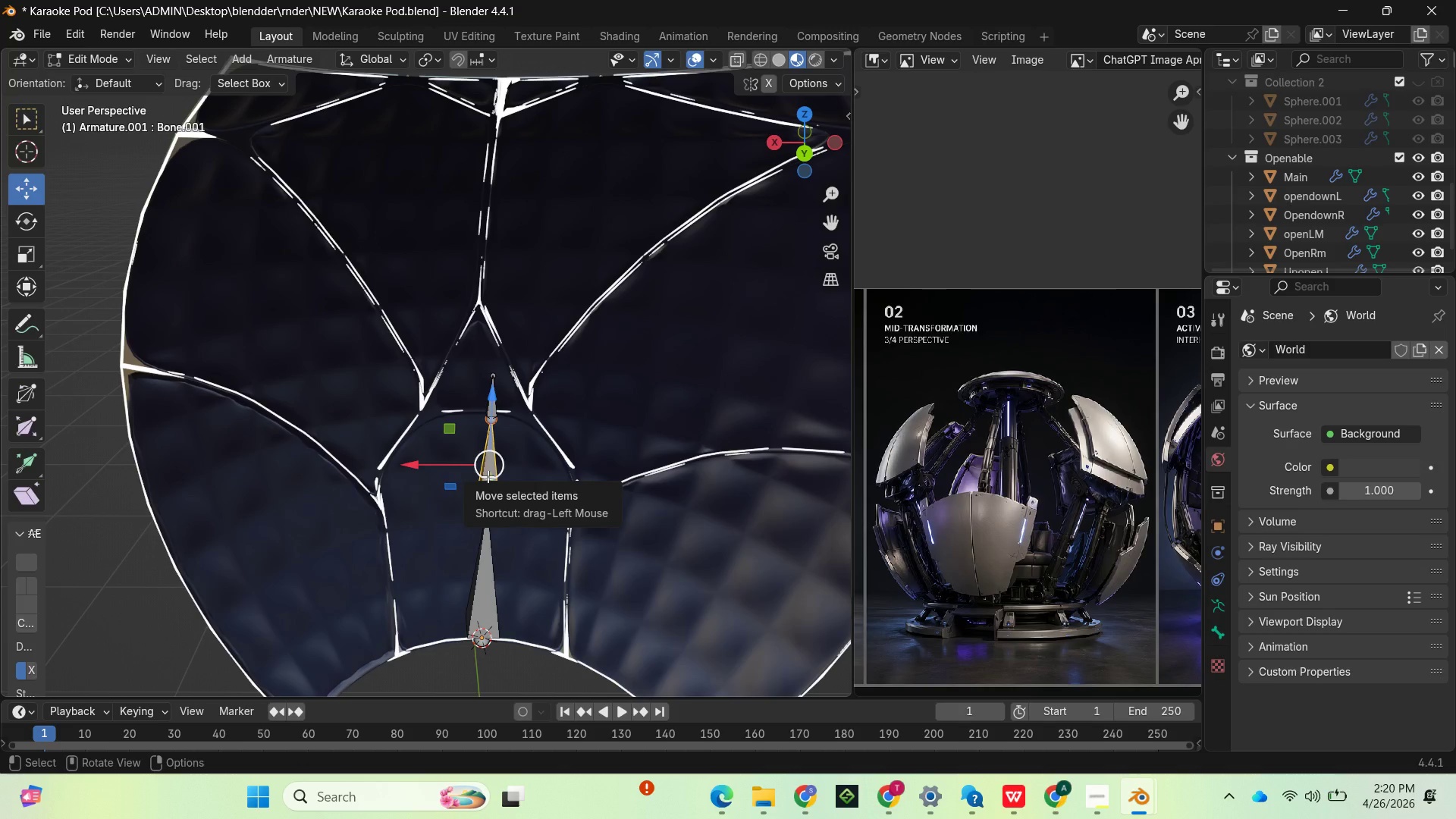 
key(X)
 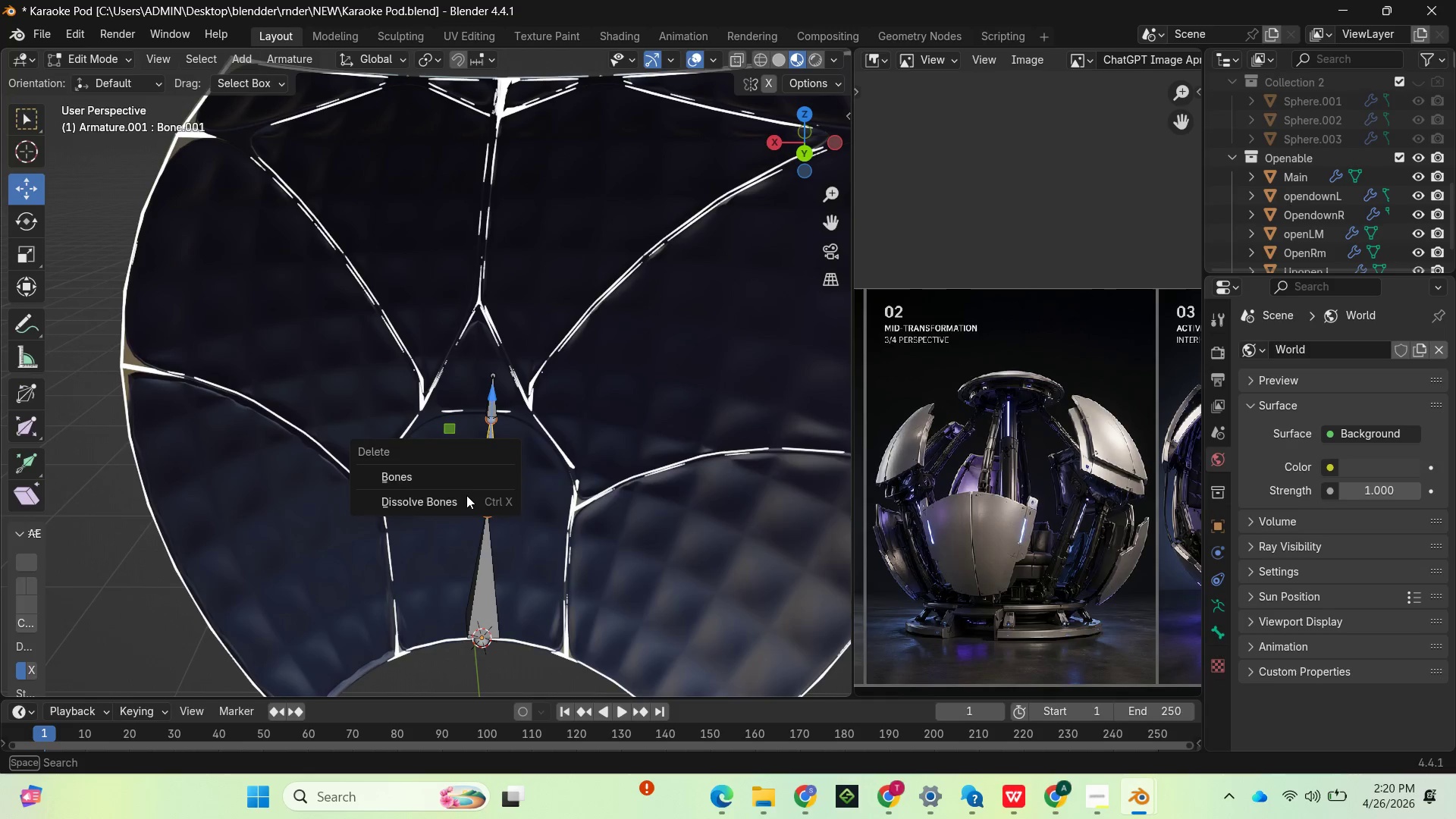 
left_click([465, 497])
 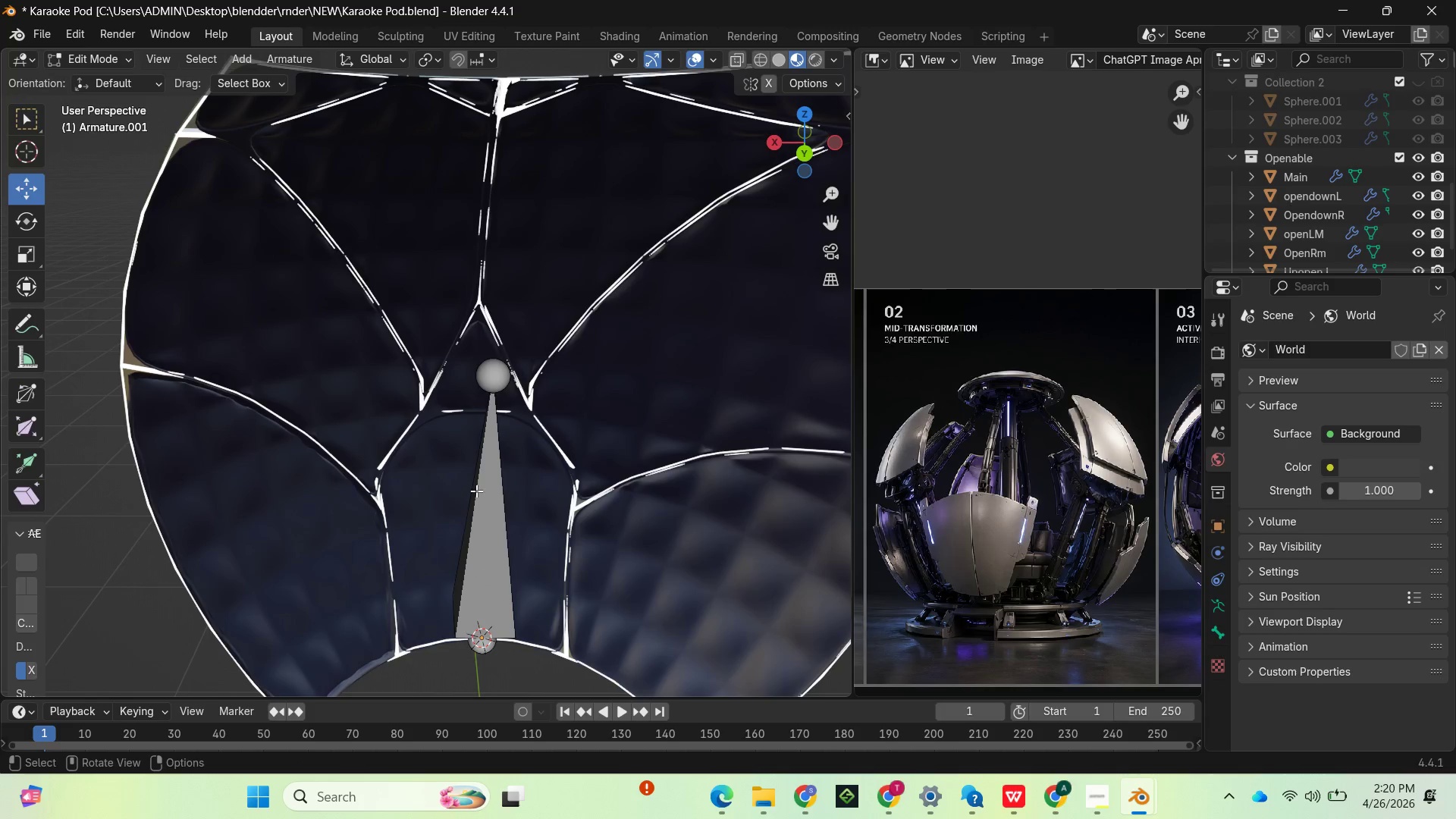 
key(Control+Z)
 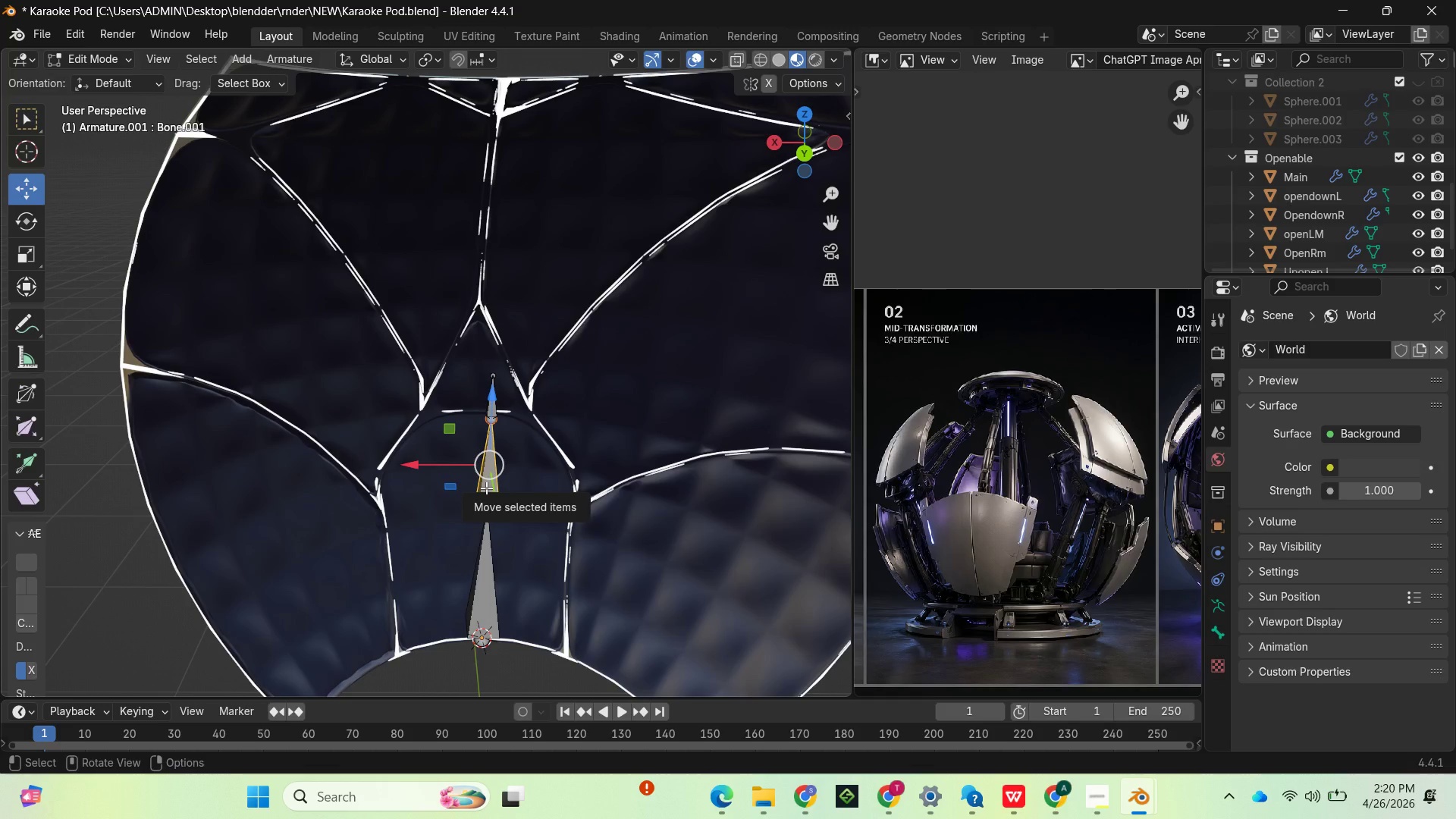 
key(X)
 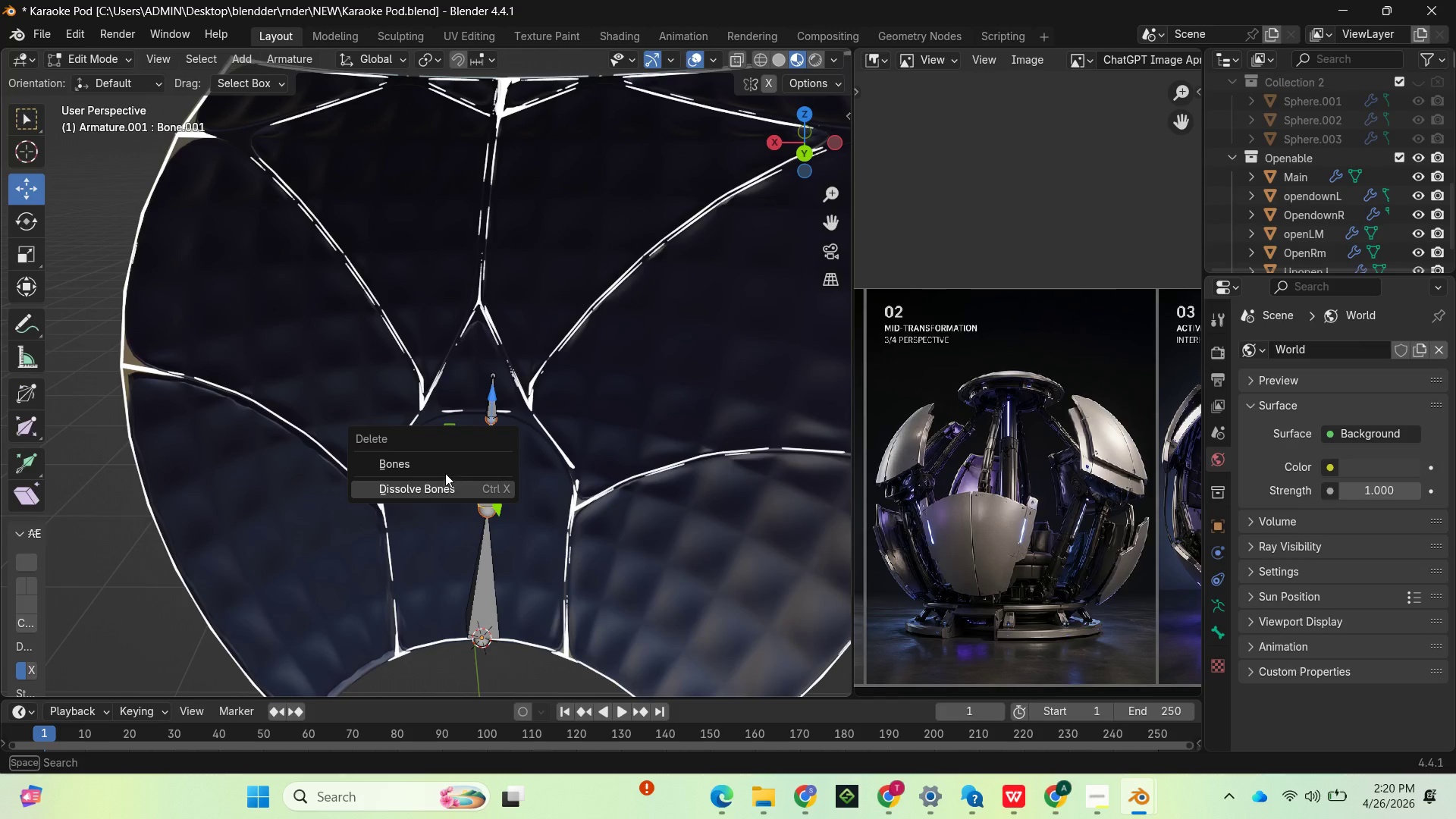 
left_click([442, 472])
 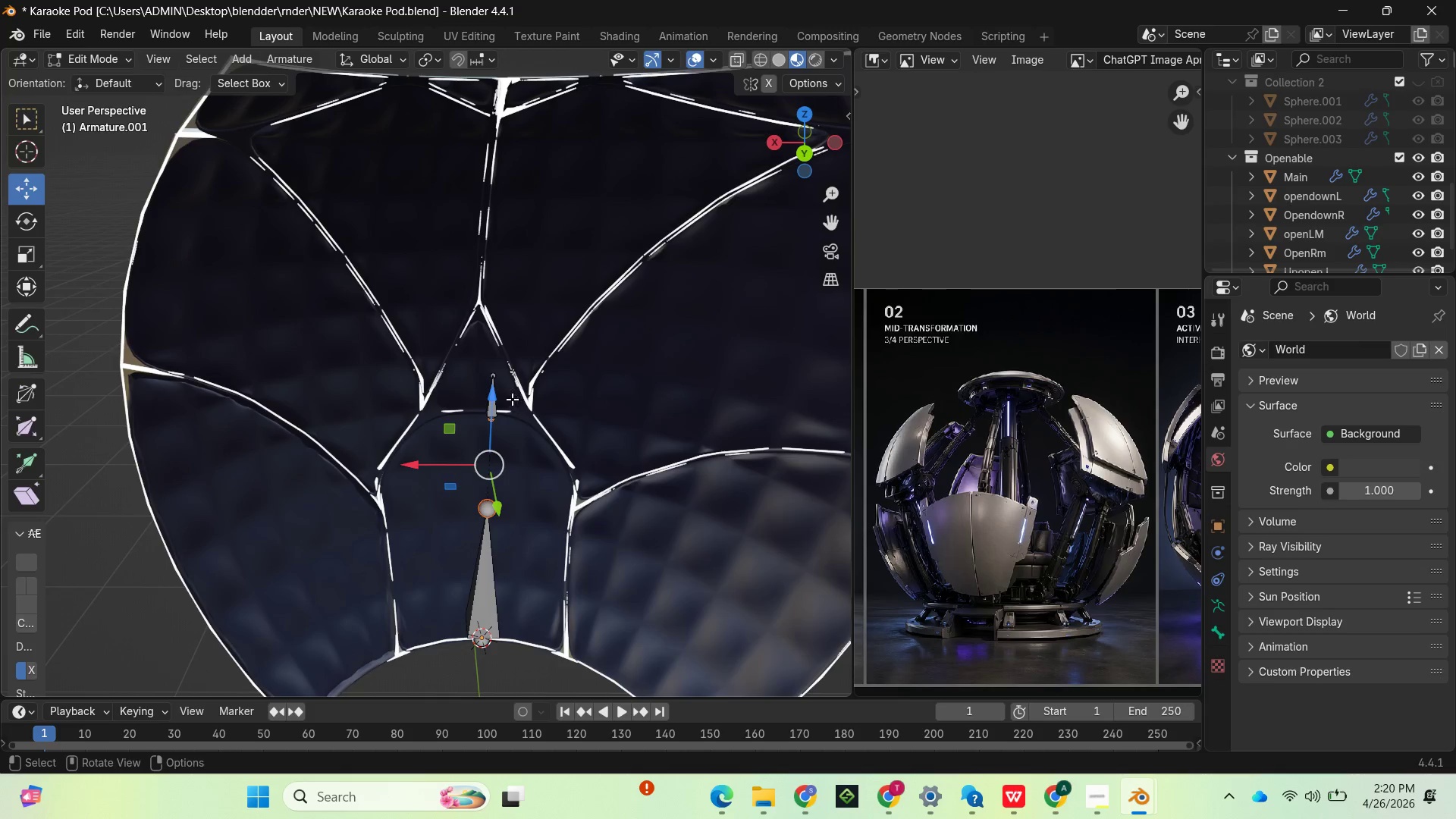 
left_click([501, 397])
 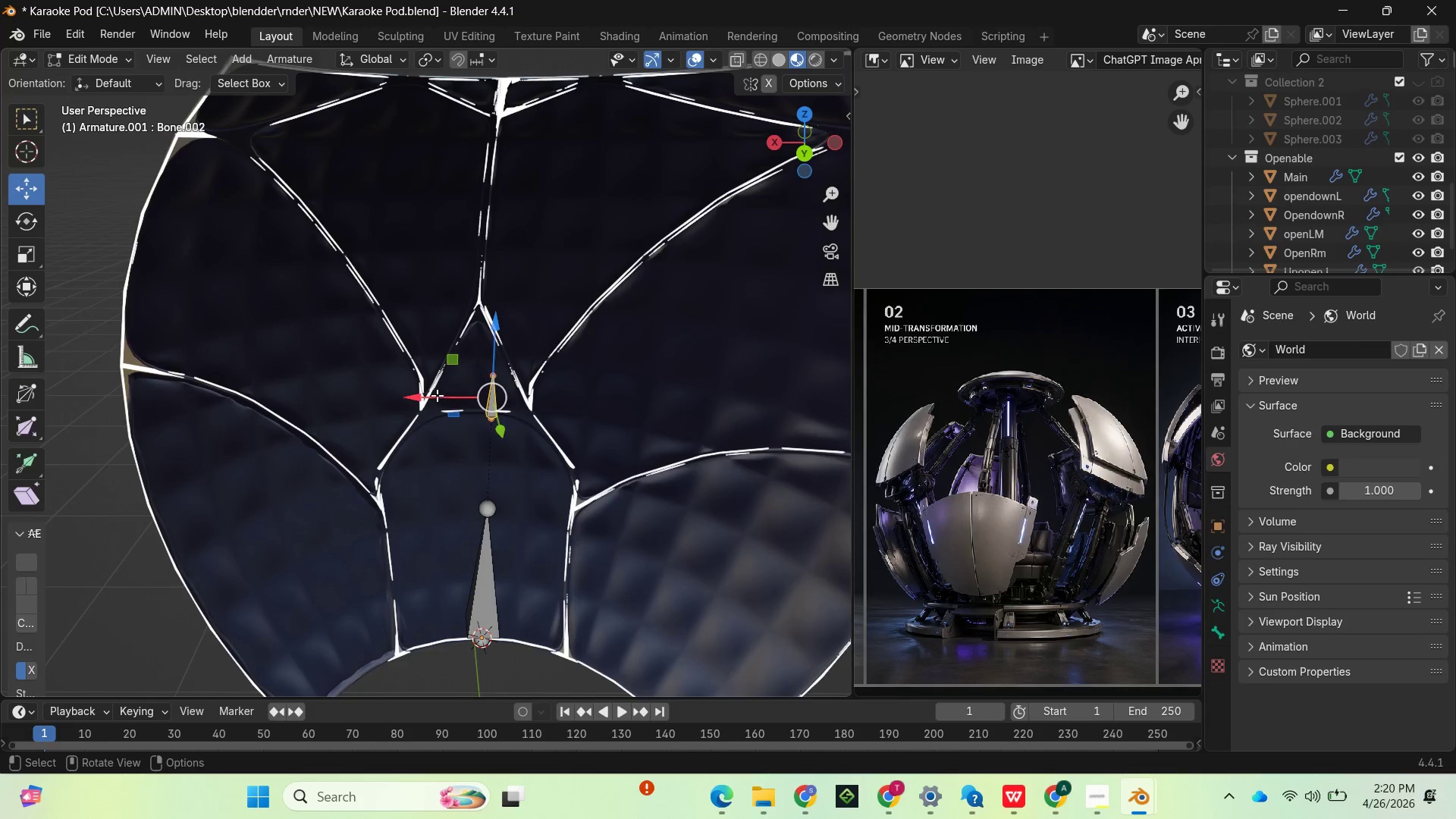 
left_click_drag(start_coordinate=[435, 395], to_coordinate=[595, 475])
 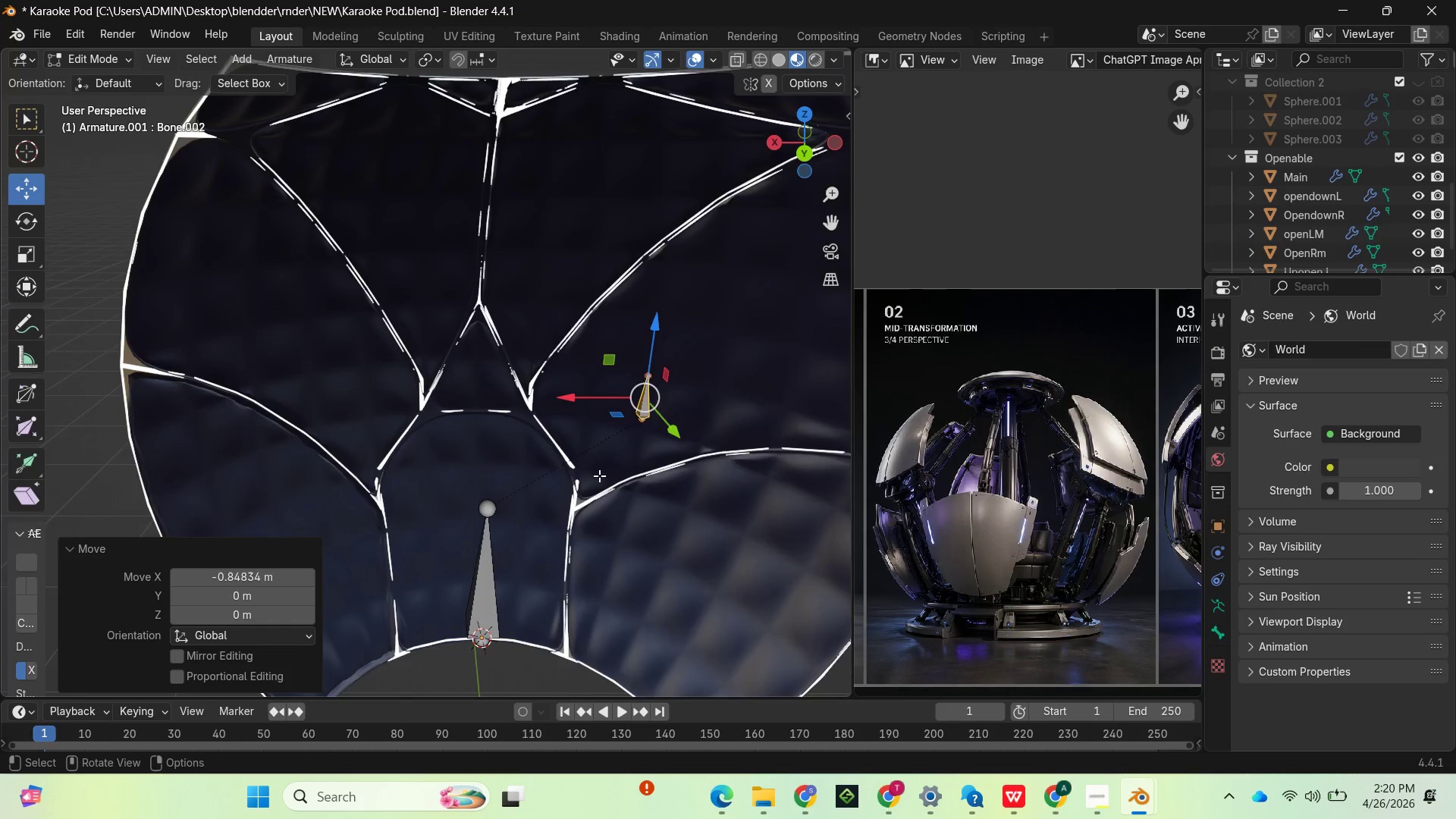 
scroll: coordinate [607, 495], scroll_direction: down, amount: 6.0
 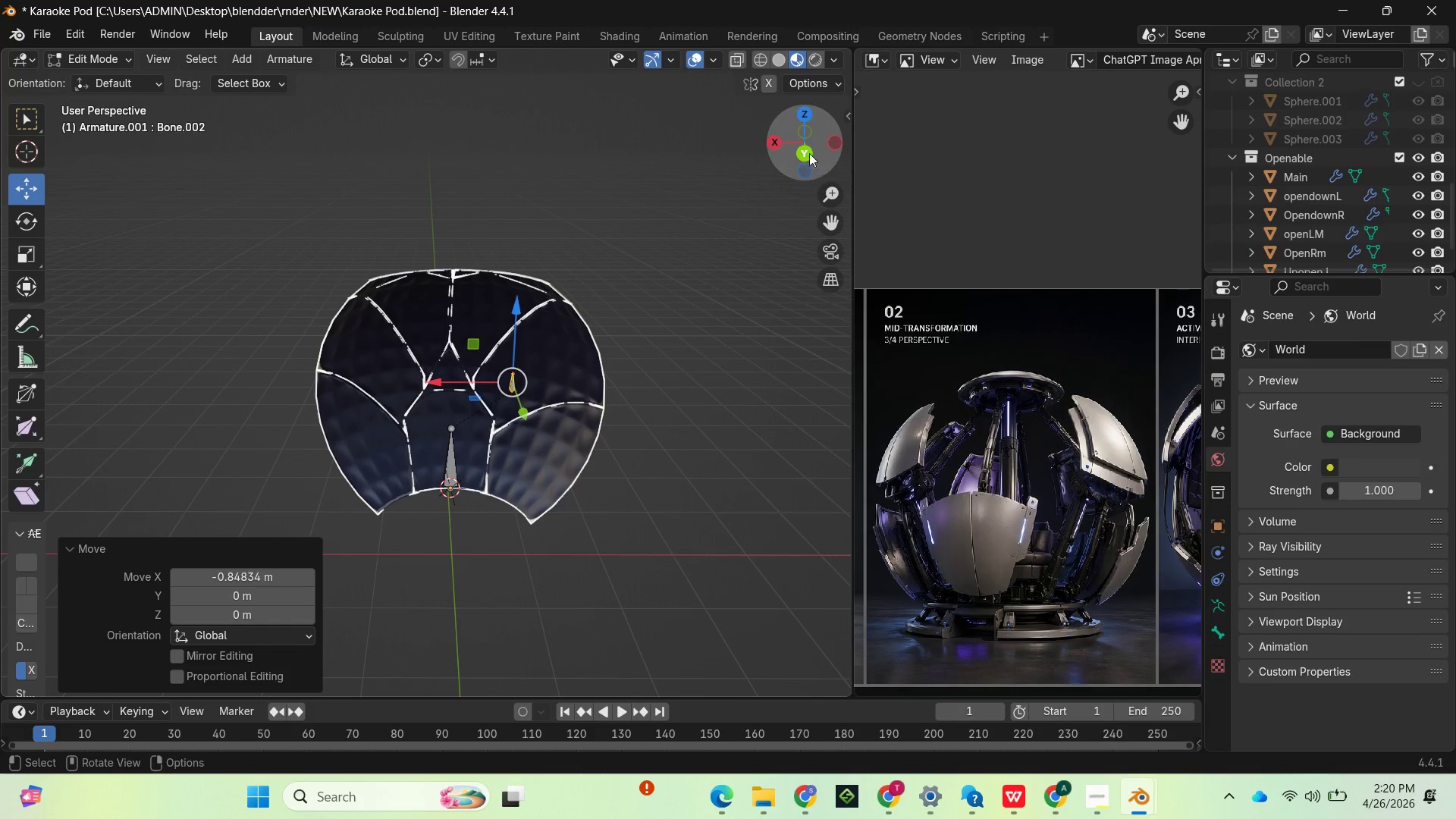 
left_click_drag(start_coordinate=[802, 145], to_coordinate=[10, 140])
 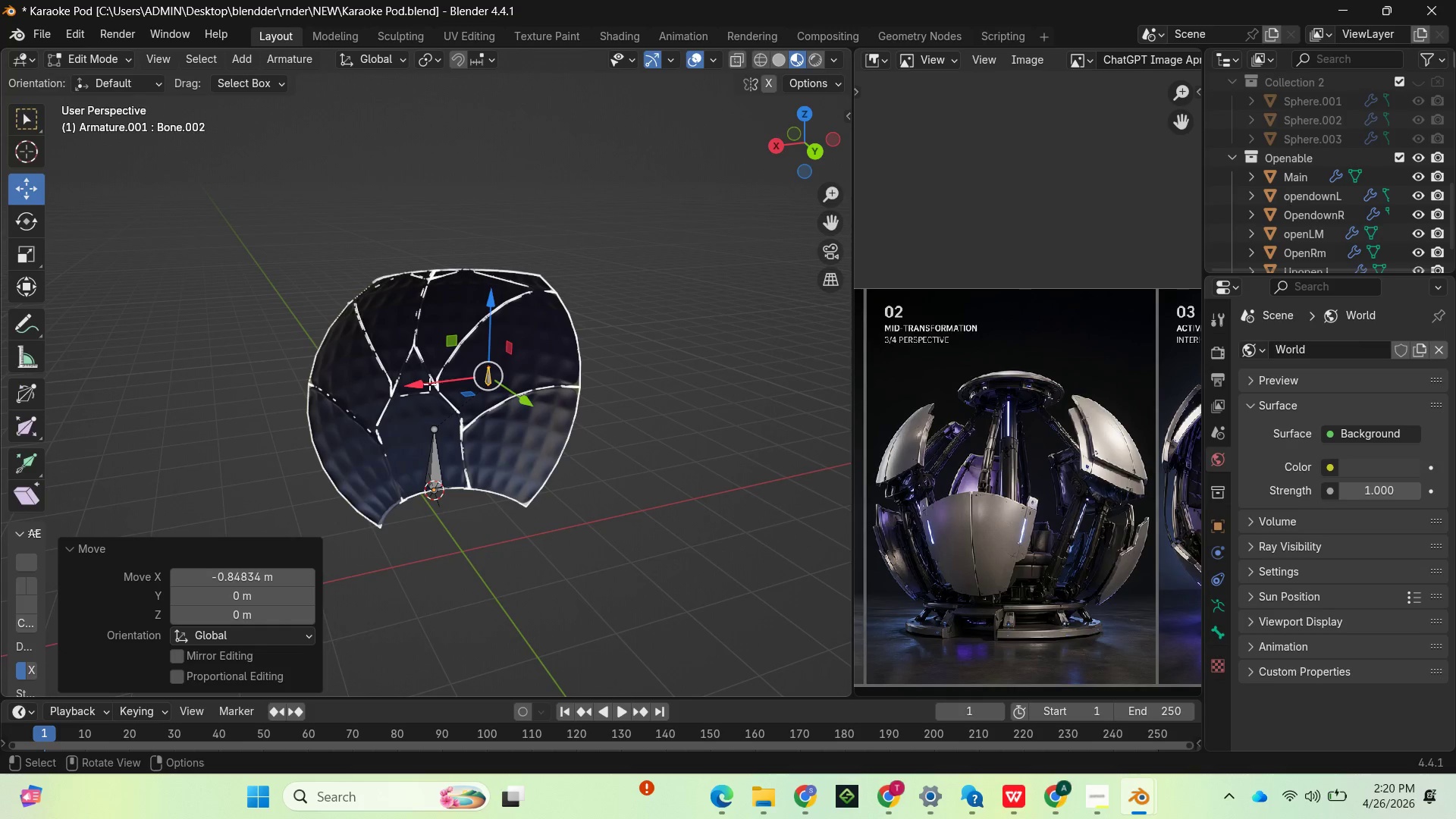 
left_click_drag(start_coordinate=[422, 386], to_coordinate=[491, 398])
 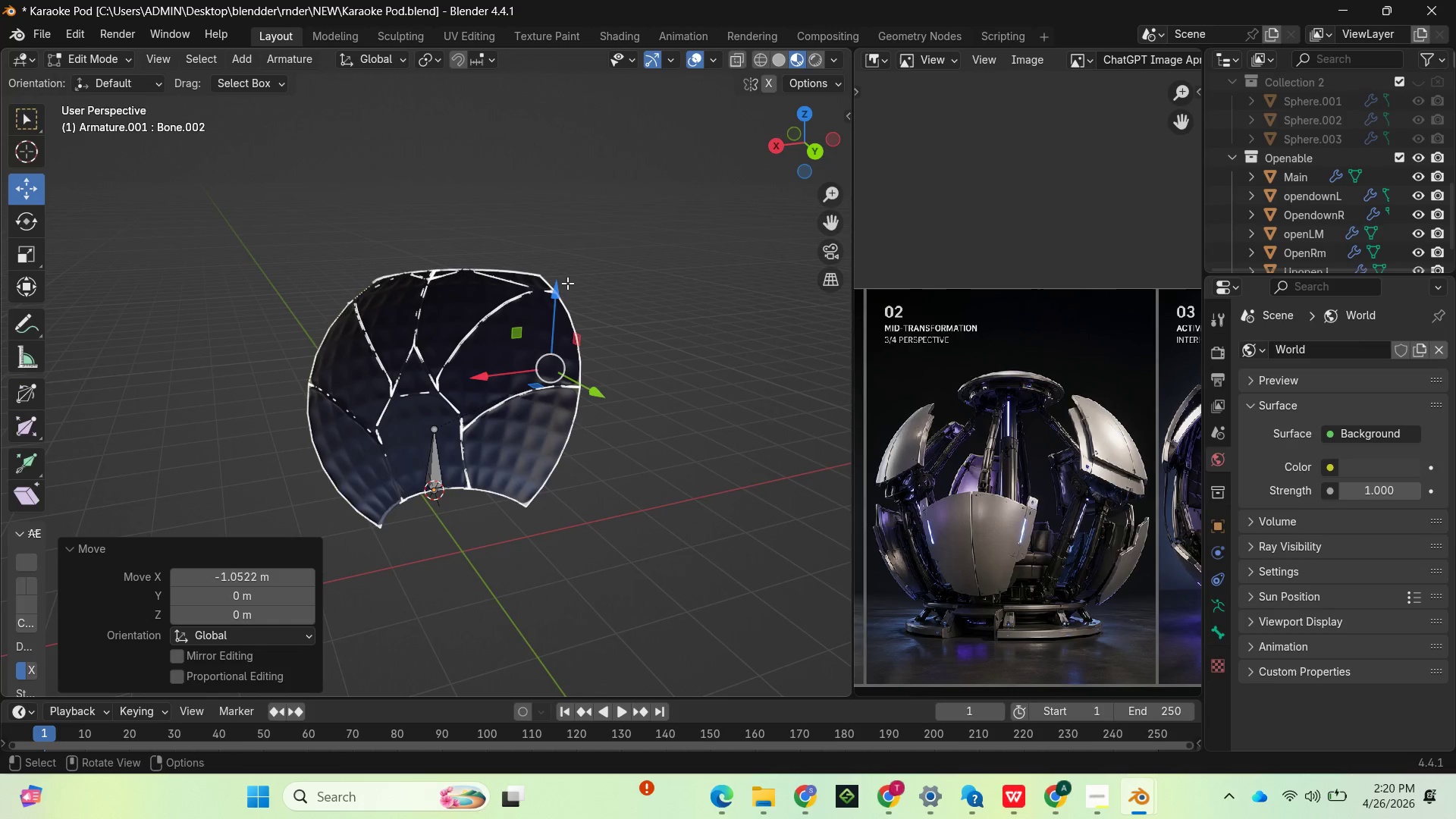 
left_click_drag(start_coordinate=[563, 283], to_coordinate=[559, 375])
 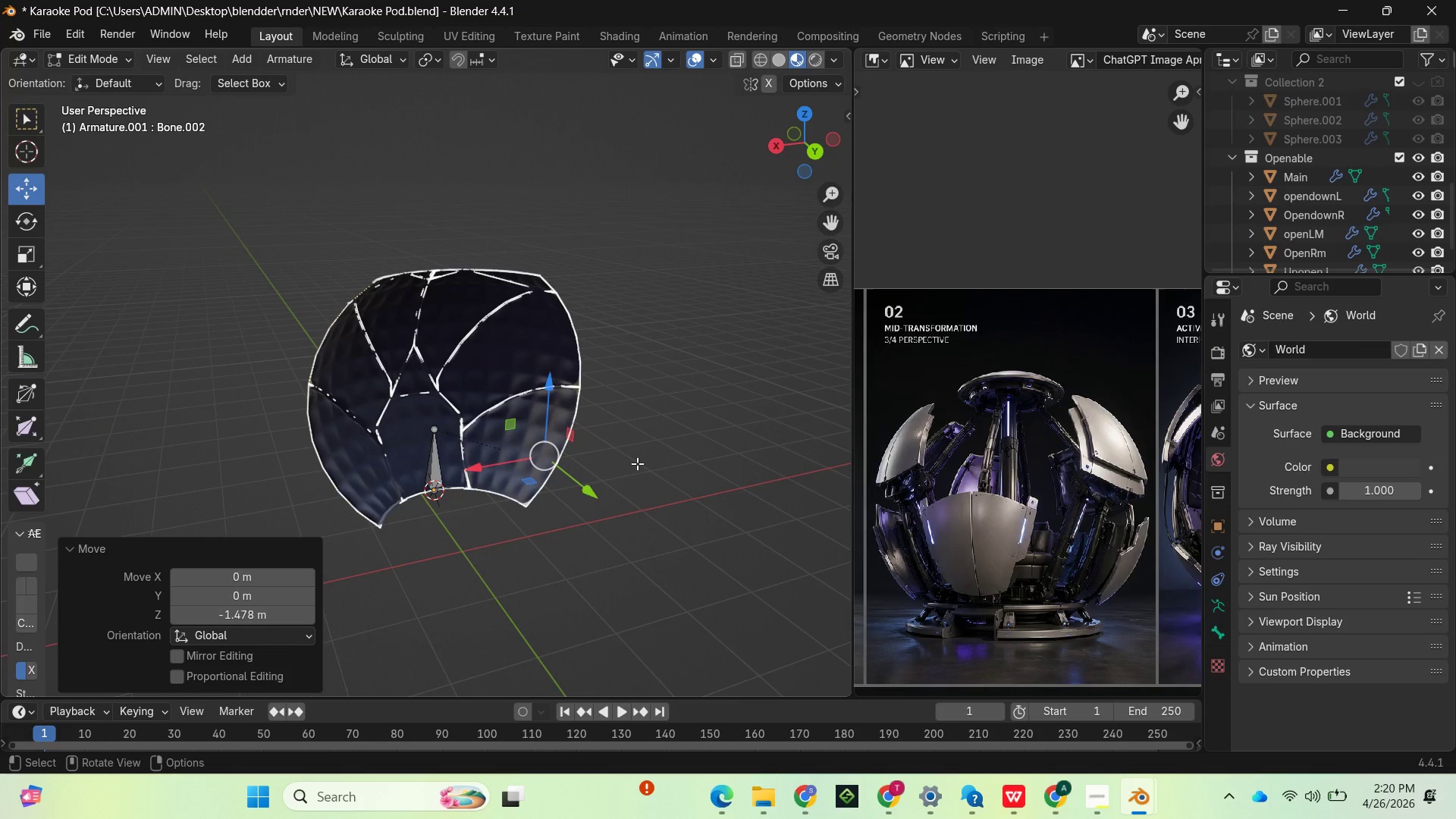 
key(Numpad1)
 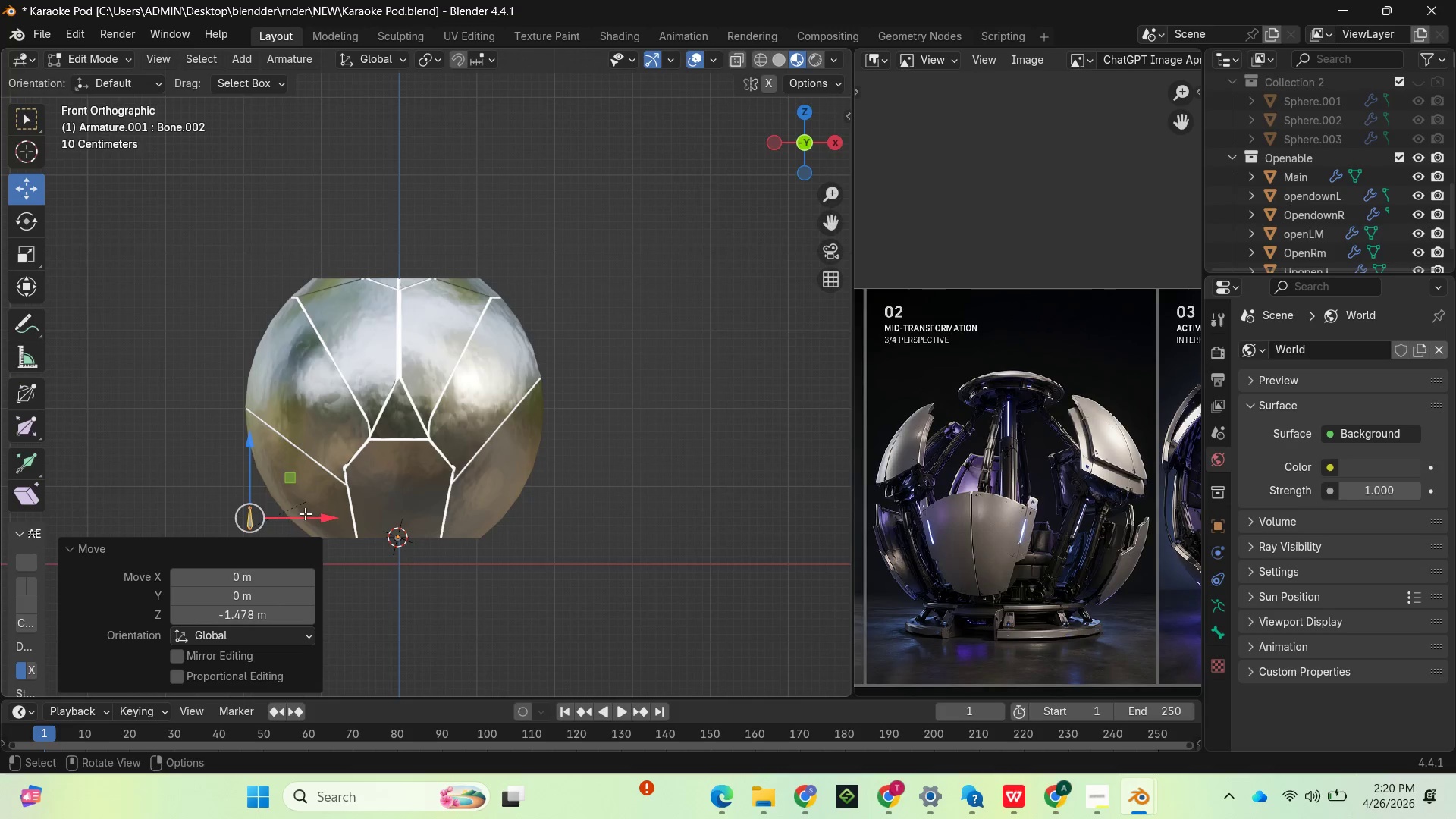 
left_click_drag(start_coordinate=[315, 517], to_coordinate=[353, 513])
 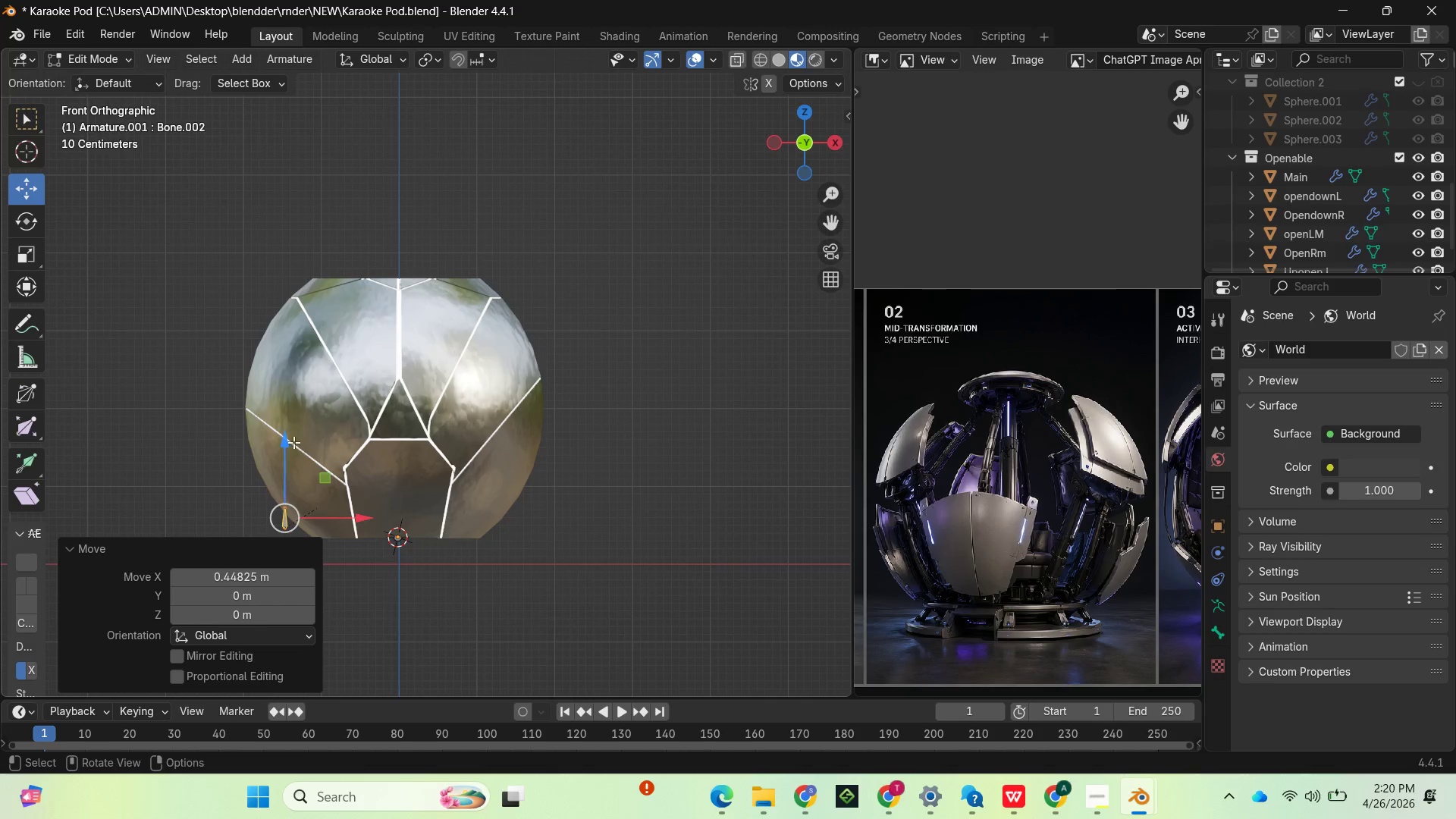 
left_click_drag(start_coordinate=[290, 438], to_coordinate=[276, 422])
 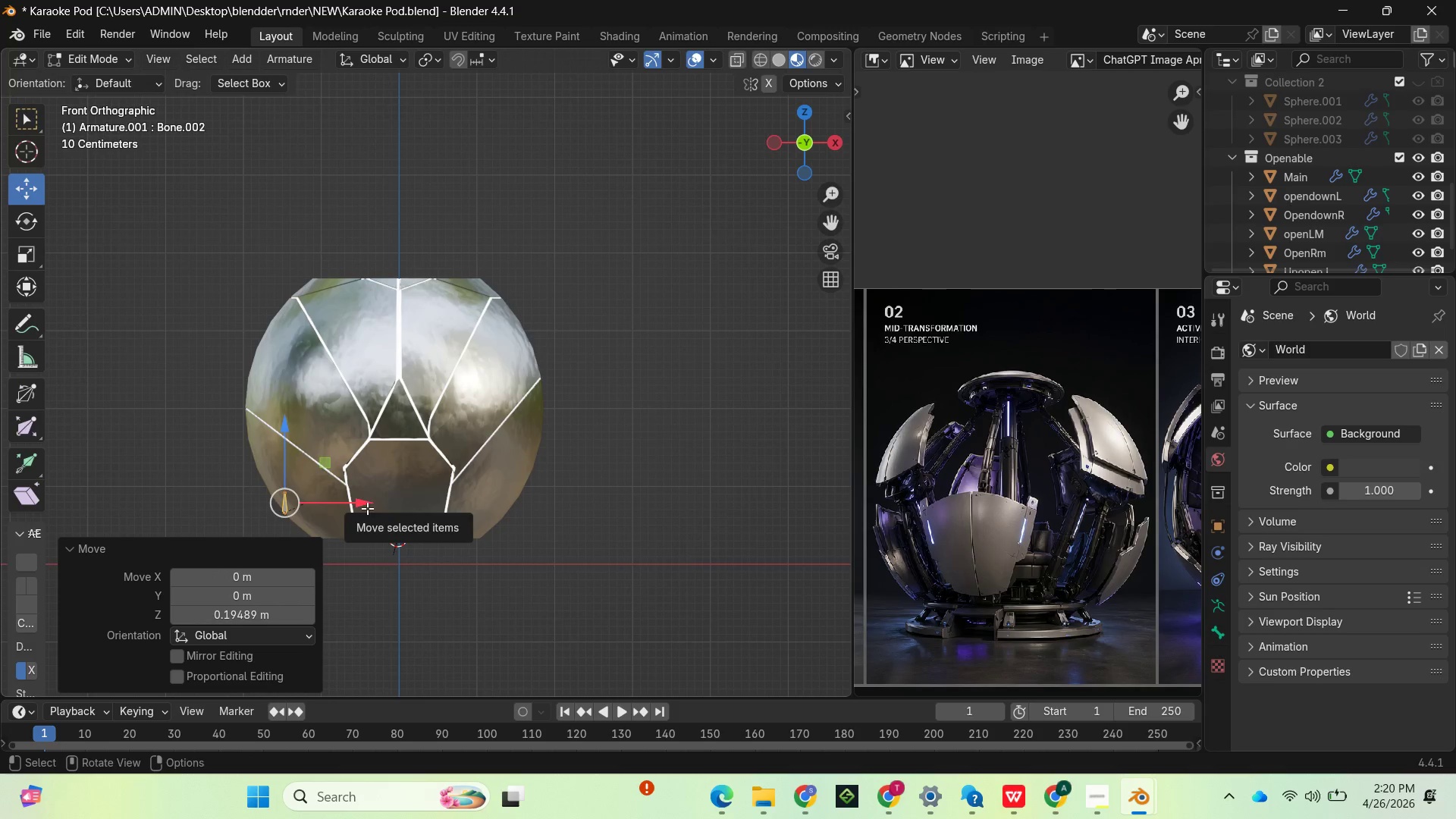 
hold_key(key=S, duration=1.51)
 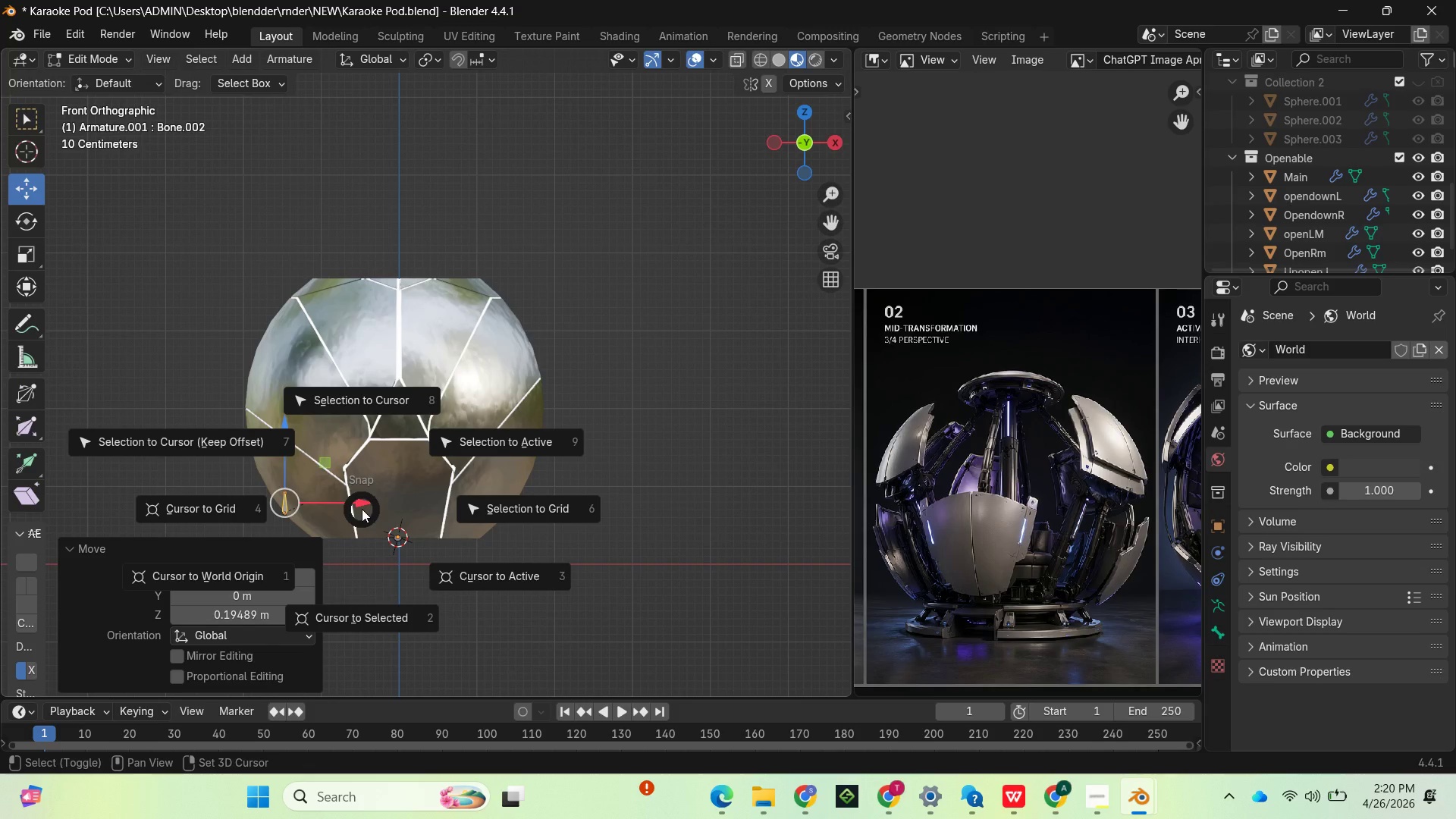 
hold_key(key=S, duration=1.5)
 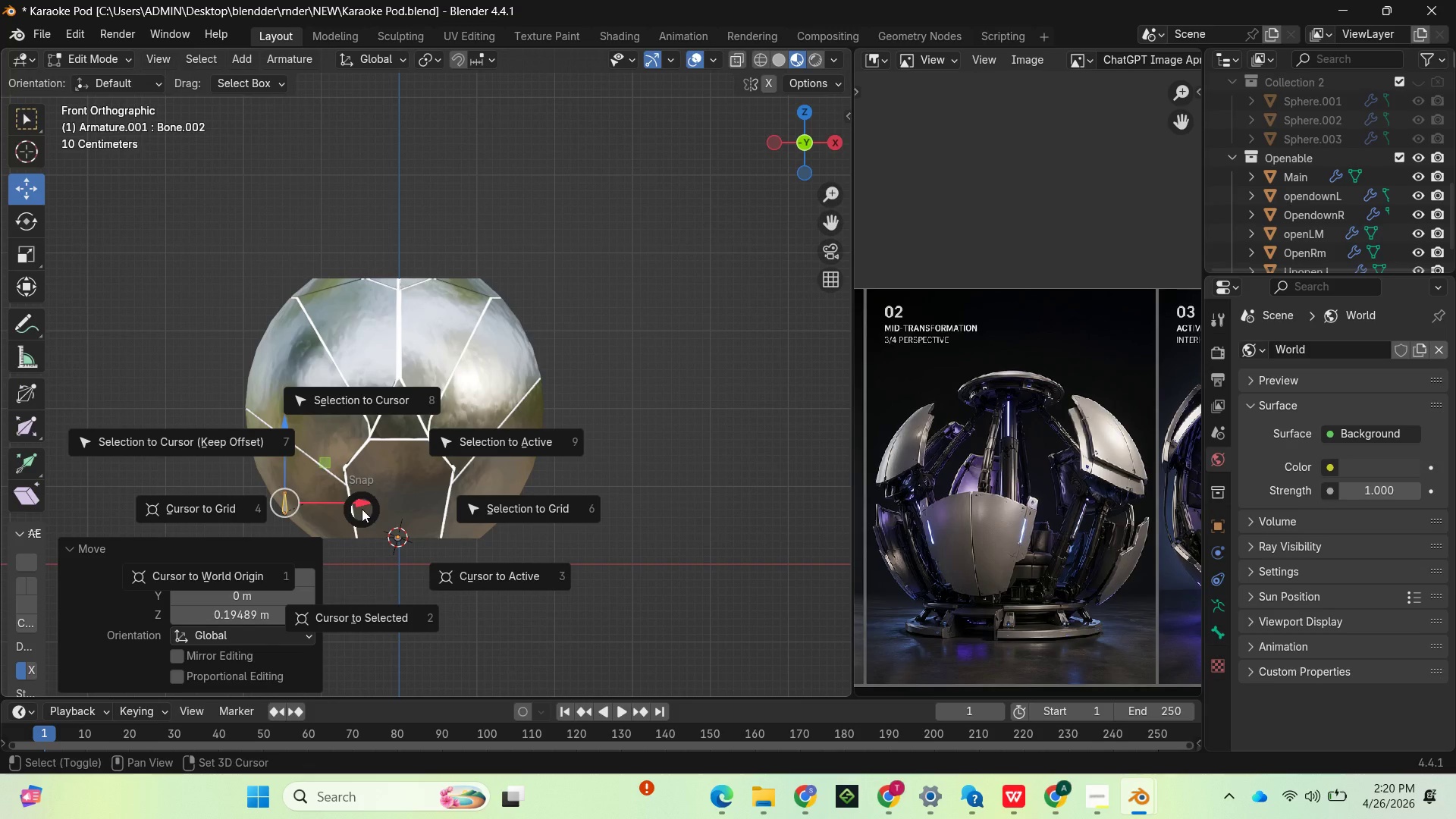 
hold_key(key=S, duration=1.5)
 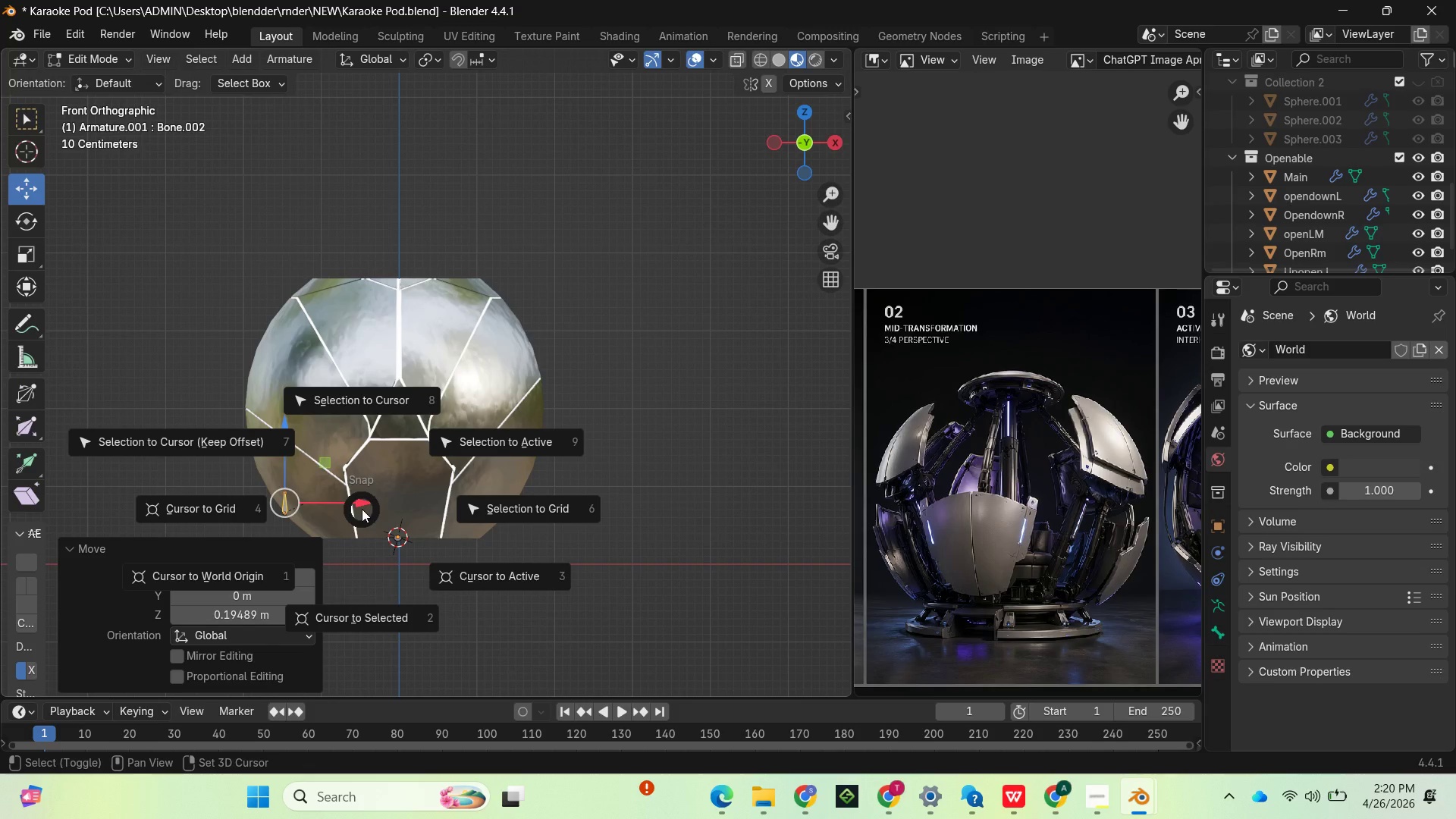 
hold_key(key=S, duration=1.52)
 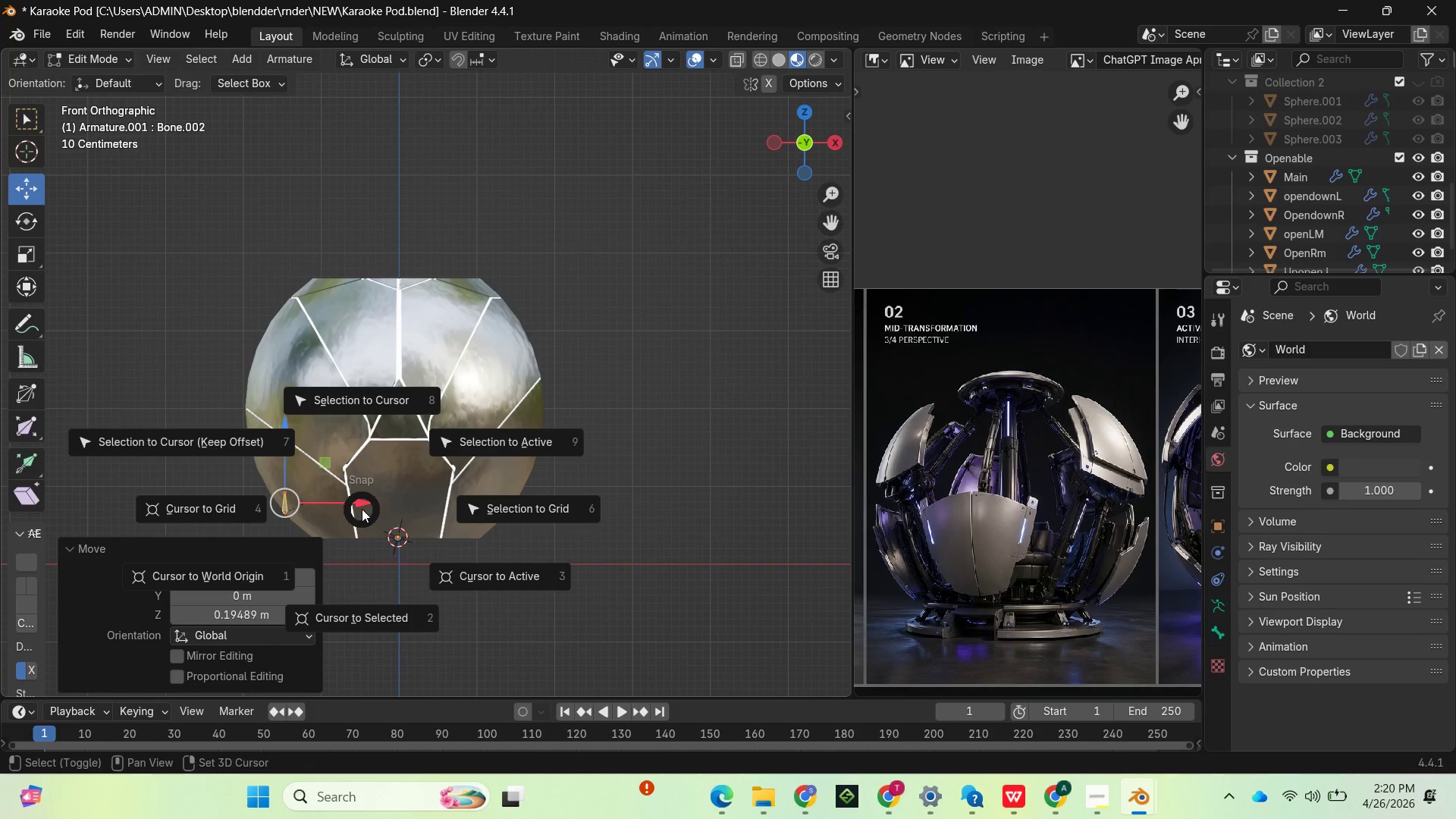 
hold_key(key=S, duration=1.5)
 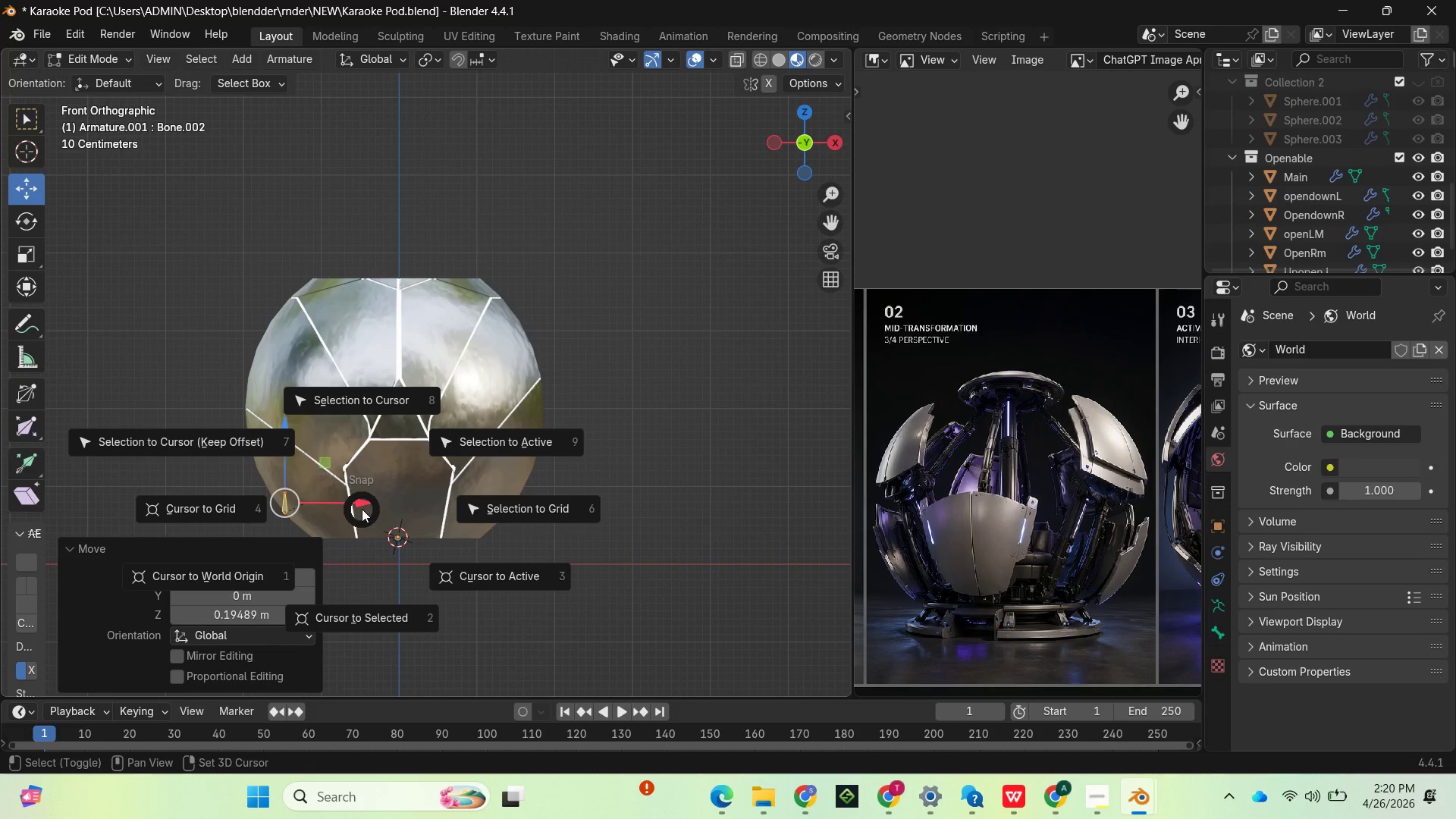 
hold_key(key=S, duration=1.5)
 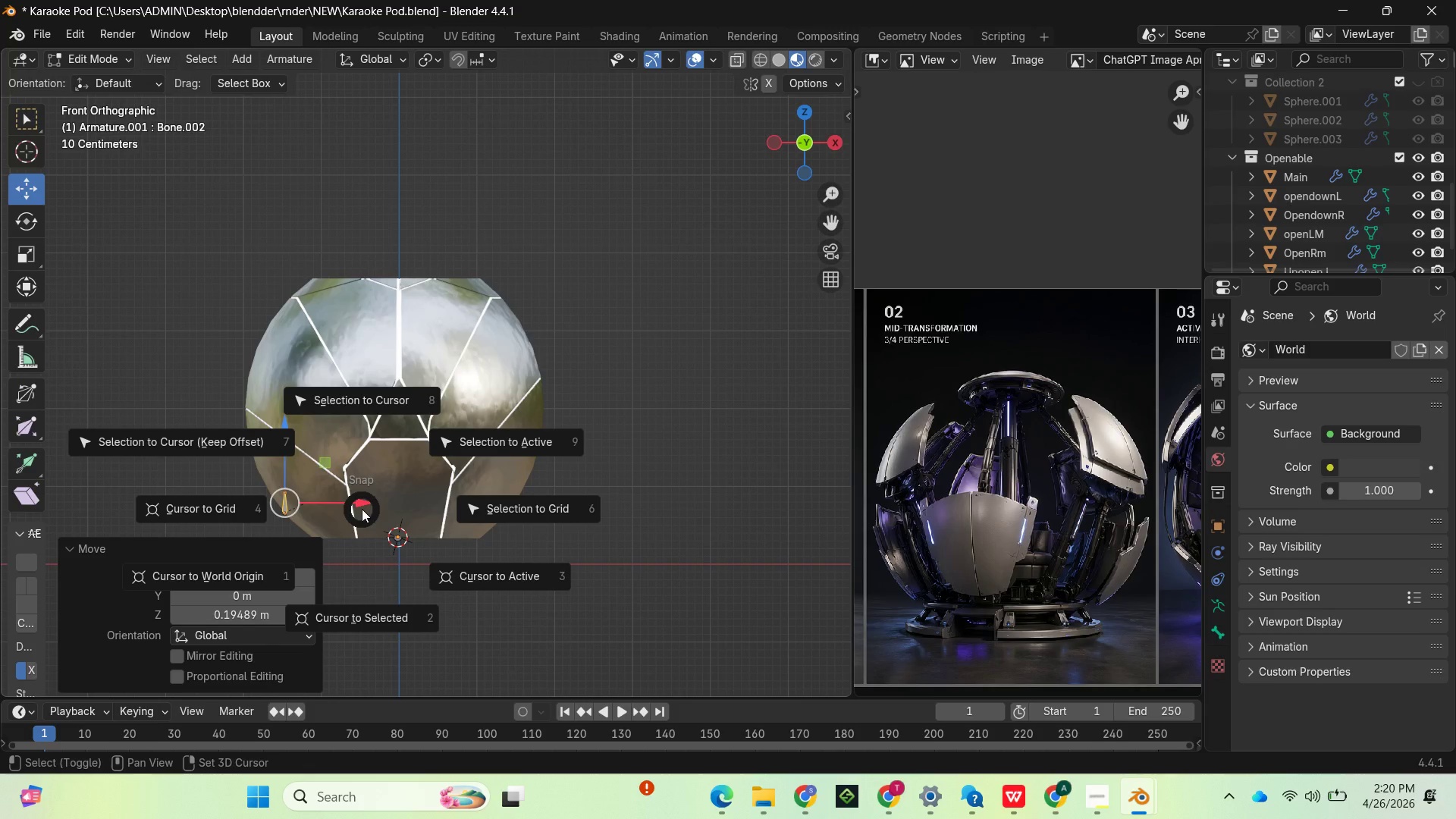 
hold_key(key=S, duration=1.51)
 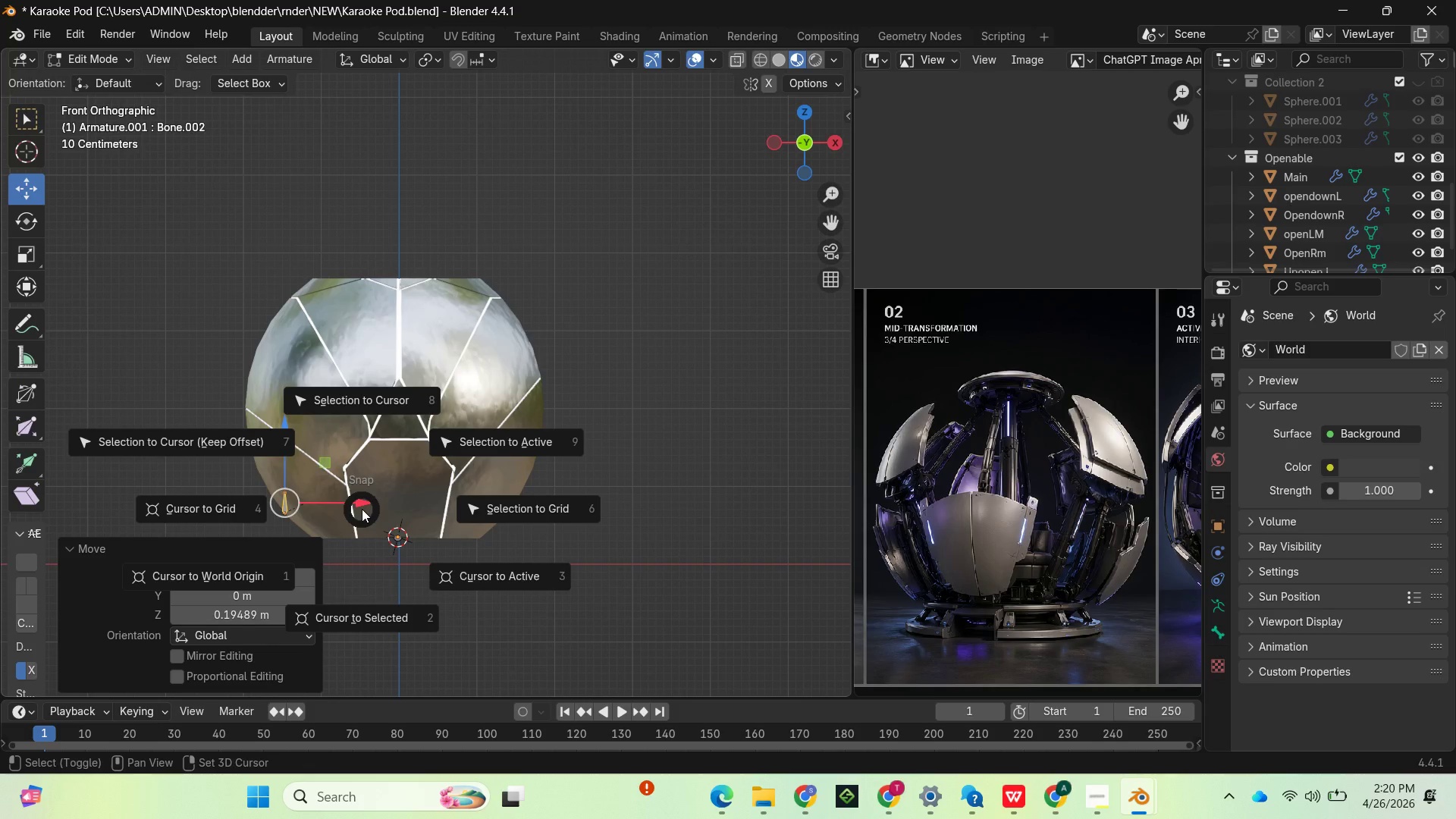 
hold_key(key=S, duration=1.52)
 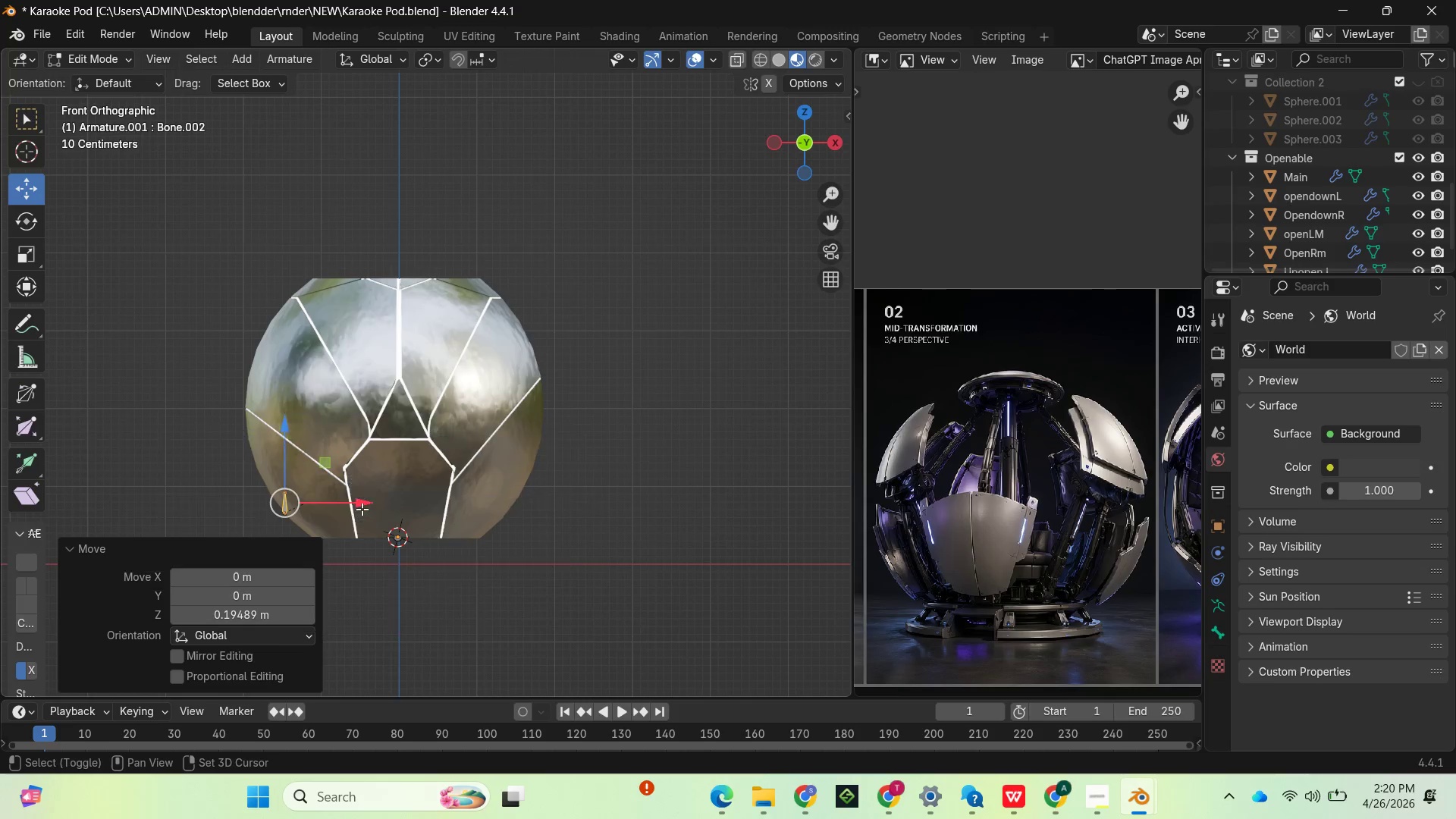 
key(Shift+S)
 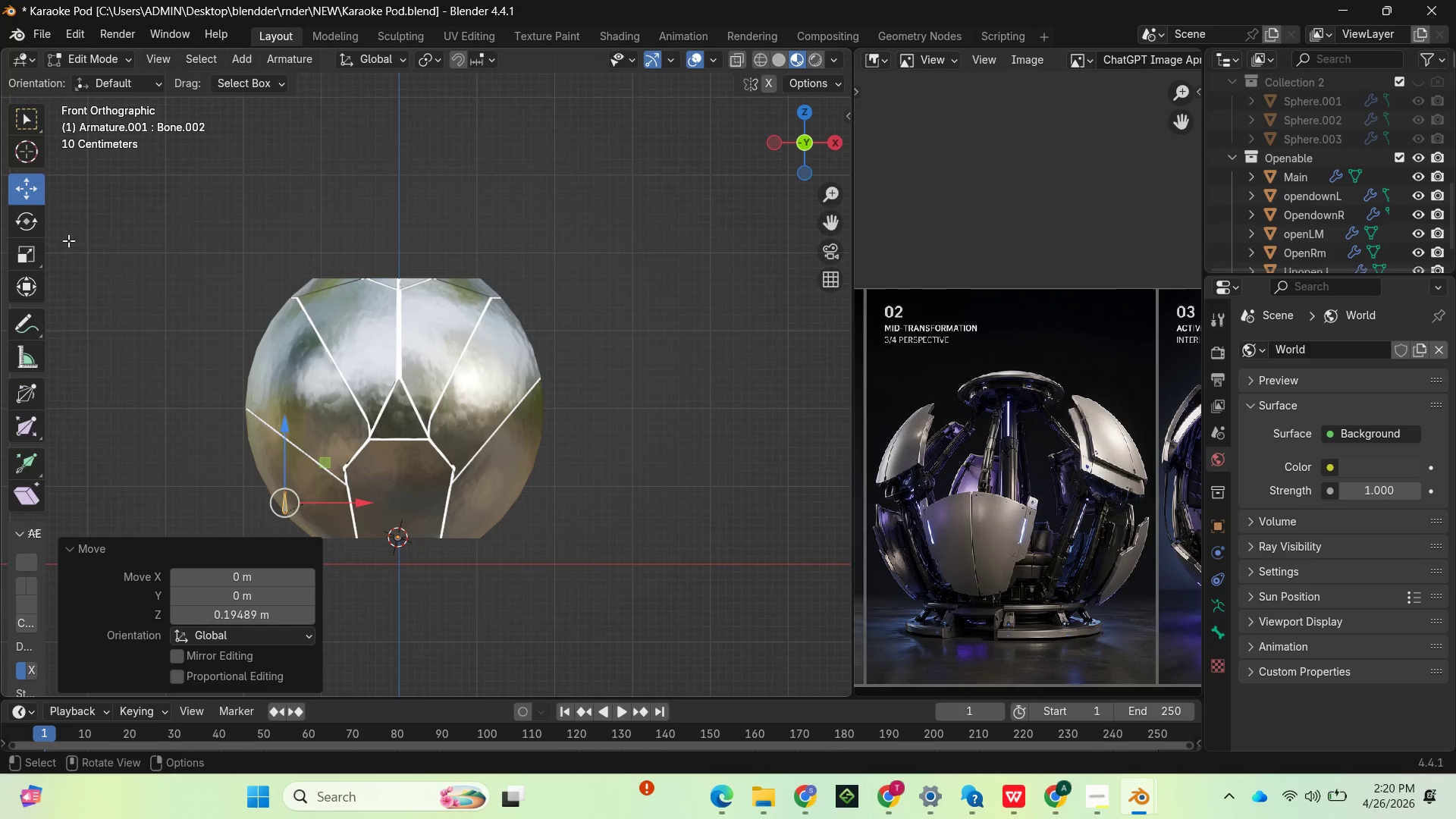 
left_click([20, 145])
 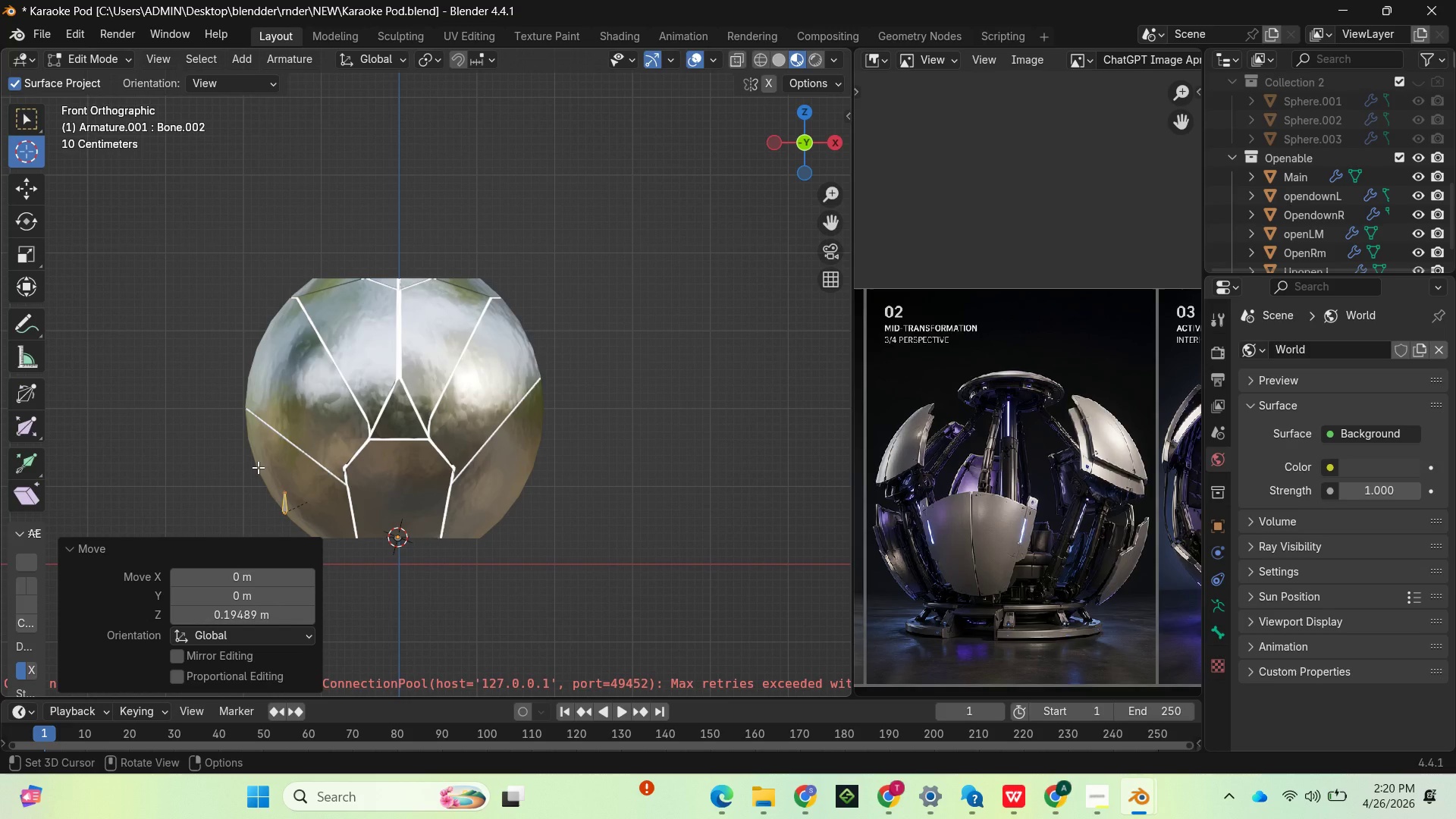 
left_click([258, 467])
 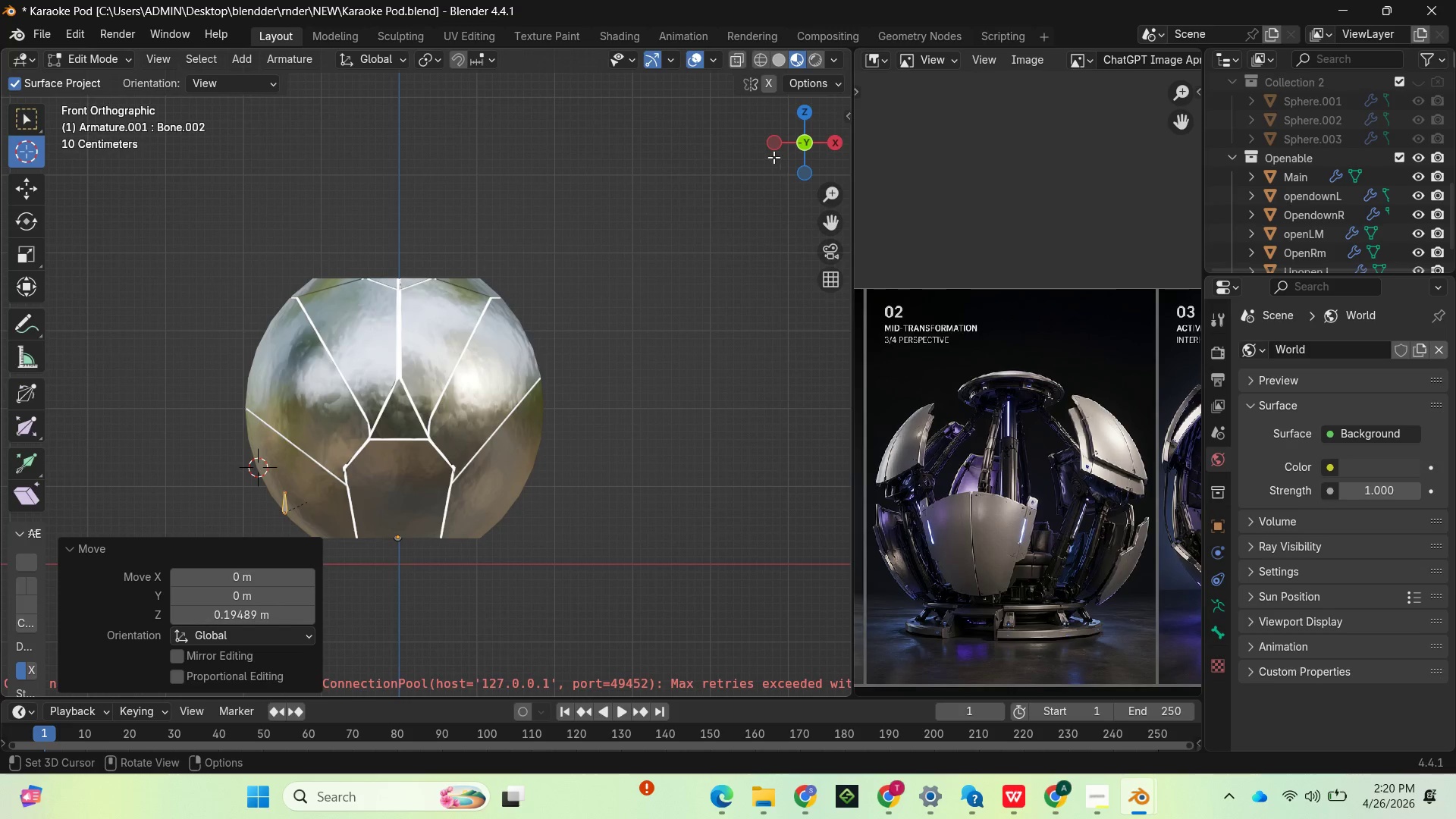 
left_click_drag(start_coordinate=[790, 143], to_coordinate=[14, 107])
 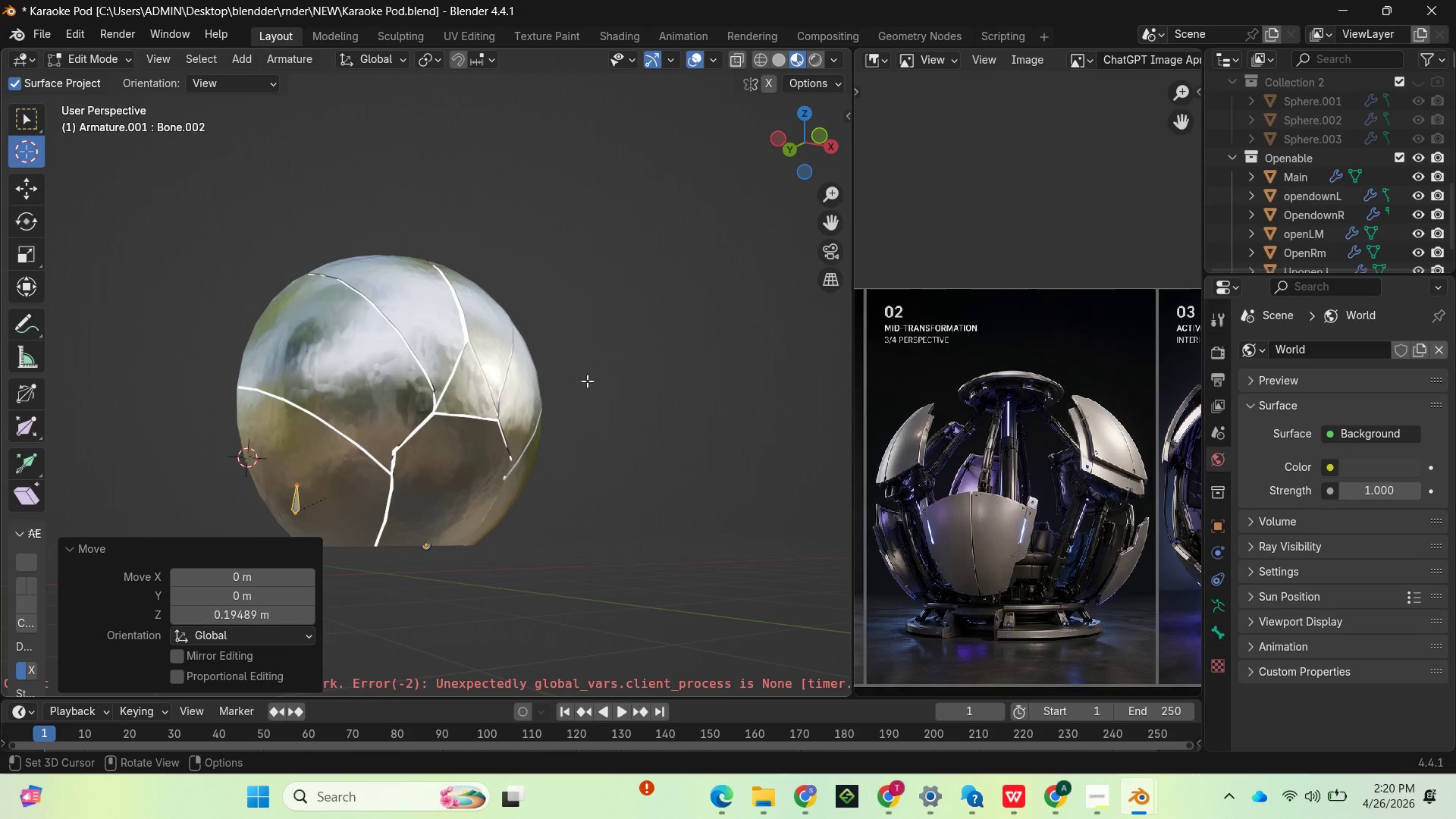 
key(Numpad1)
 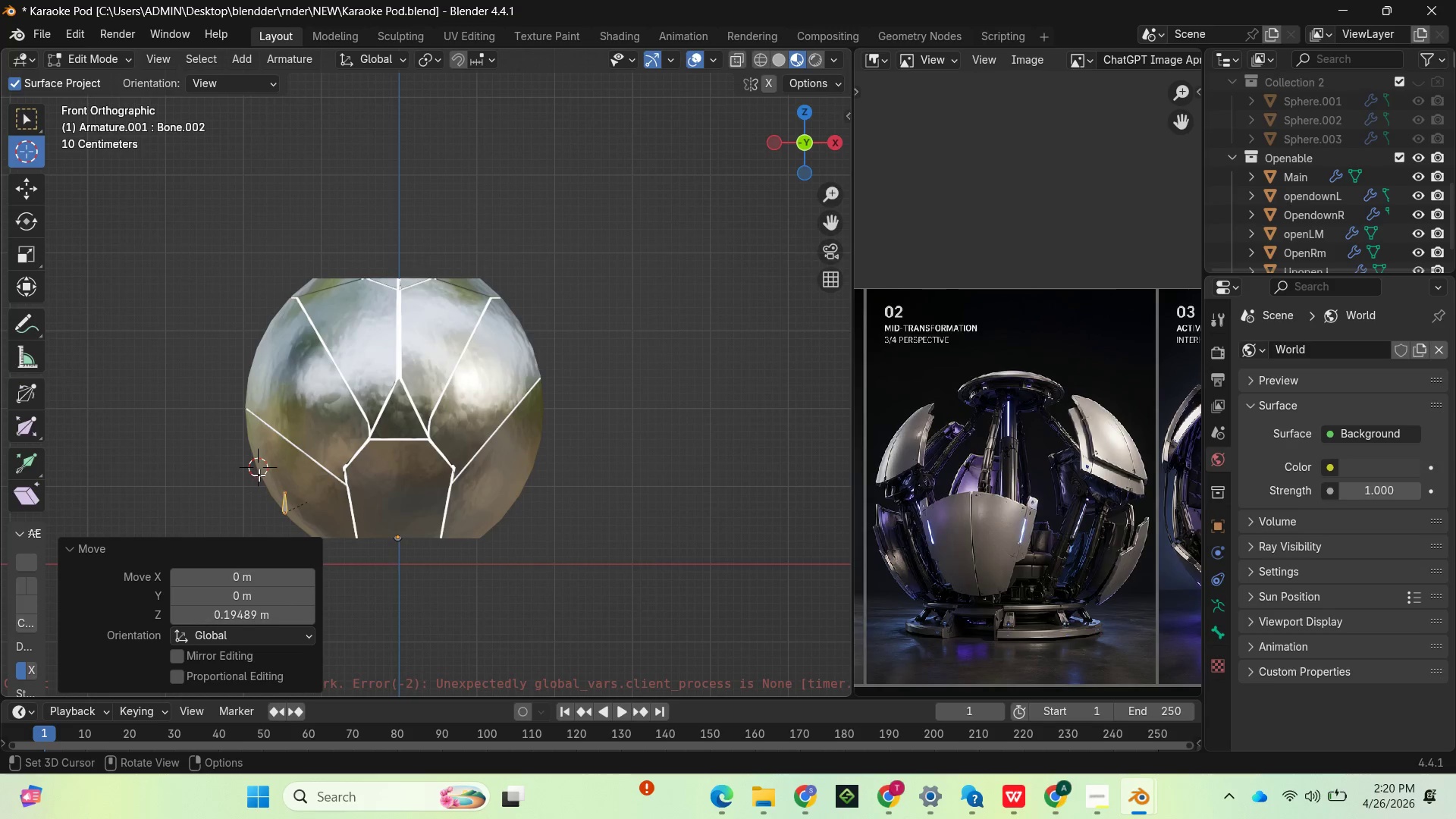 
left_click([259, 475])
 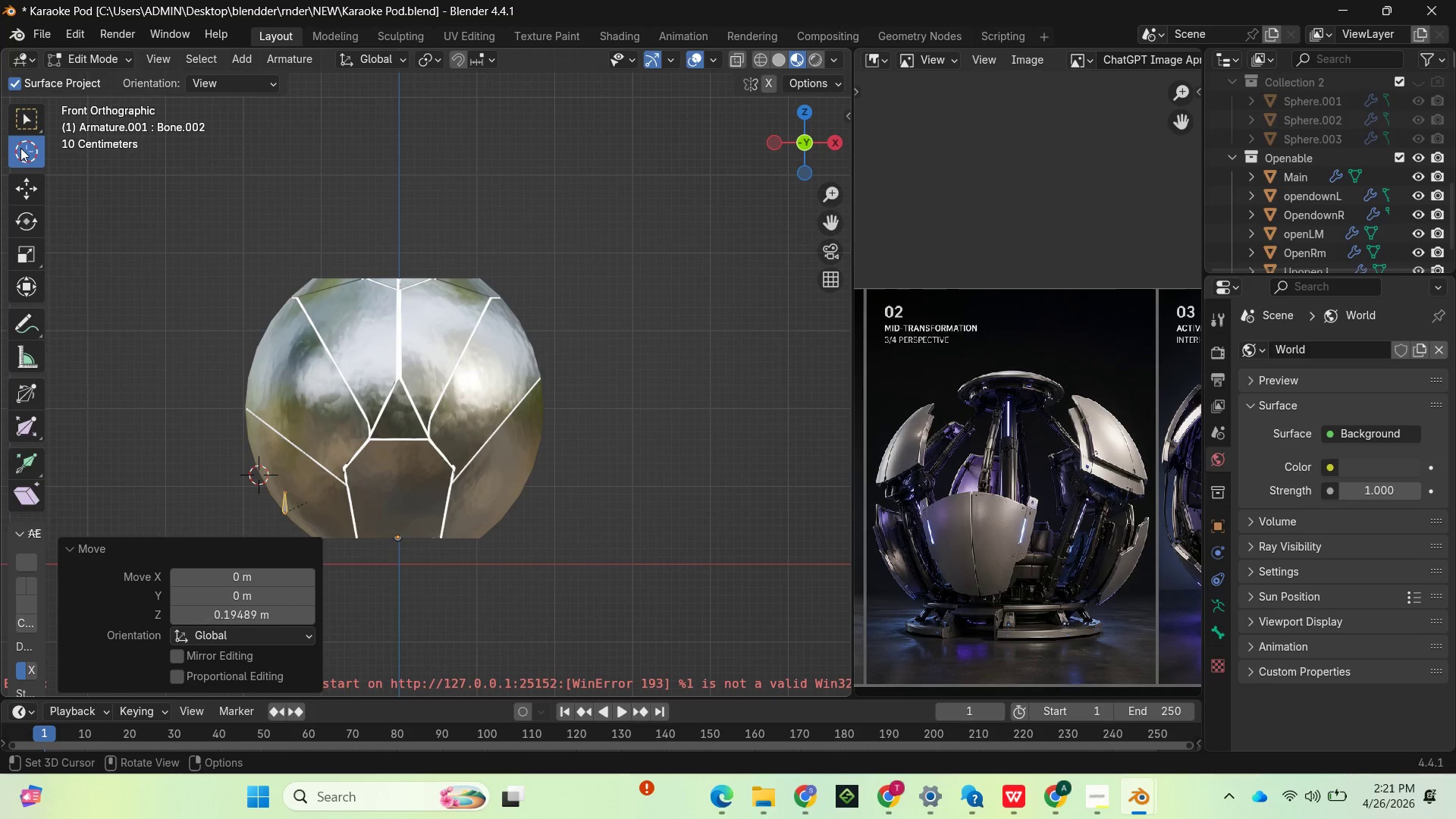 
left_click([14, 187])
 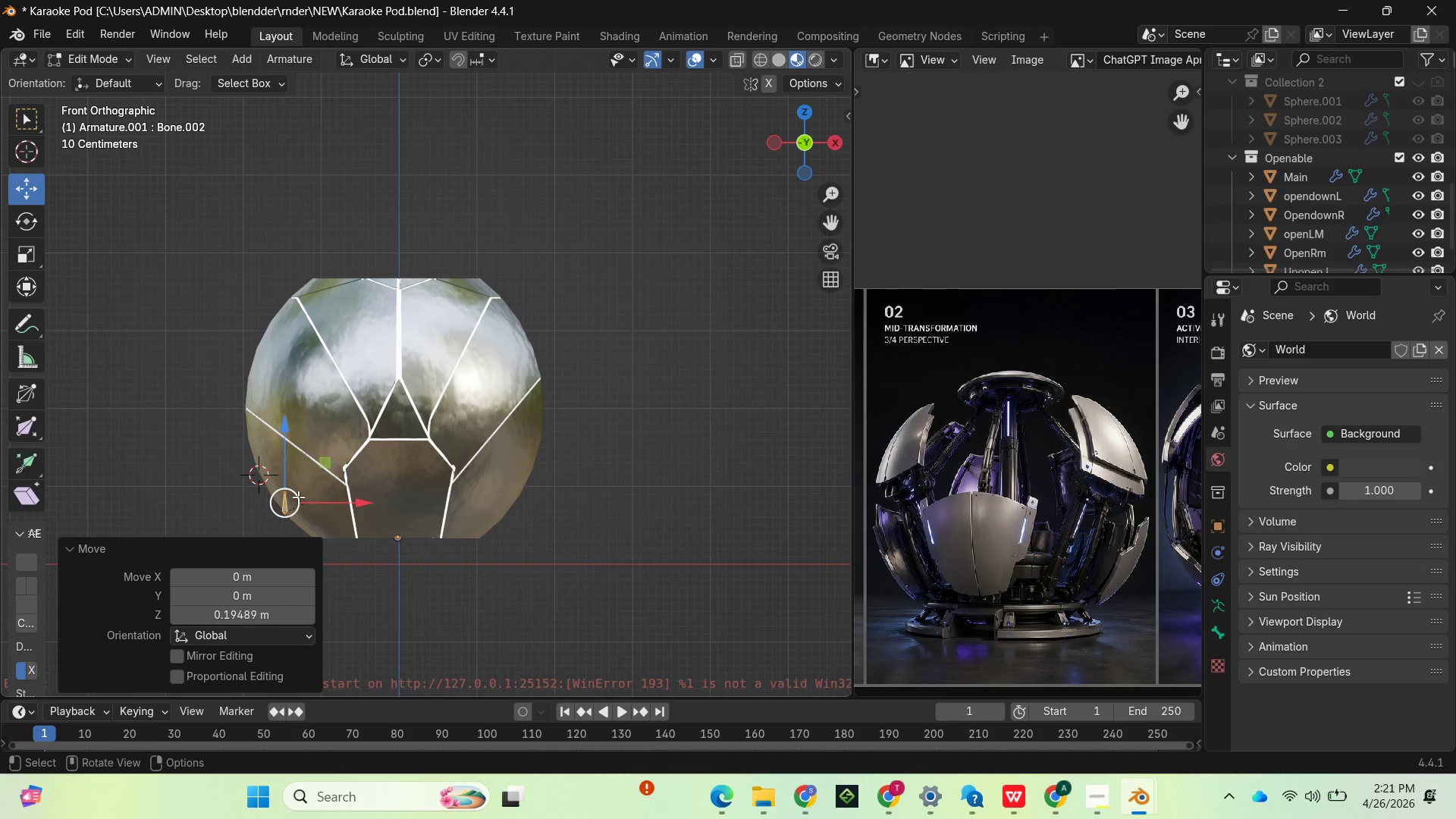 
hold_key(key=ShiftLeft, duration=9.25)
 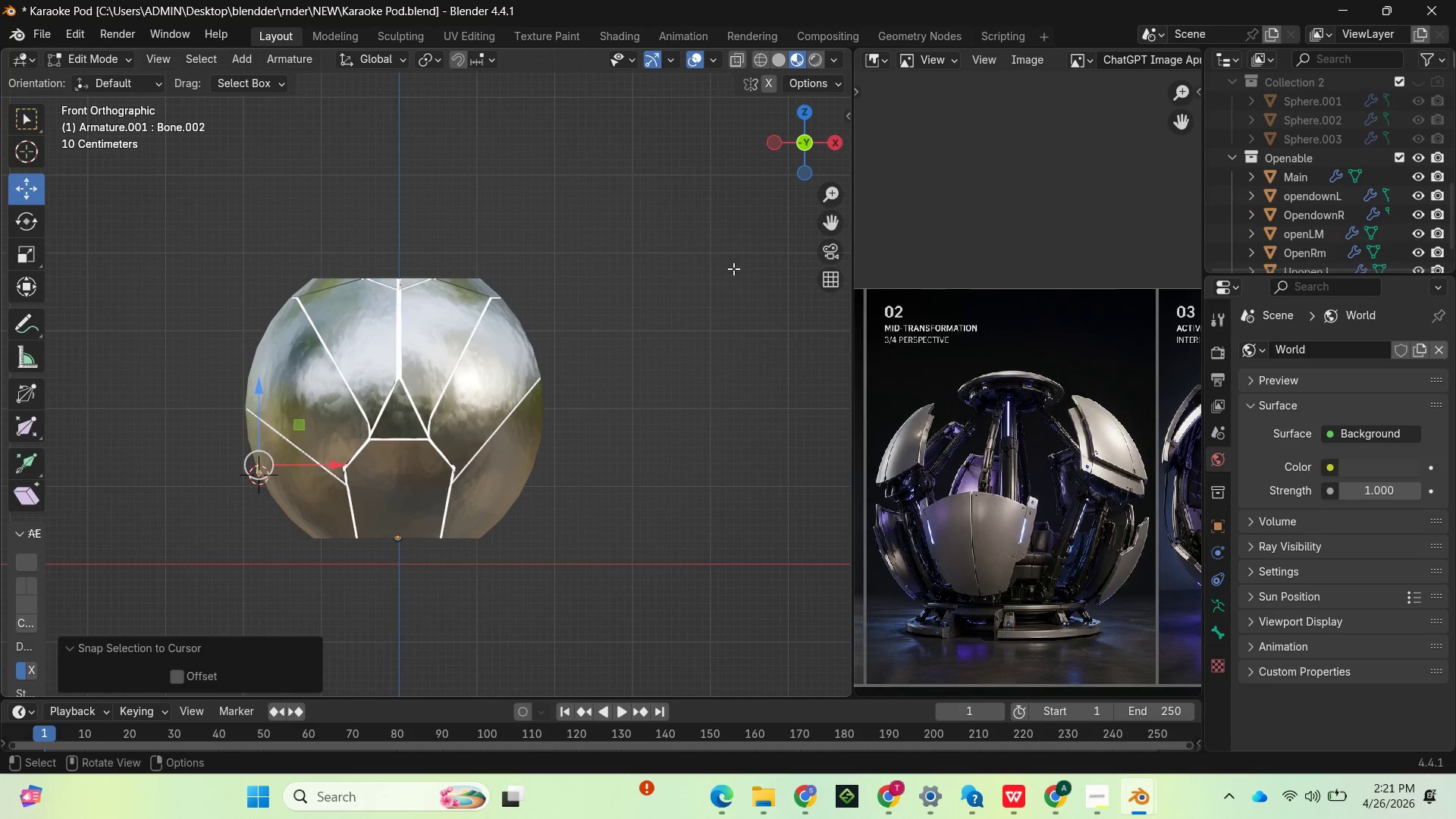 
hold_key(key=S, duration=1.5)
 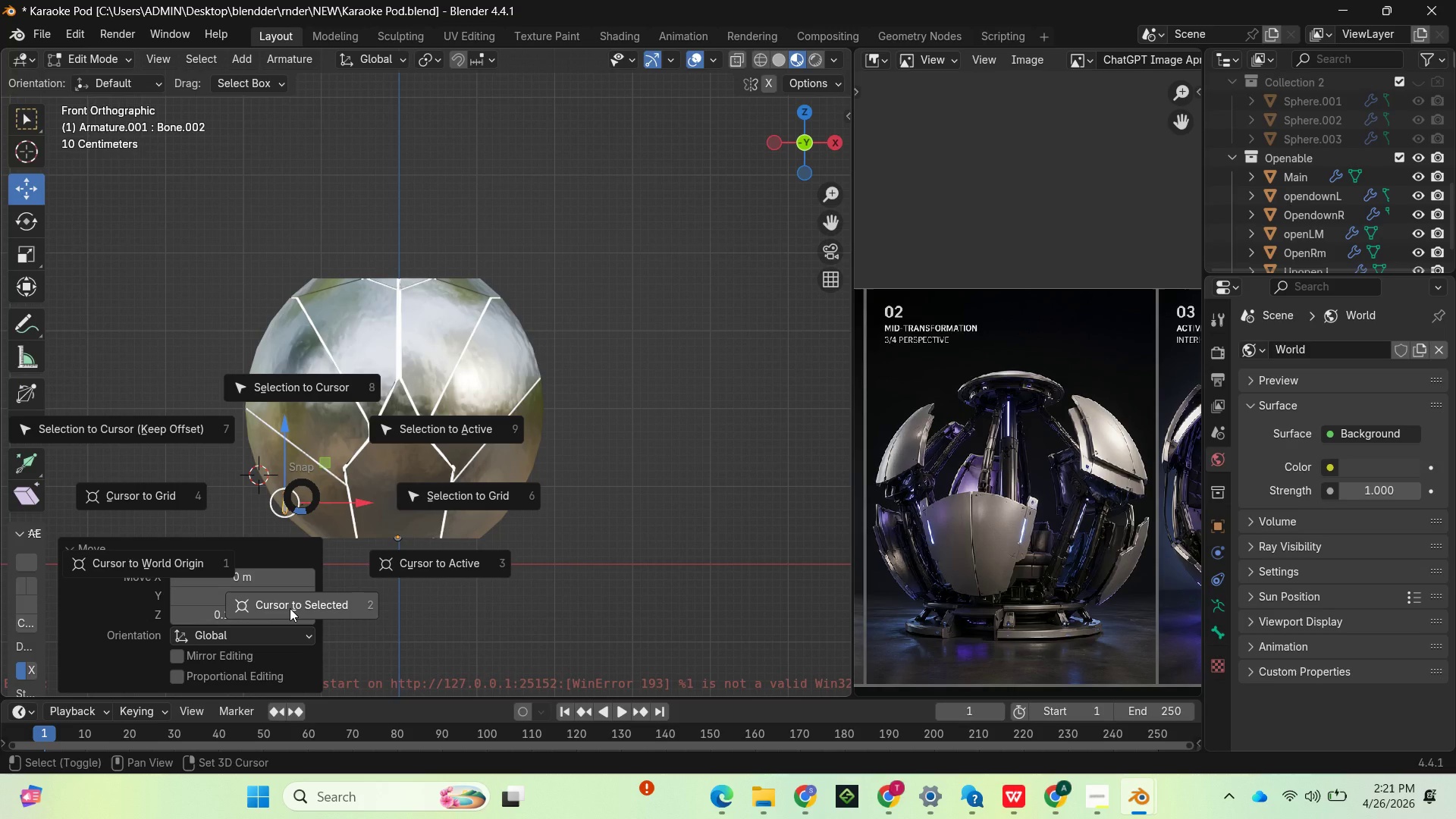 
hold_key(key=S, duration=1.52)
 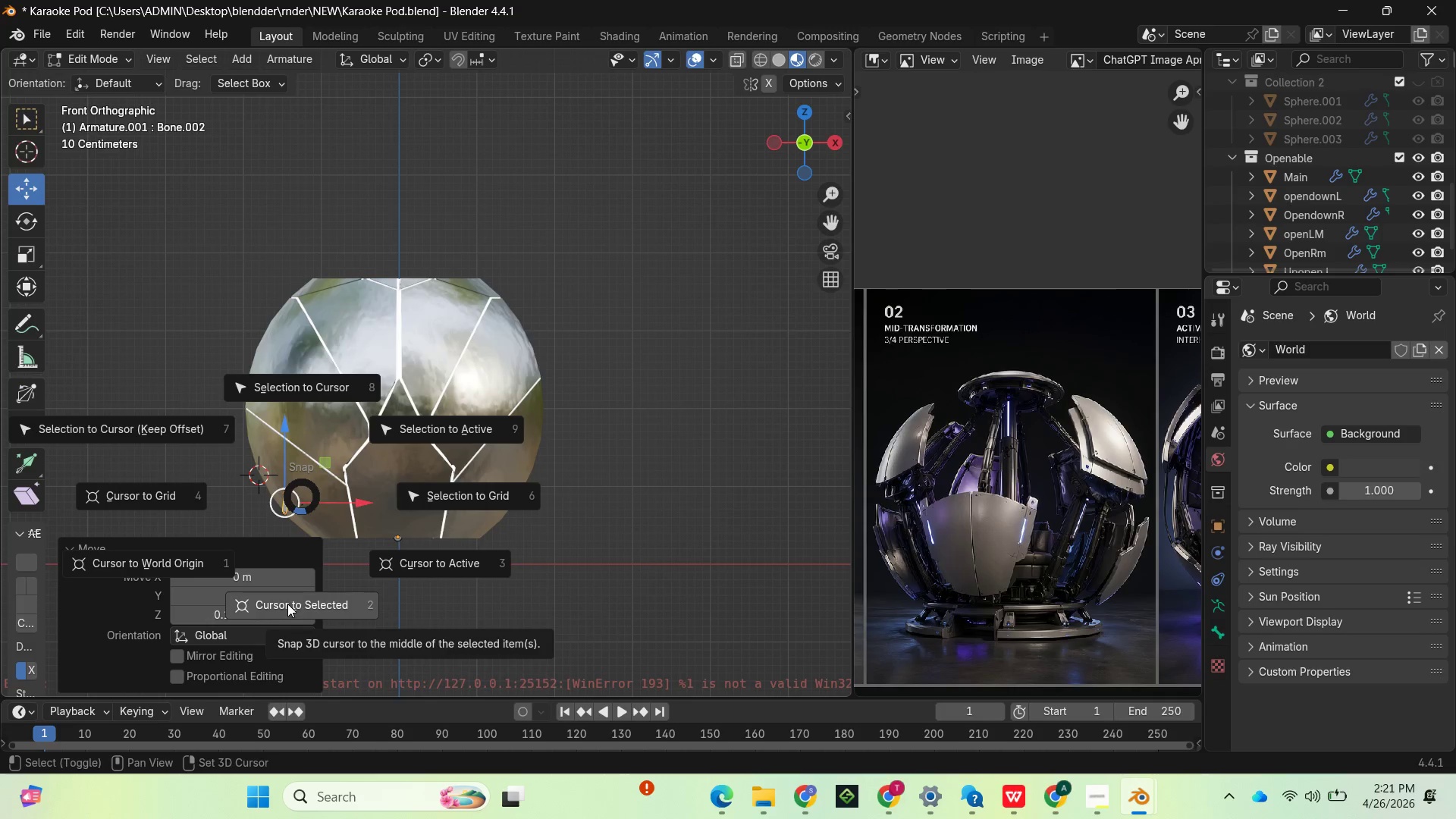 
hold_key(key=S, duration=1.5)
 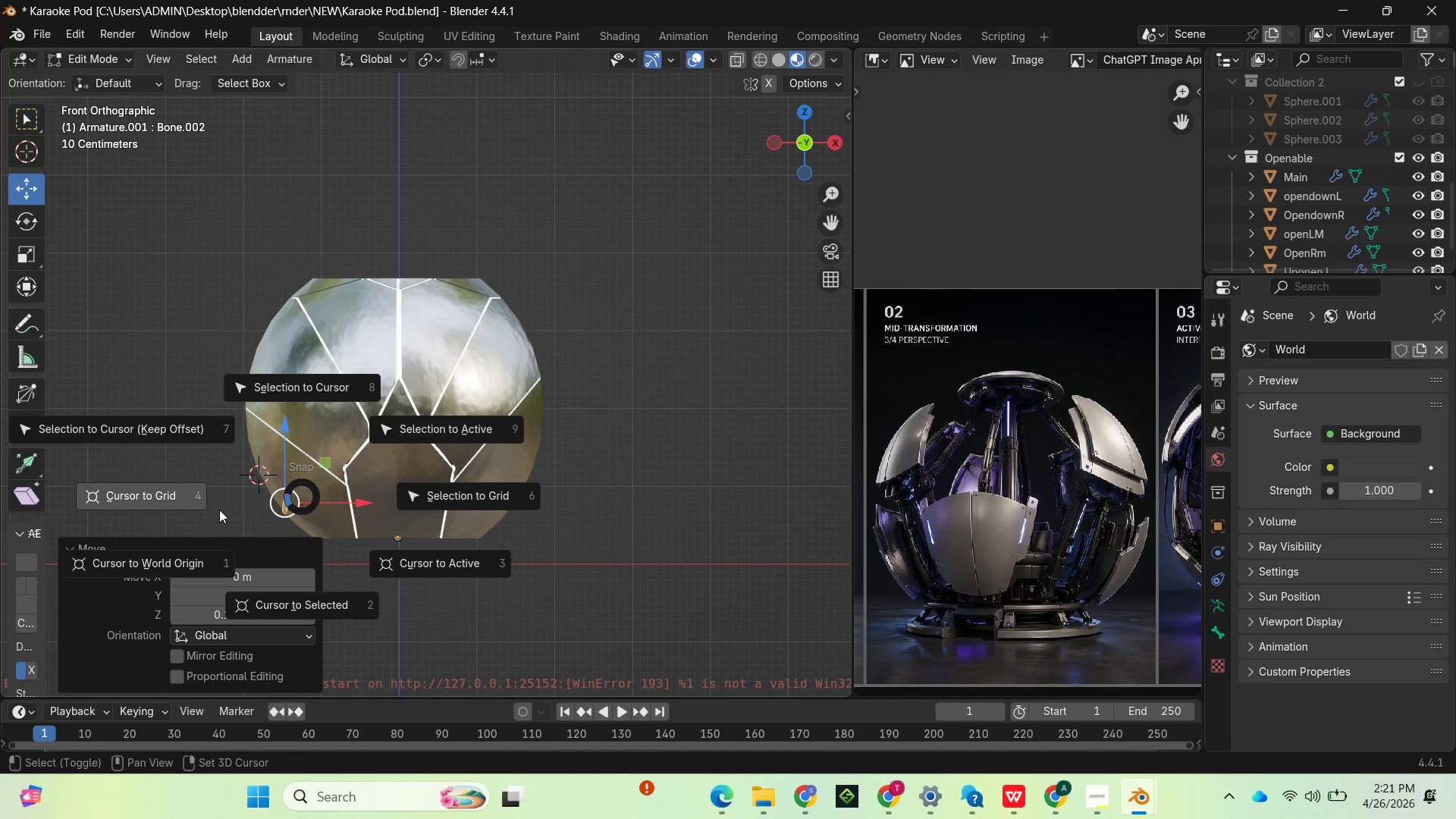 
hold_key(key=S, duration=1.5)
 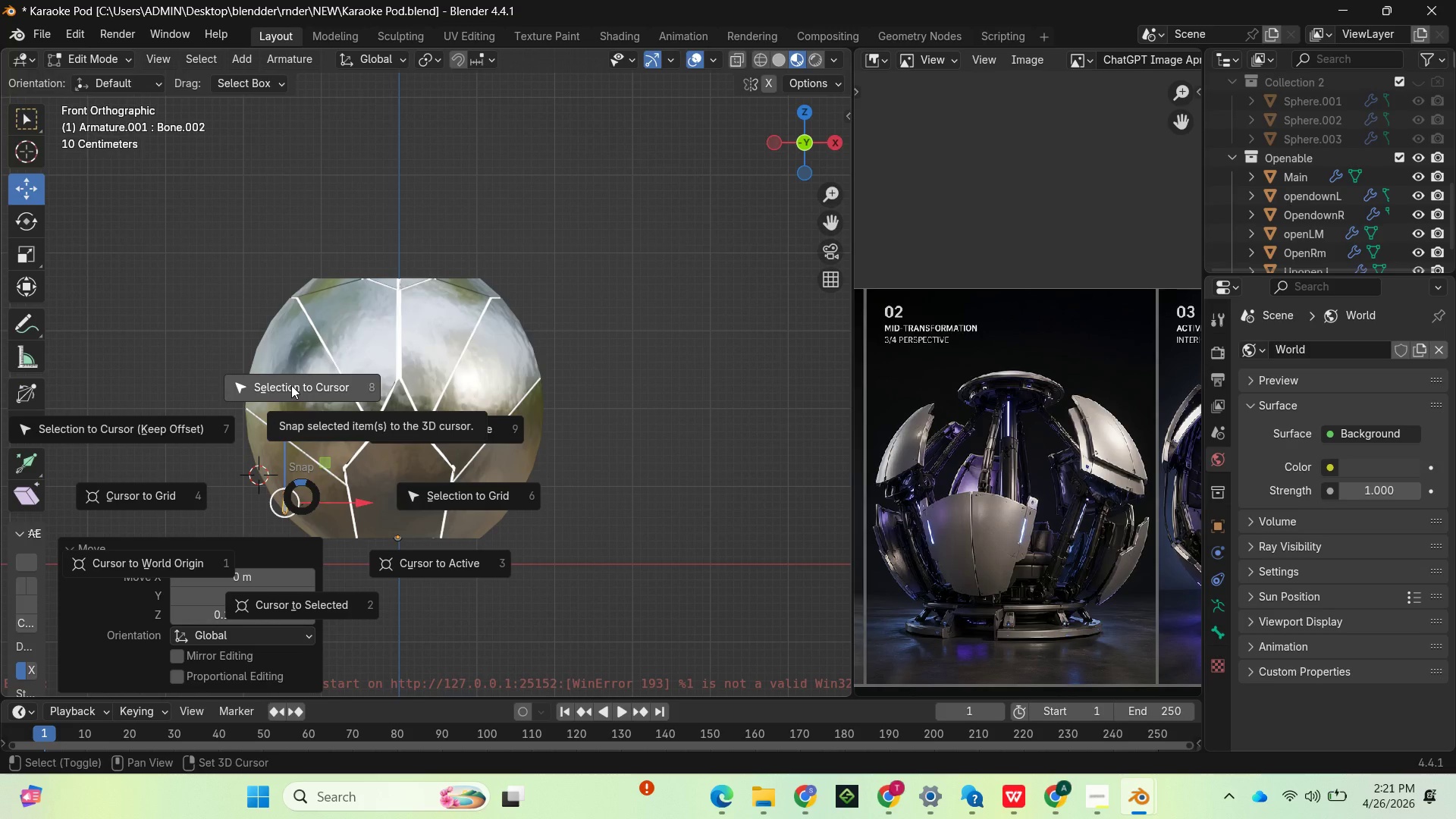 
hold_key(key=S, duration=1.5)
 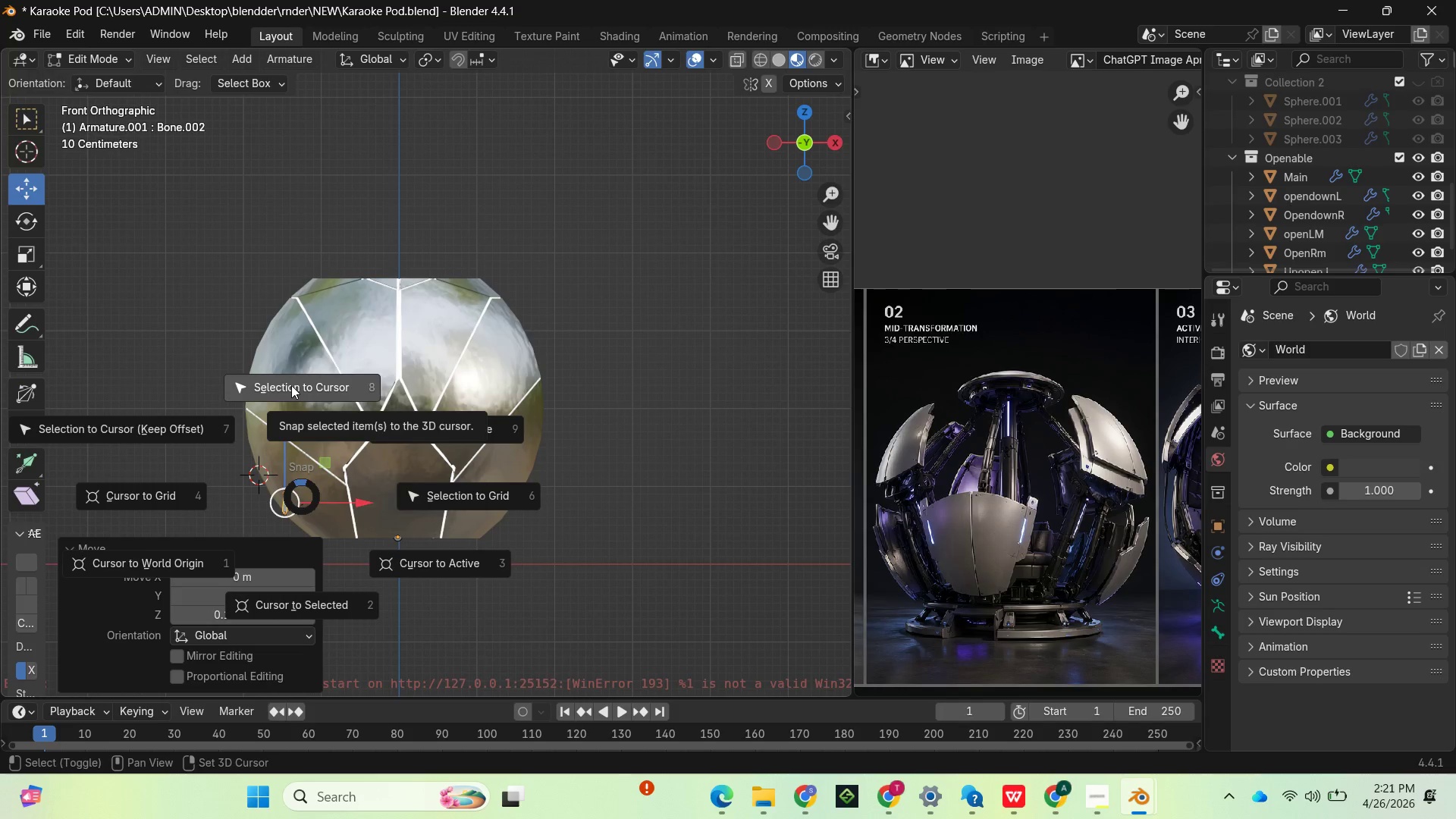 
left_click([291, 385])
 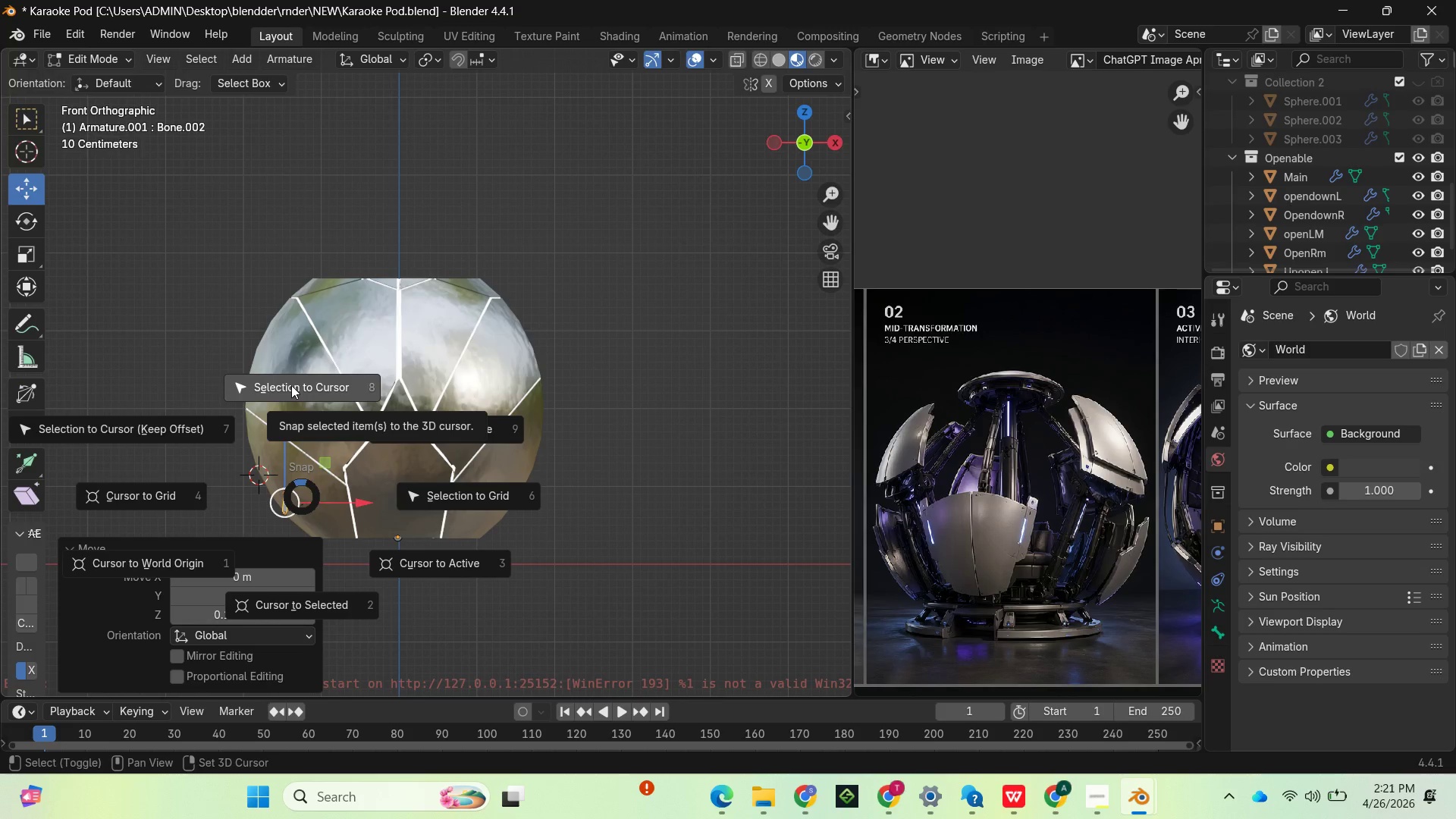 
hold_key(key=S, duration=0.62)
 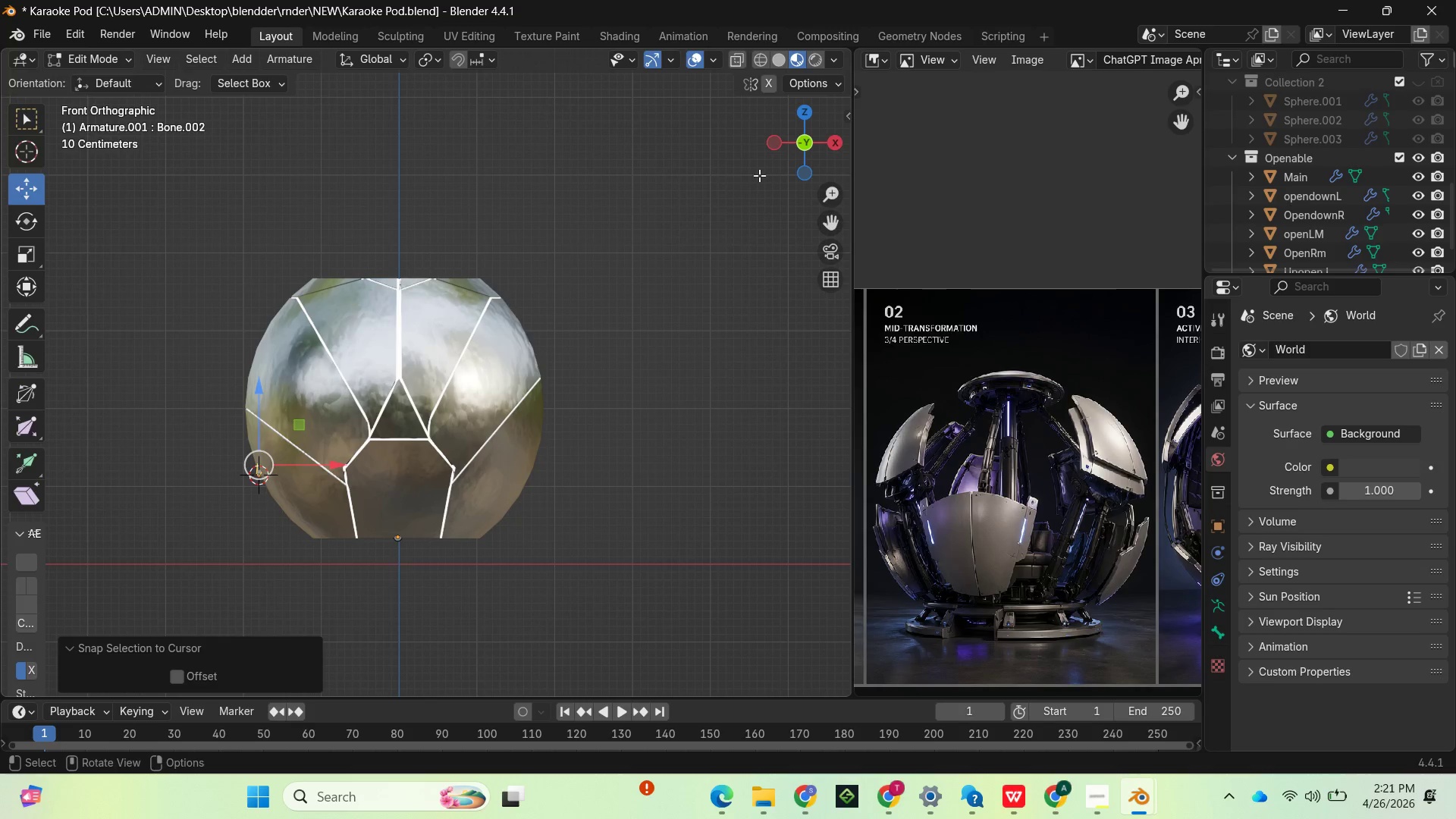 
left_click_drag(start_coordinate=[808, 142], to_coordinate=[146, 133])
 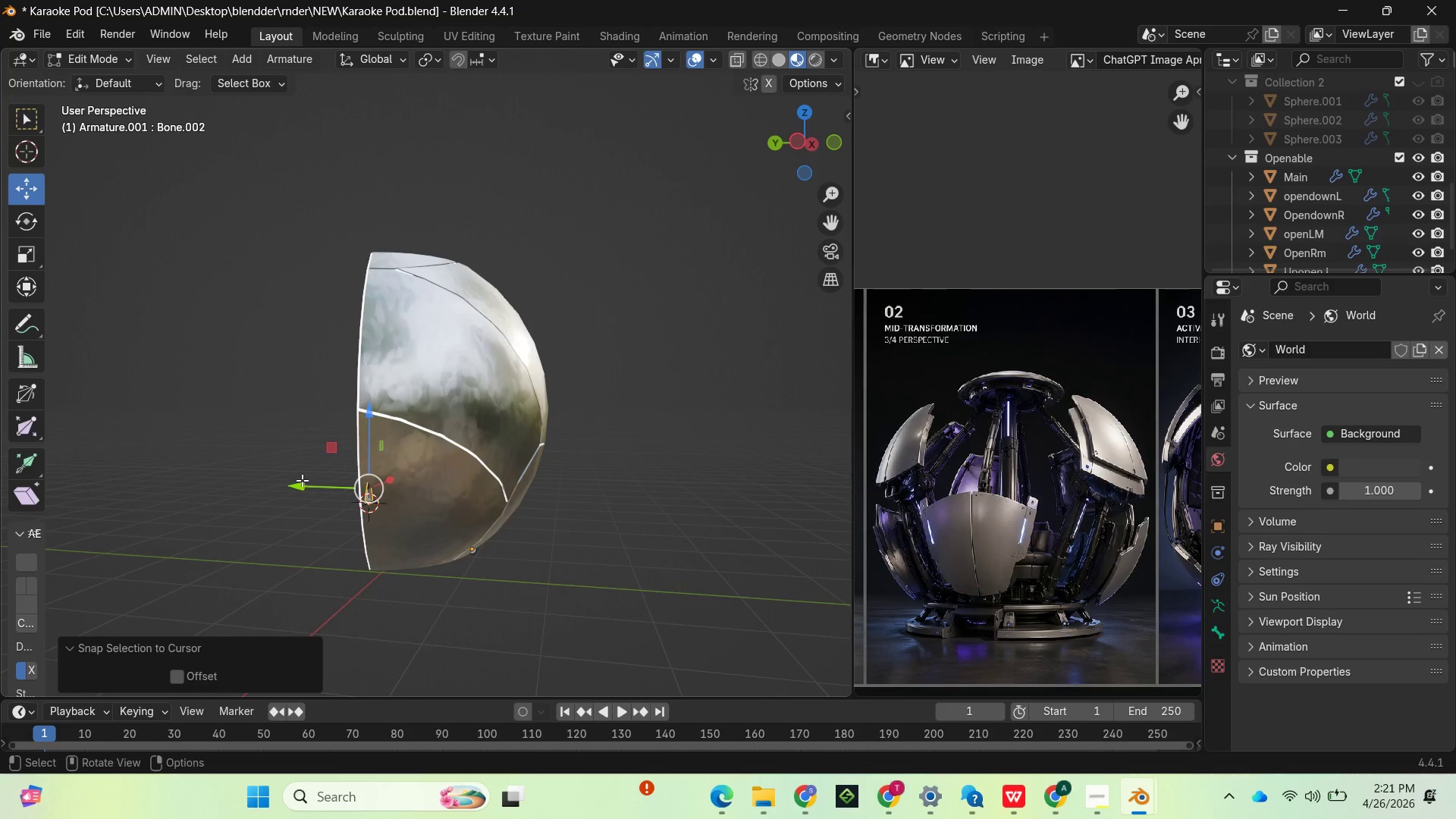 
left_click_drag(start_coordinate=[297, 478], to_coordinate=[284, 478])
 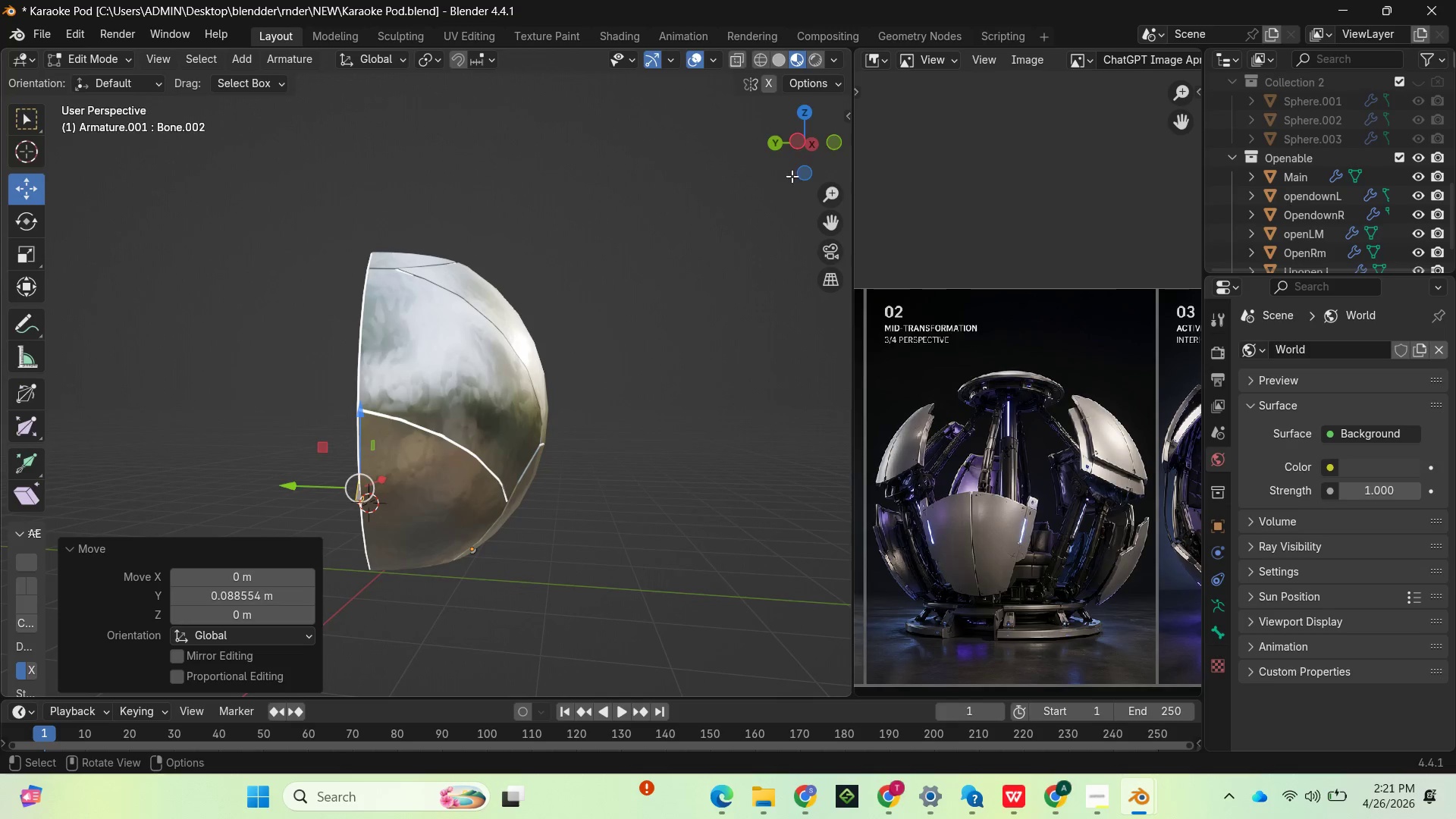 
left_click_drag(start_coordinate=[799, 159], to_coordinate=[86, 148])
 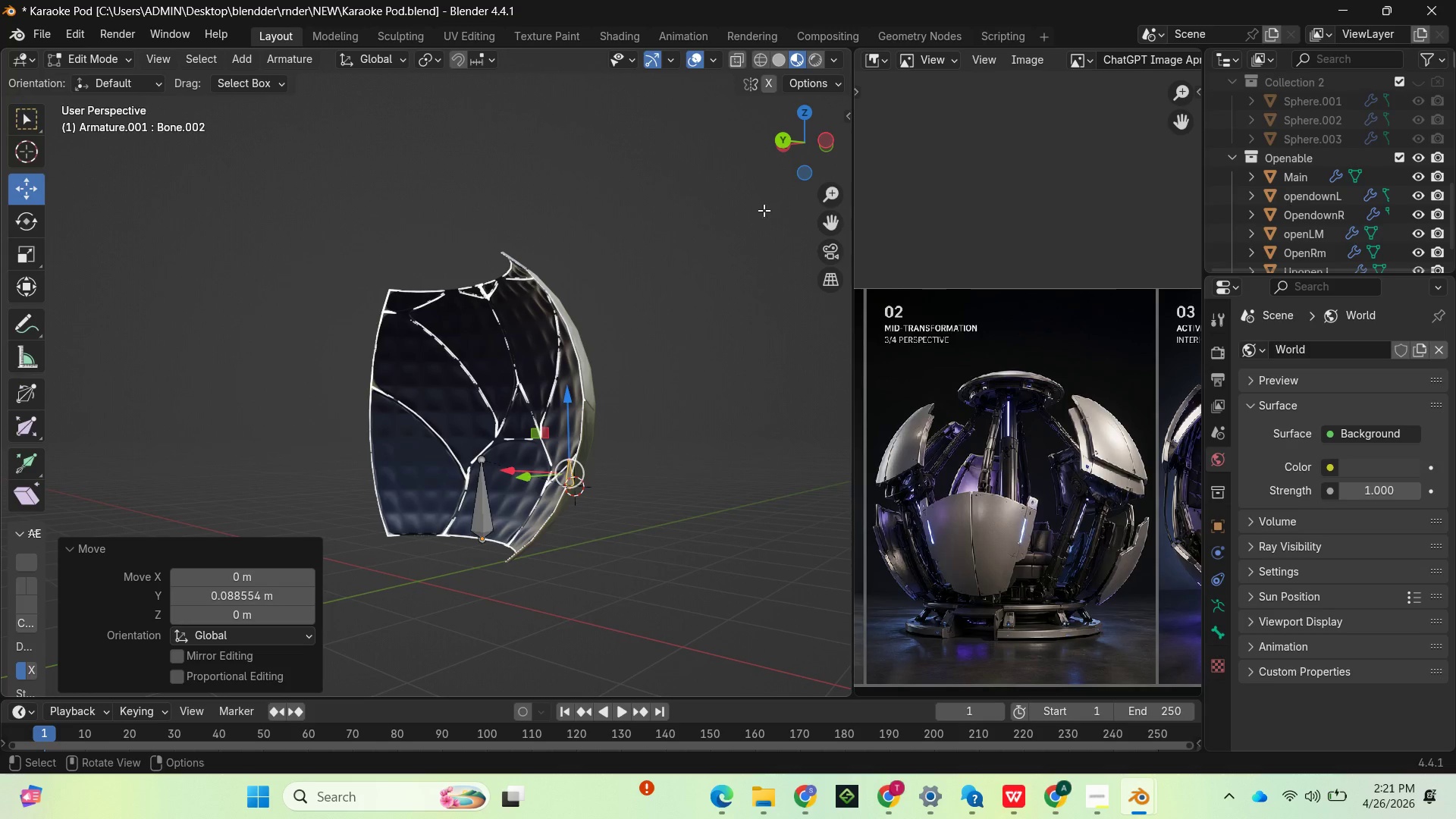 
left_click_drag(start_coordinate=[802, 154], to_coordinate=[131, 192])
 